 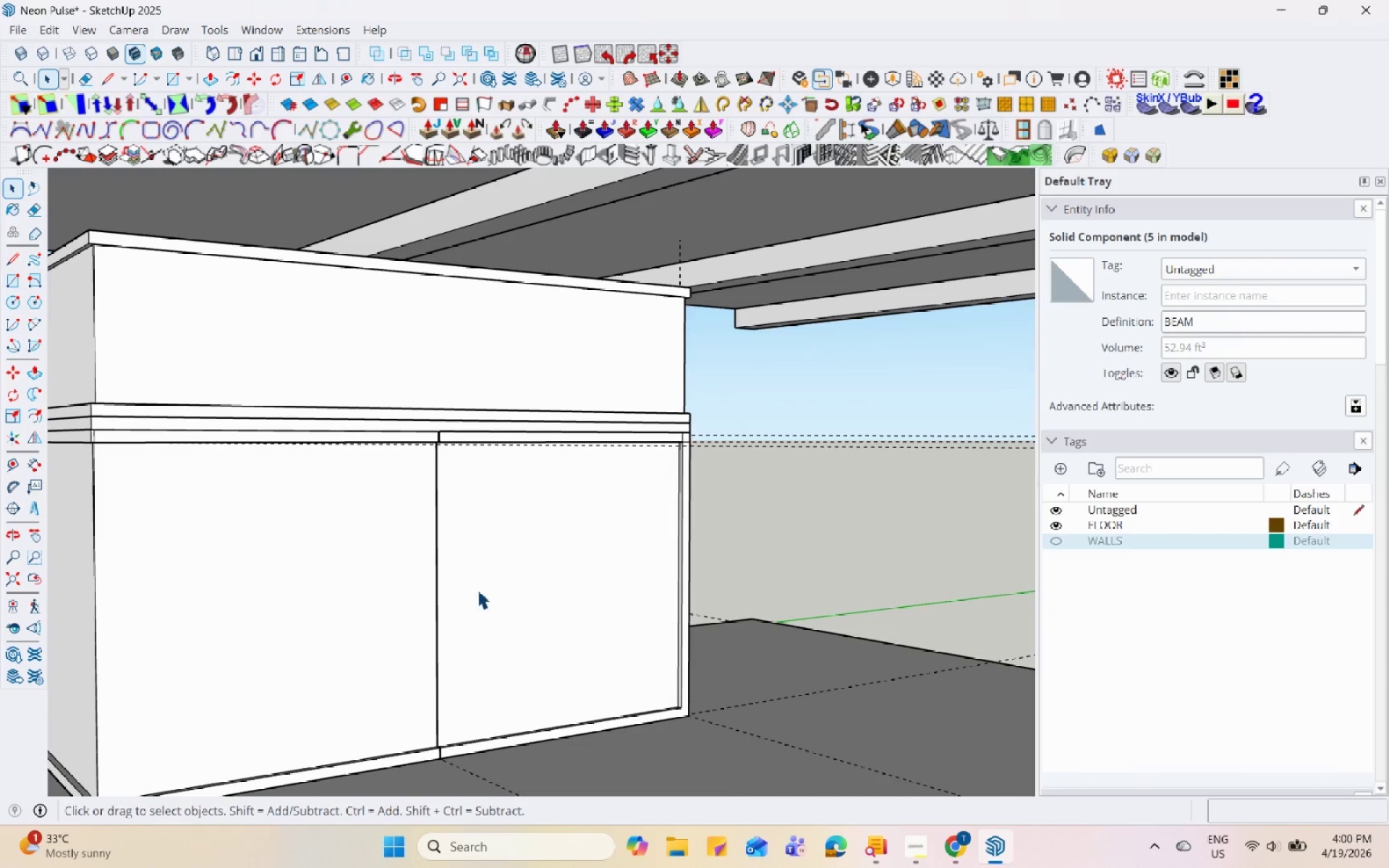 
scroll: coordinate [645, 343], scroll_direction: down, amount: 10.0
 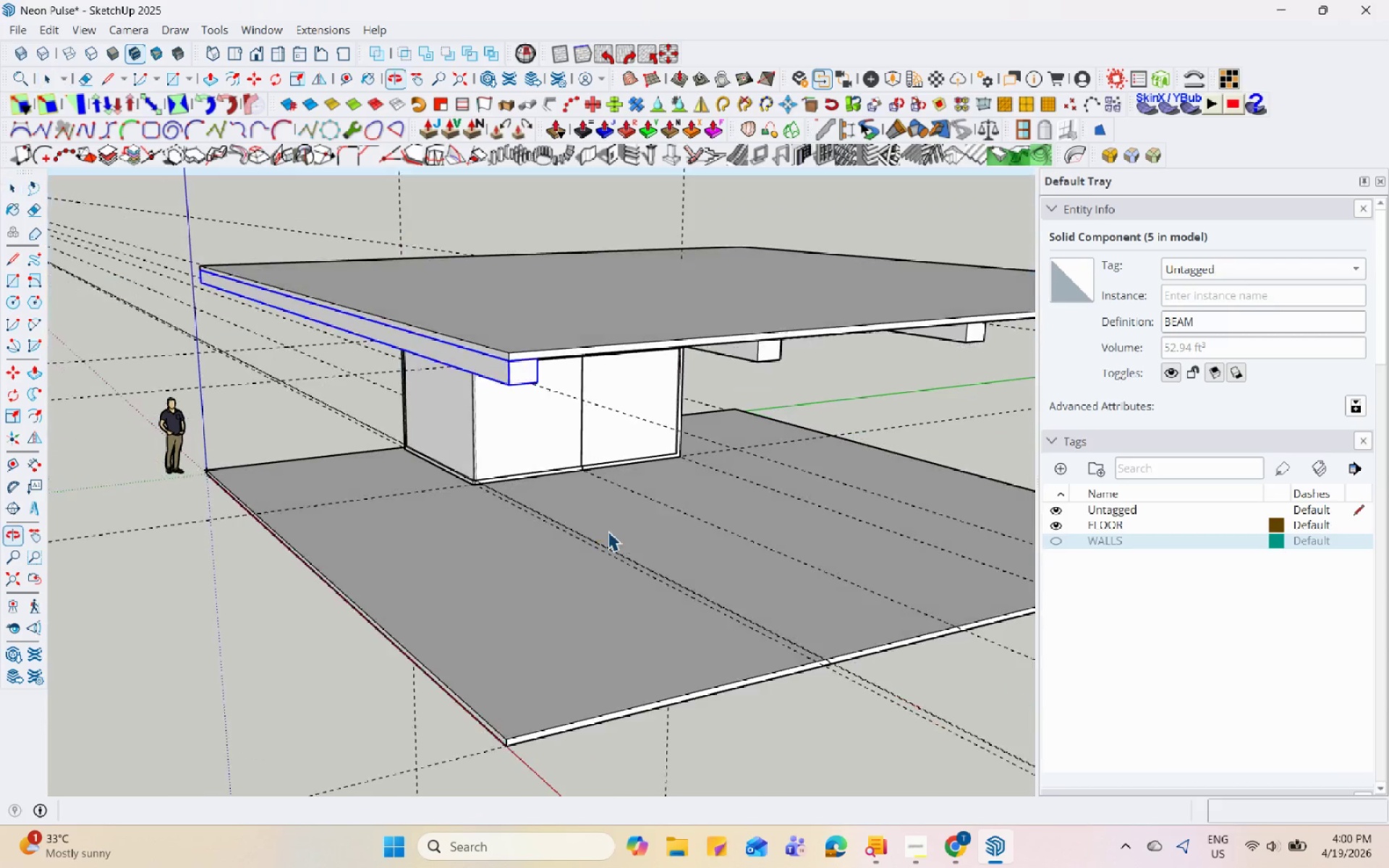 
scroll: coordinate [595, 459], scroll_direction: up, amount: 4.0
 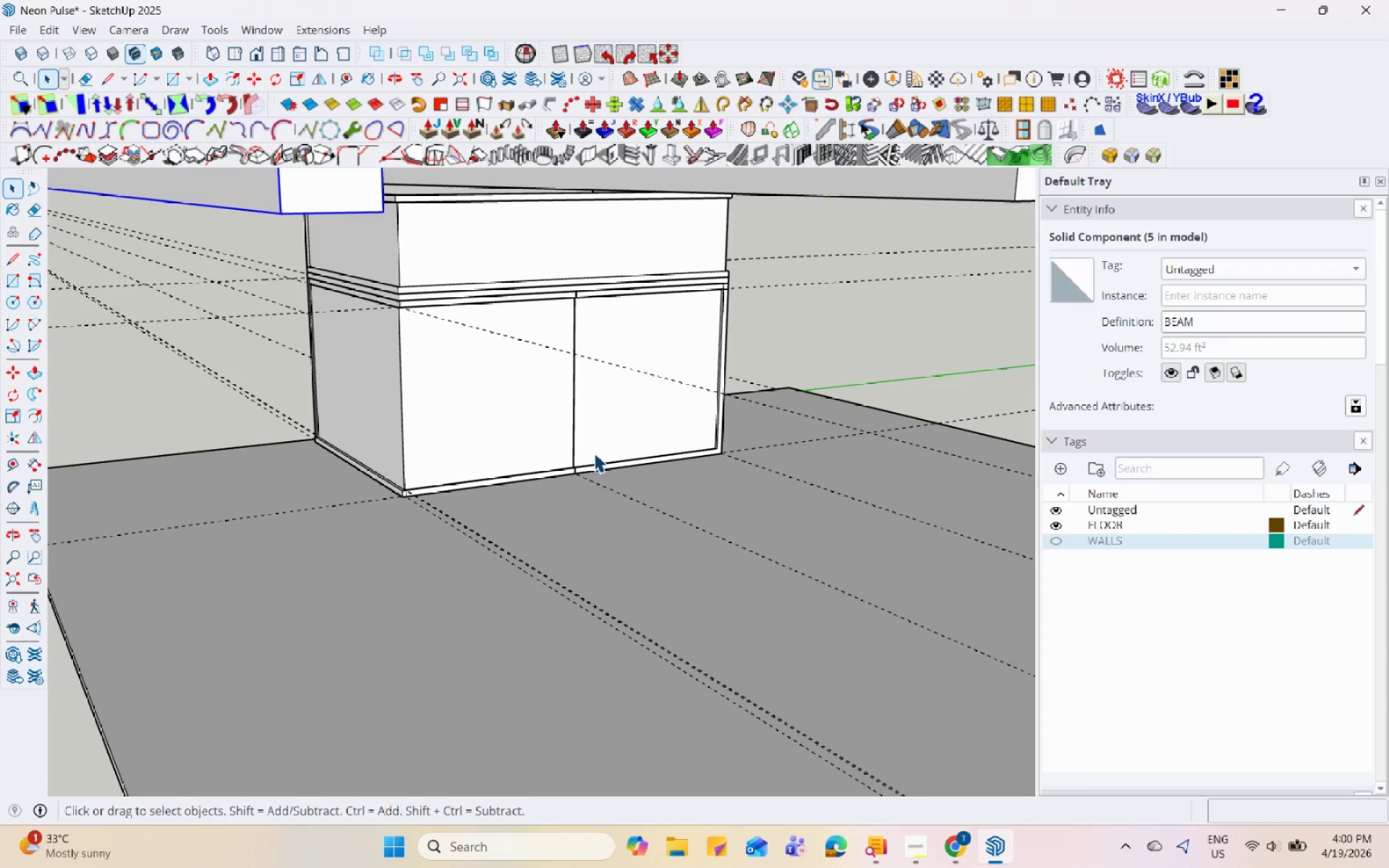 
scroll: coordinate [594, 454], scroll_direction: down, amount: 5.0
 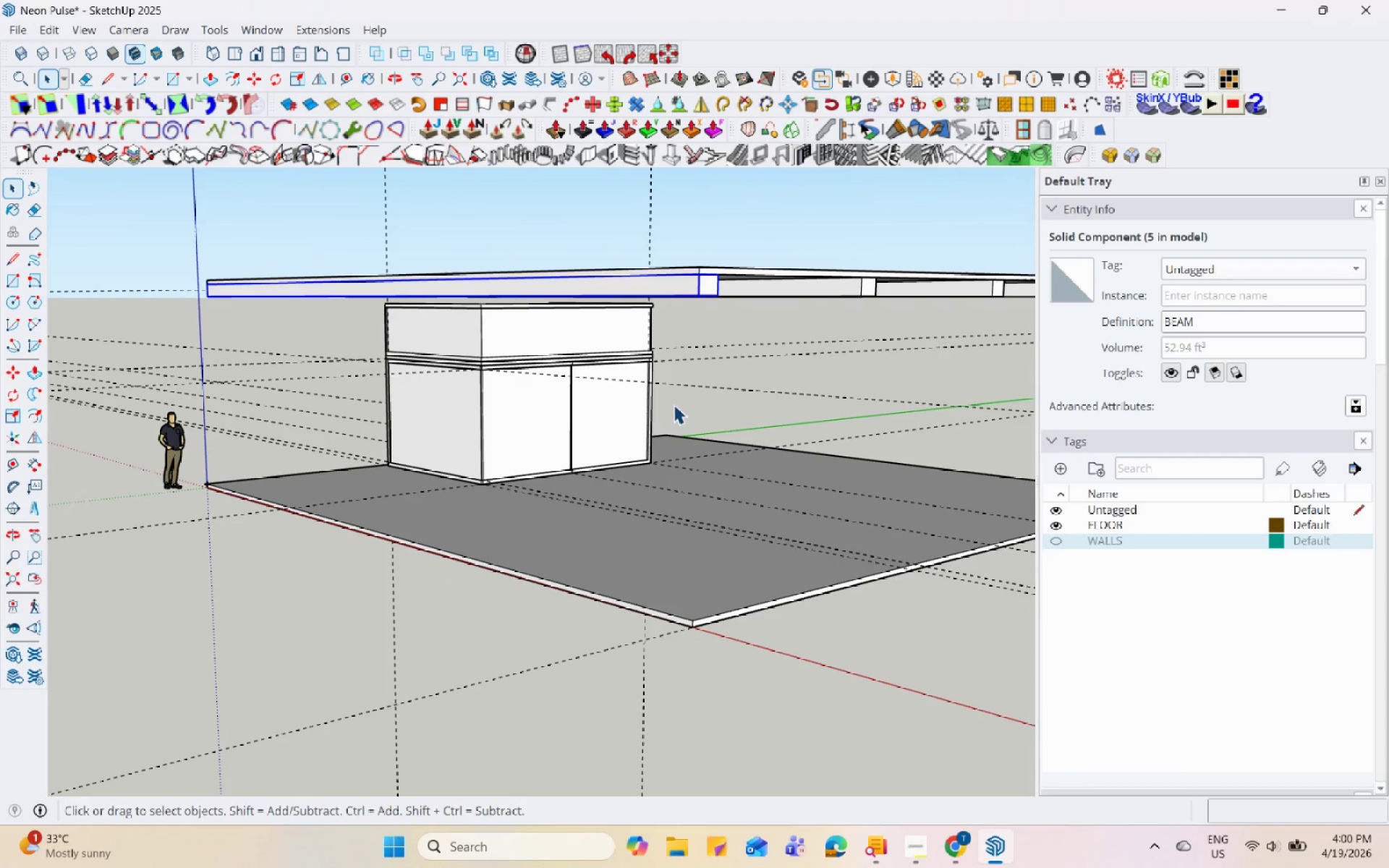 
wait(8.84)
 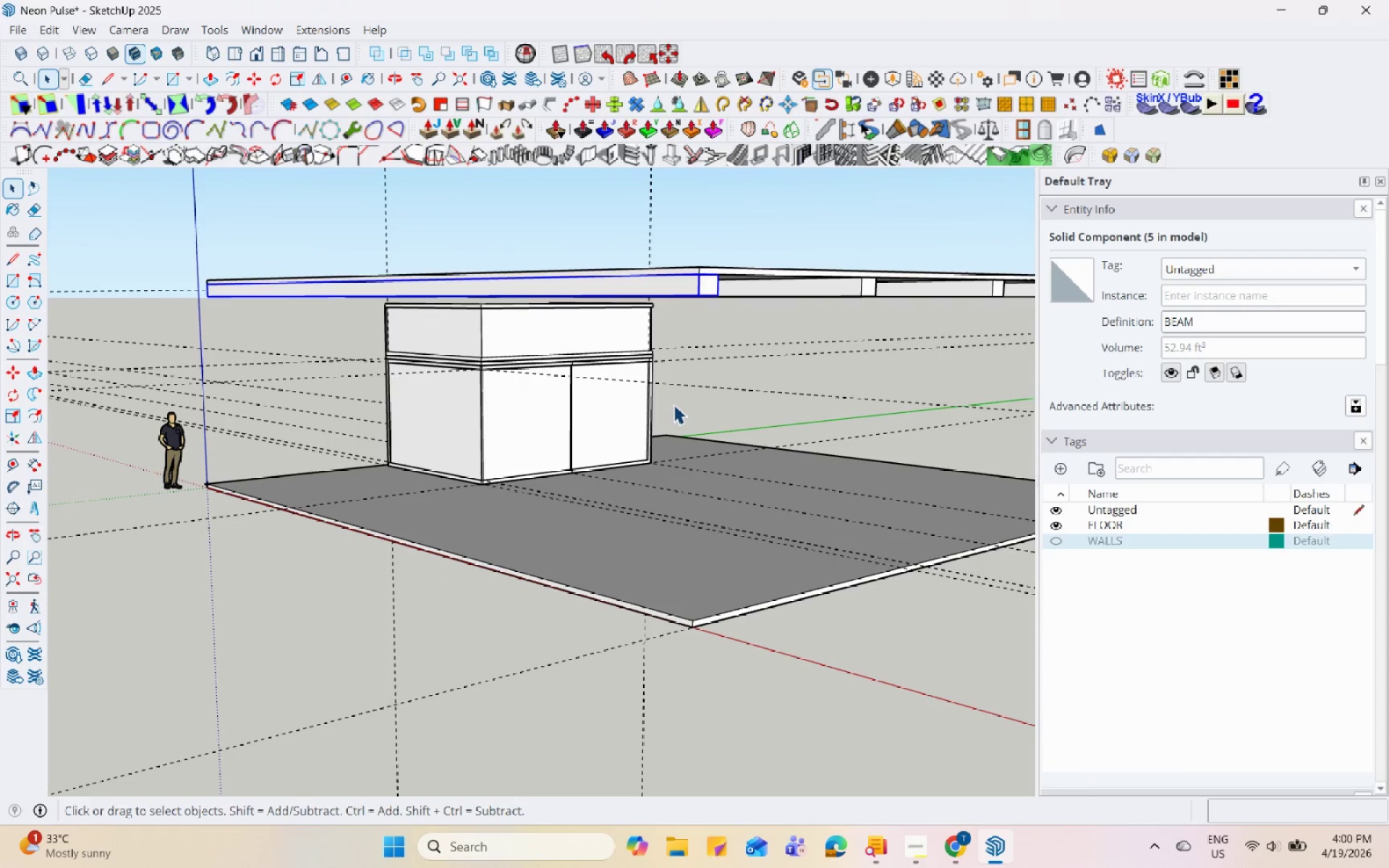 
scroll: coordinate [606, 461], scroll_direction: down, amount: 2.0
 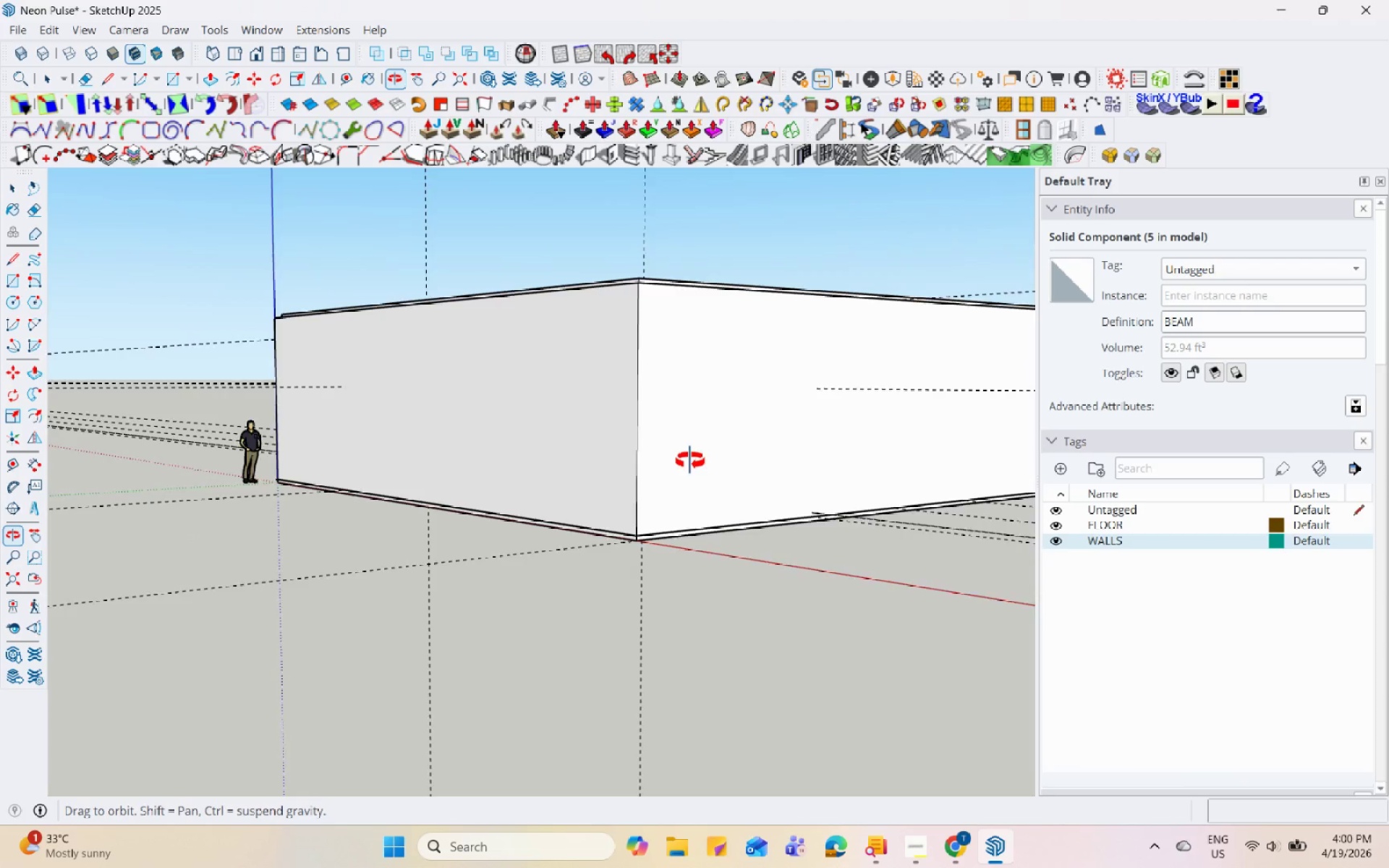 
left_click([1060, 540])
 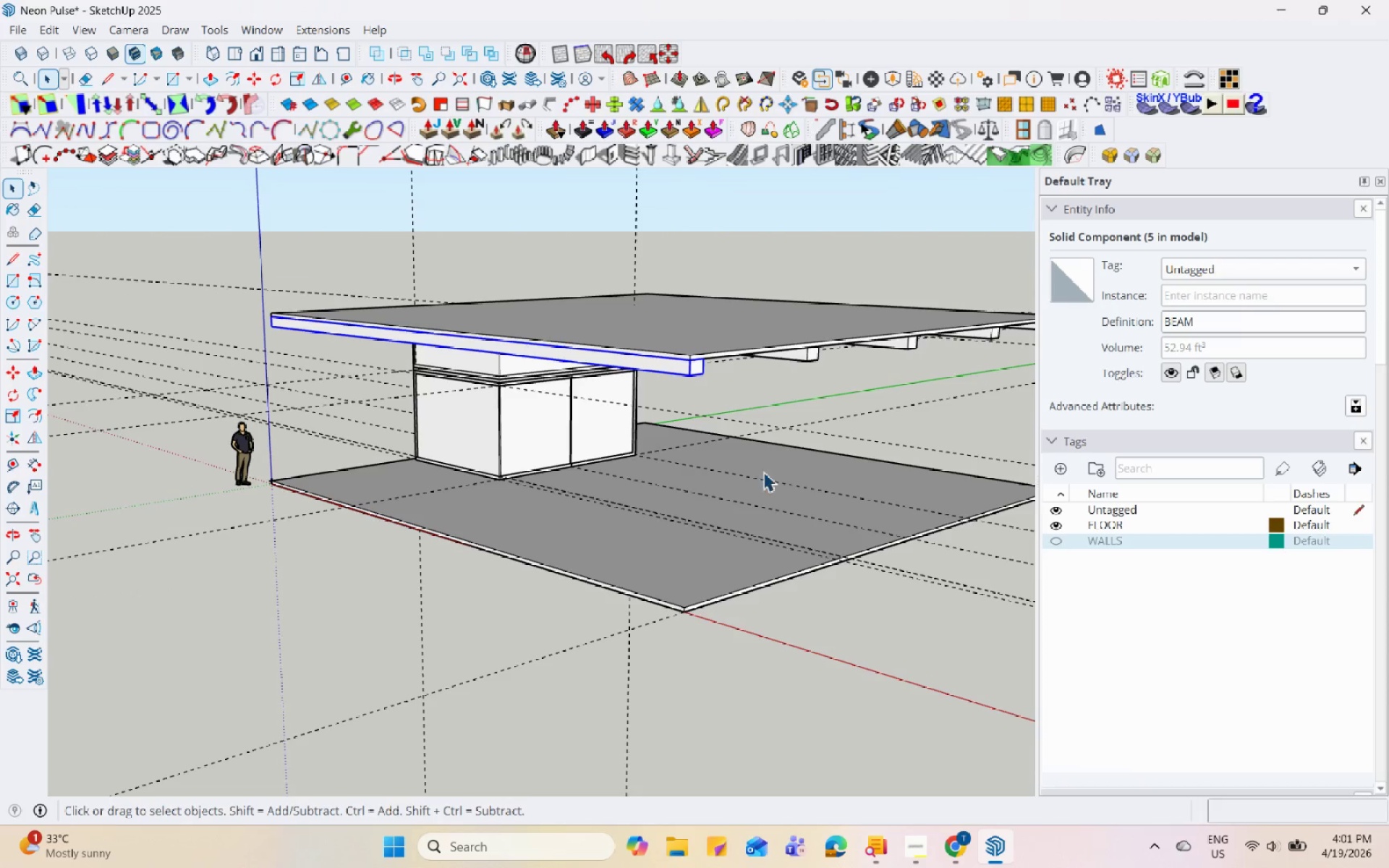 
scroll: coordinate [539, 360], scroll_direction: up, amount: 6.0
 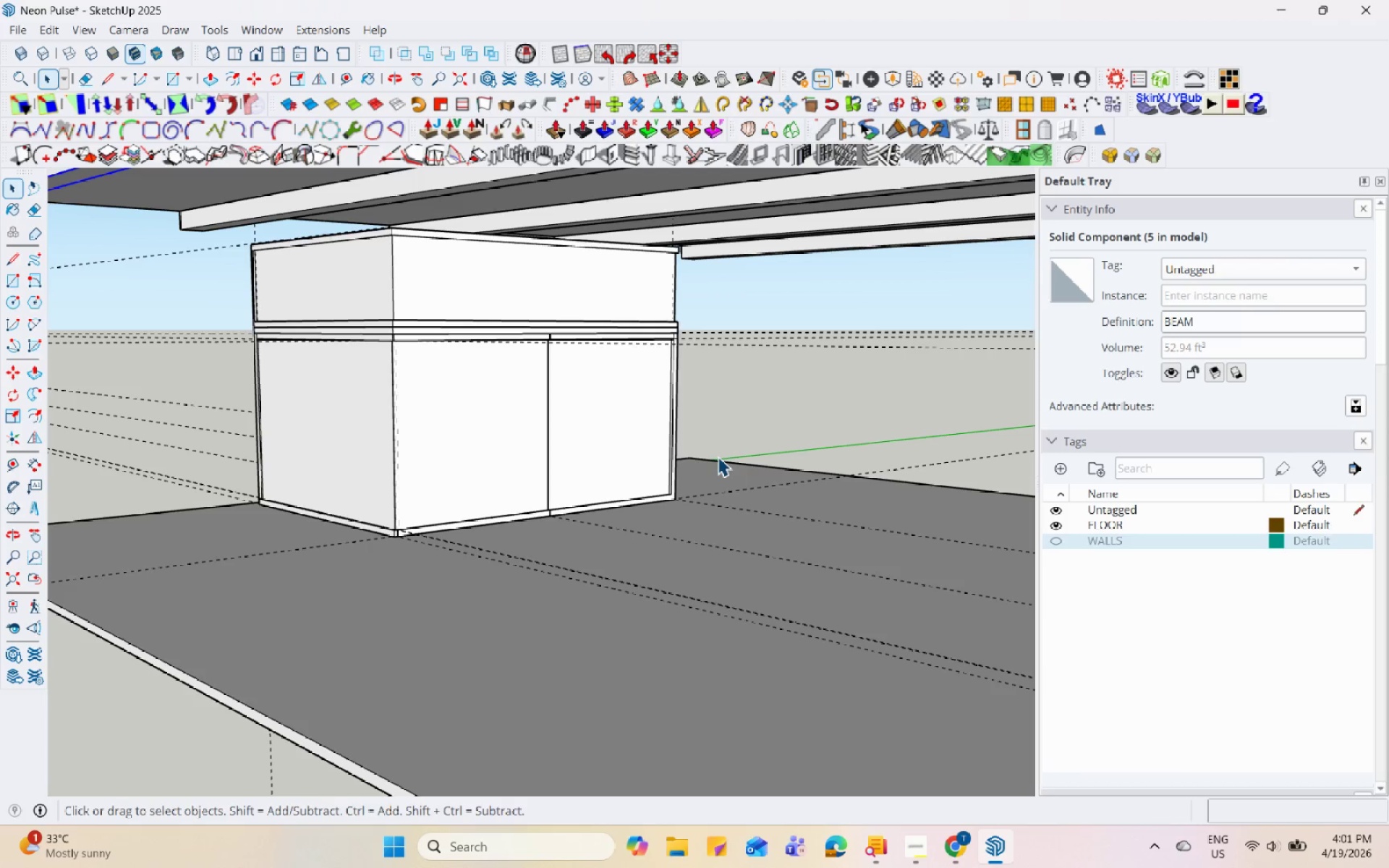 
wait(12.45)
 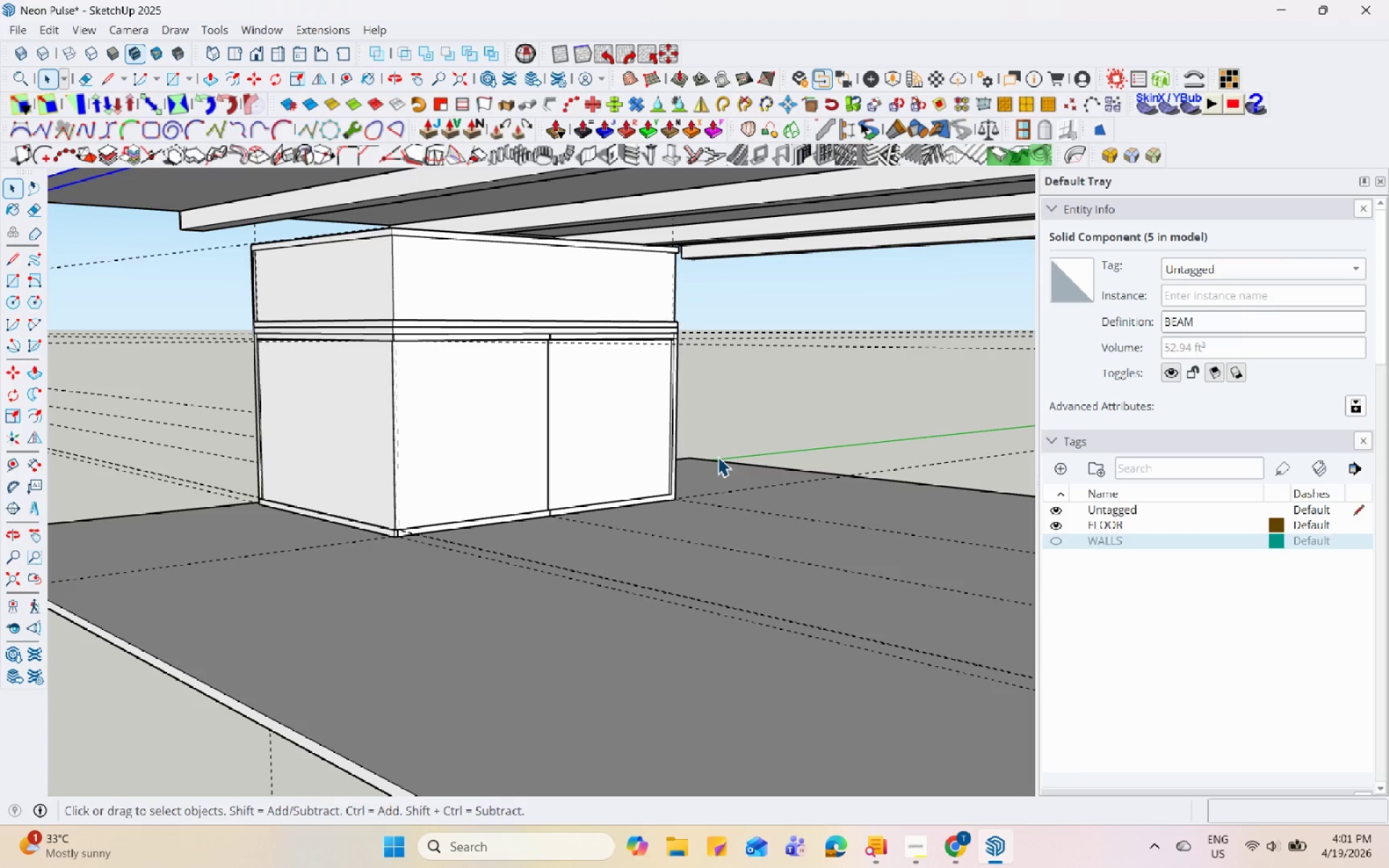 
scroll: coordinate [574, 738], scroll_direction: down, amount: 4.0
 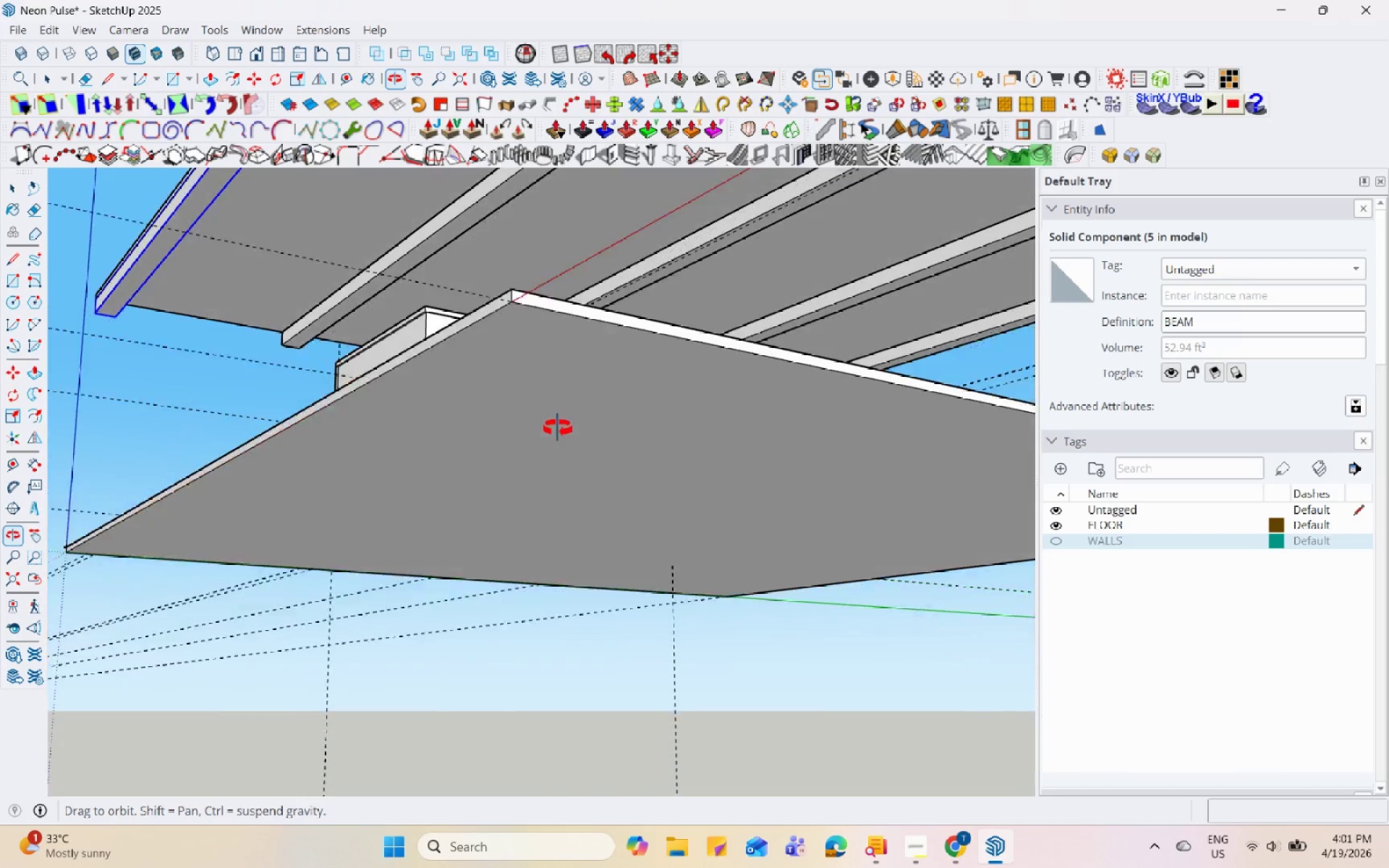 
scroll: coordinate [508, 247], scroll_direction: up, amount: 8.0
 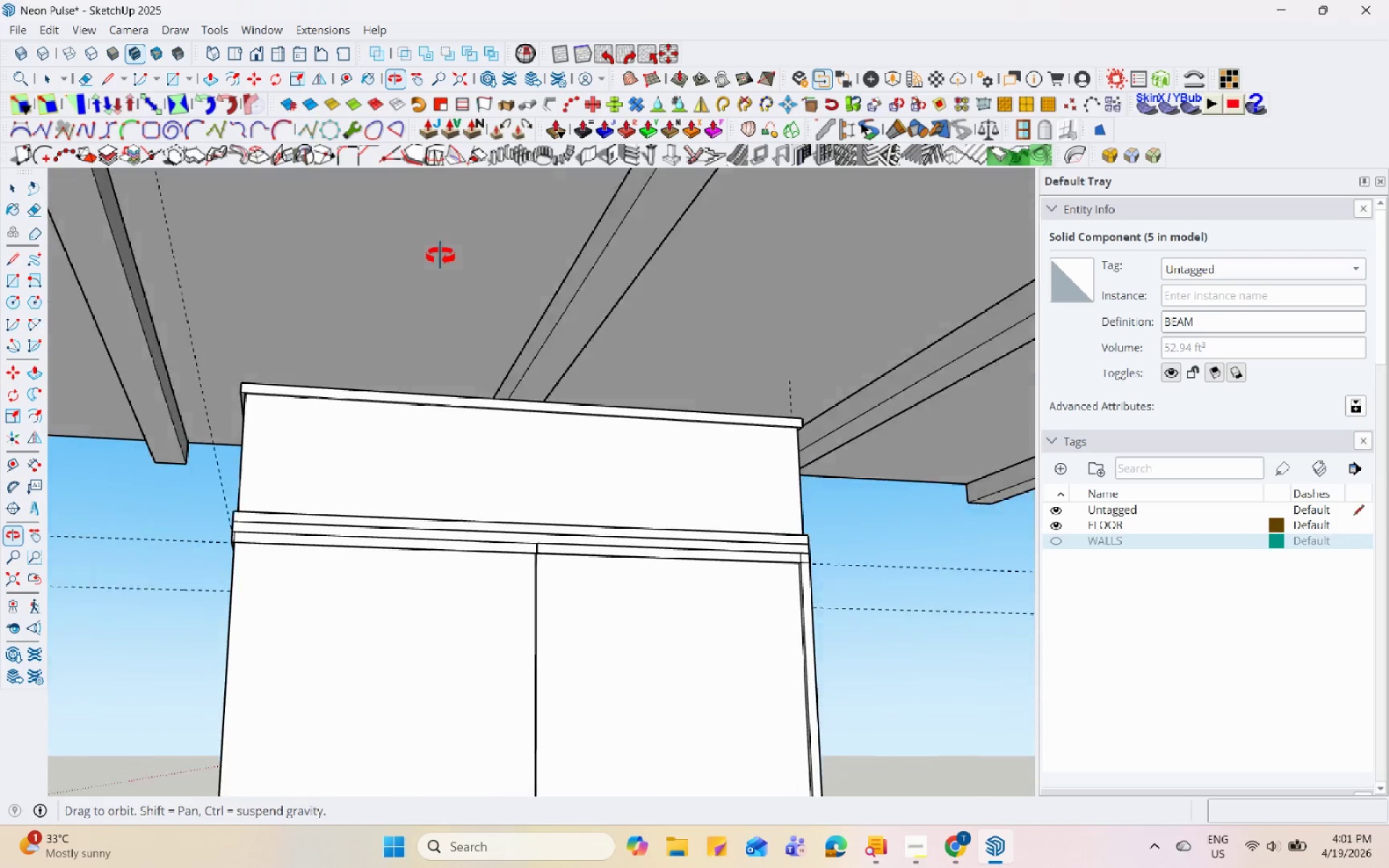 
scroll: coordinate [303, 514], scroll_direction: down, amount: 7.0
 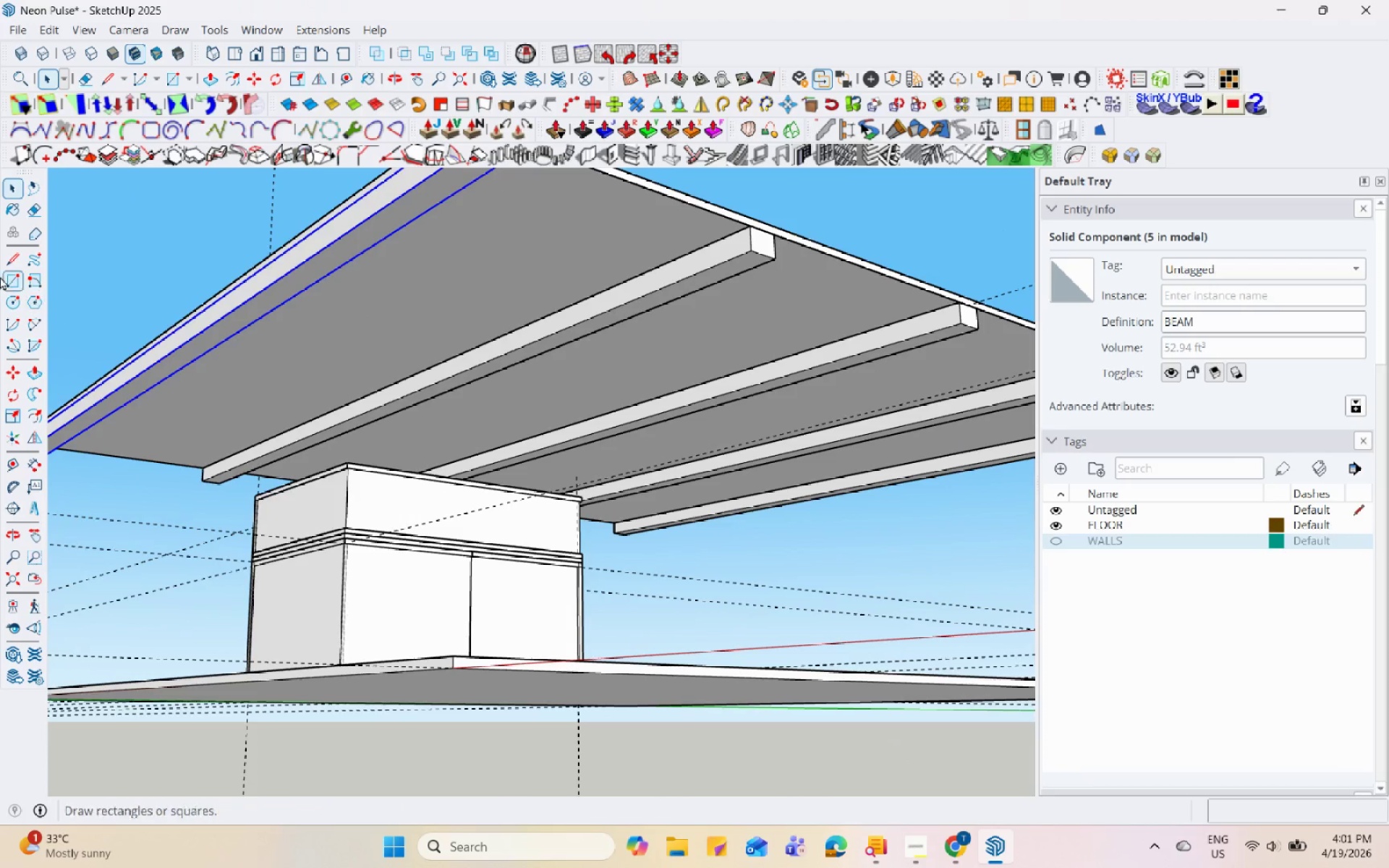 
left_click([12, 281])
 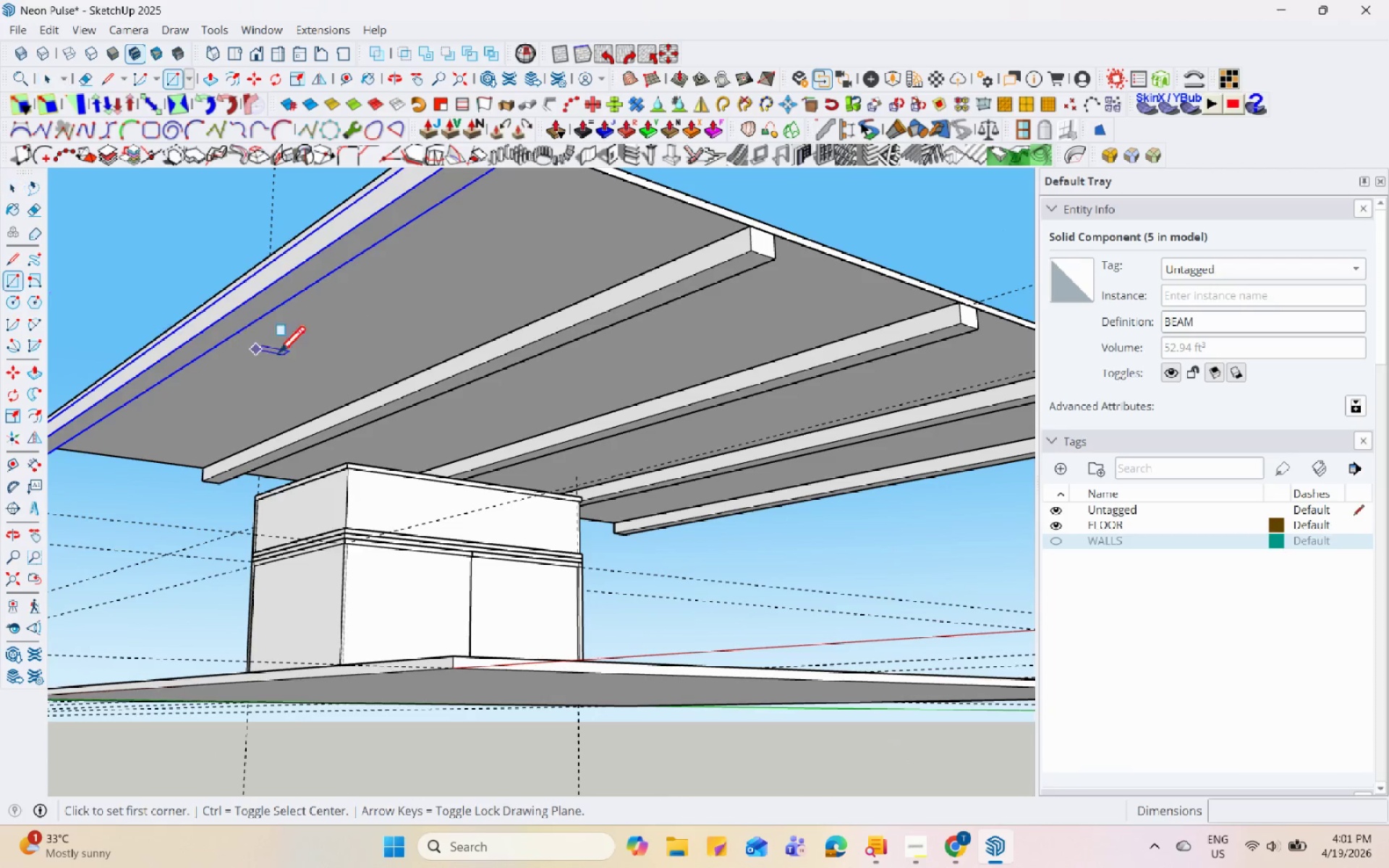 
scroll: coordinate [298, 438], scroll_direction: up, amount: 9.0
 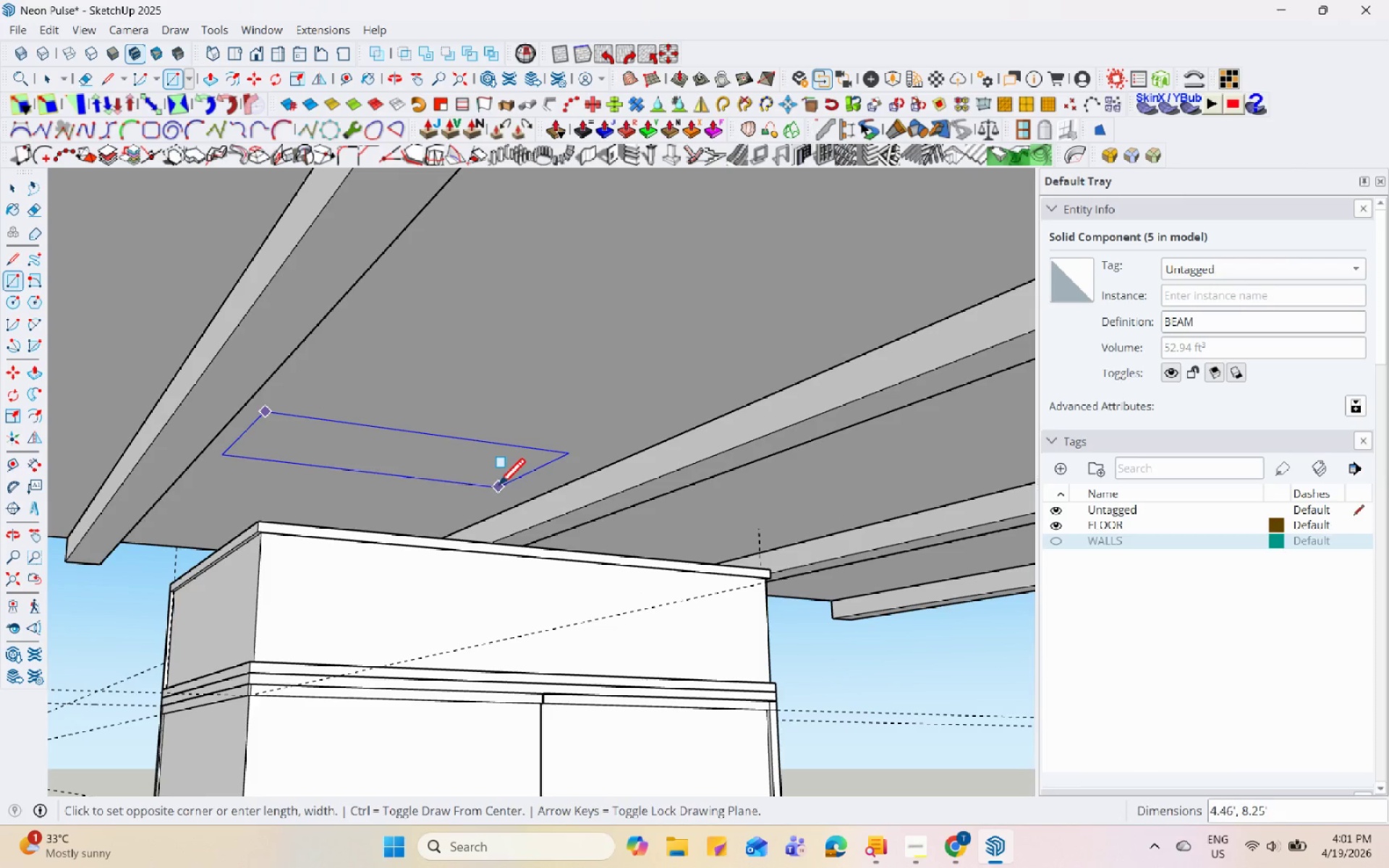 
left_click([504, 489])
 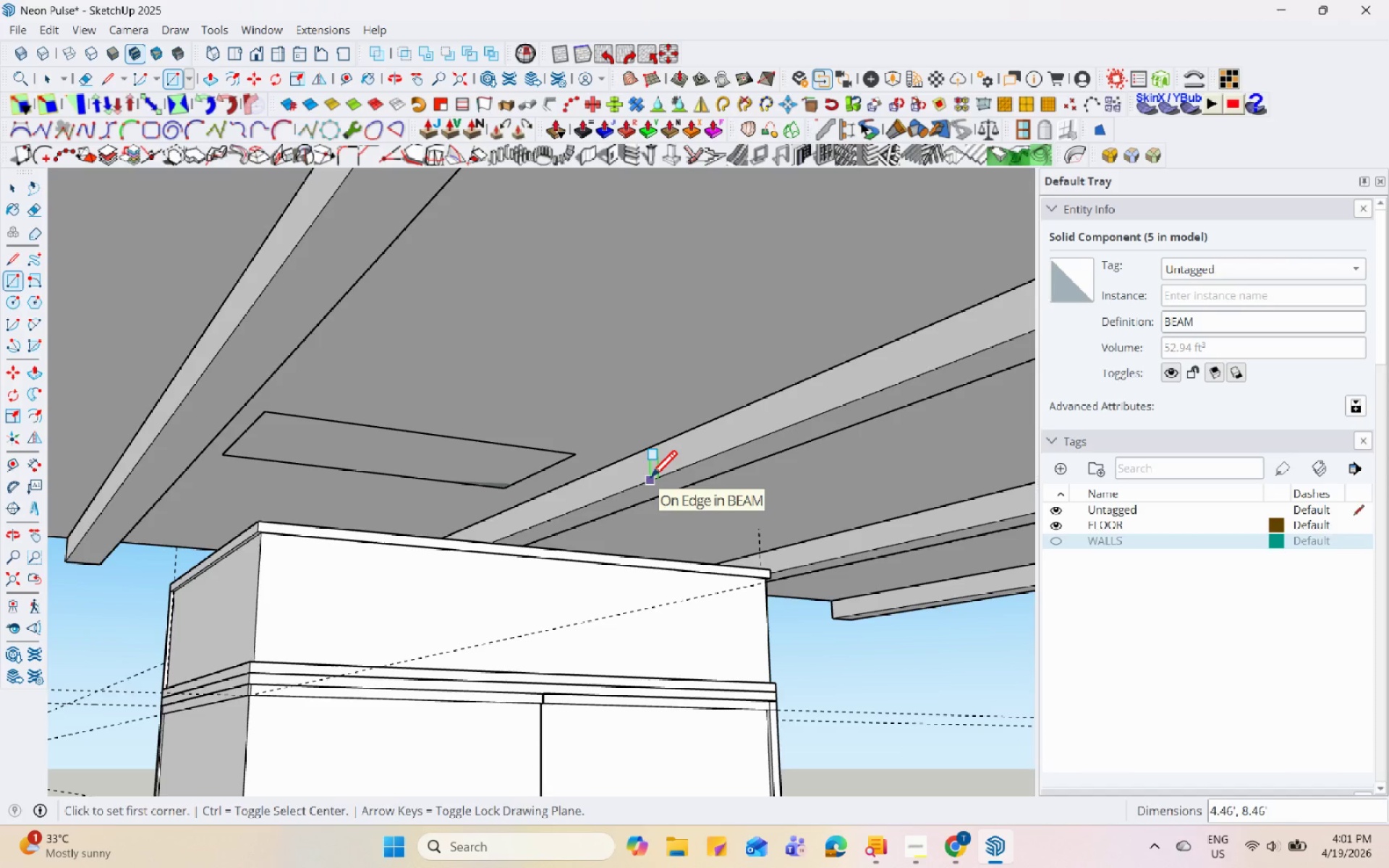 
wait(6.72)
 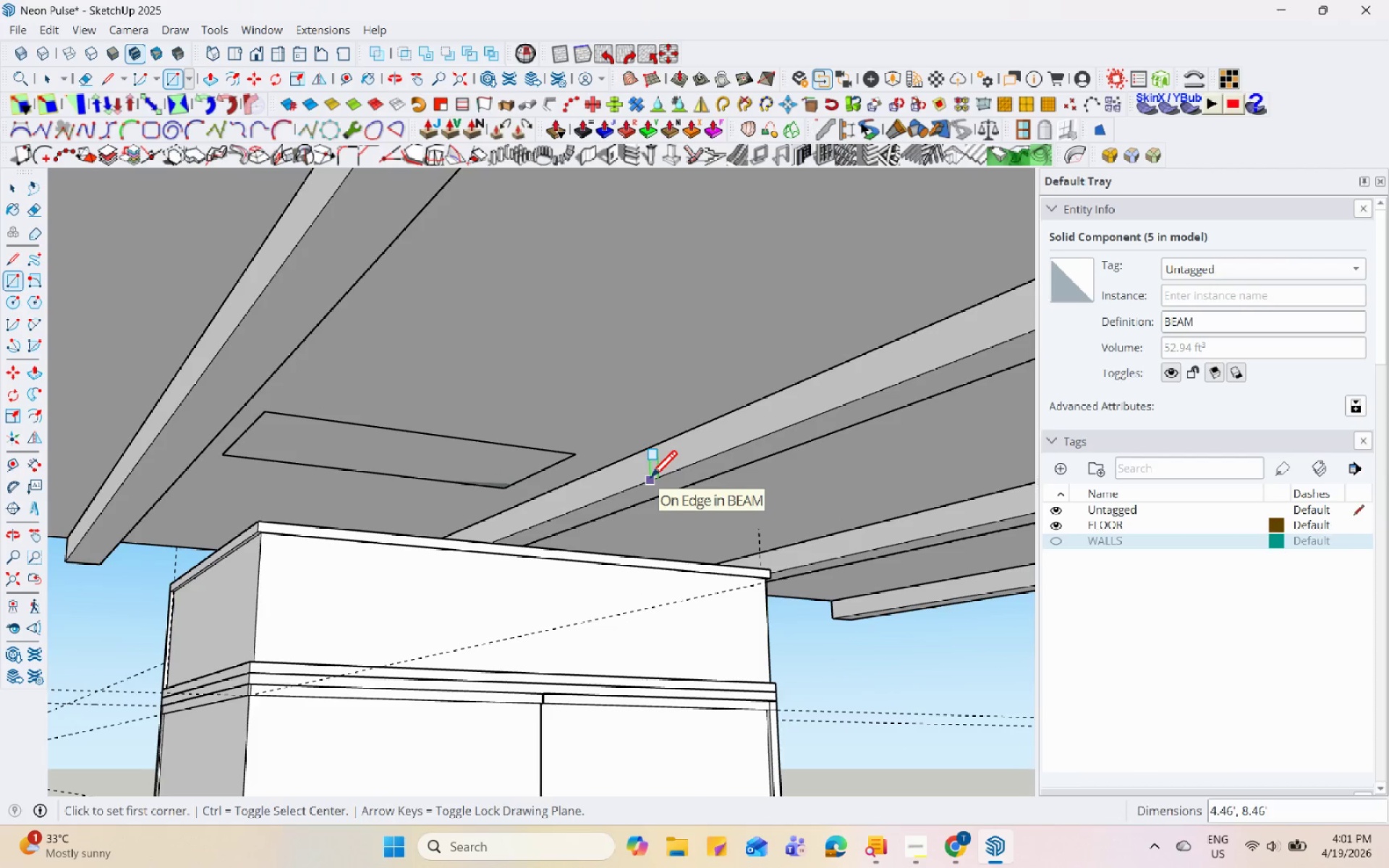 
key(Space)
 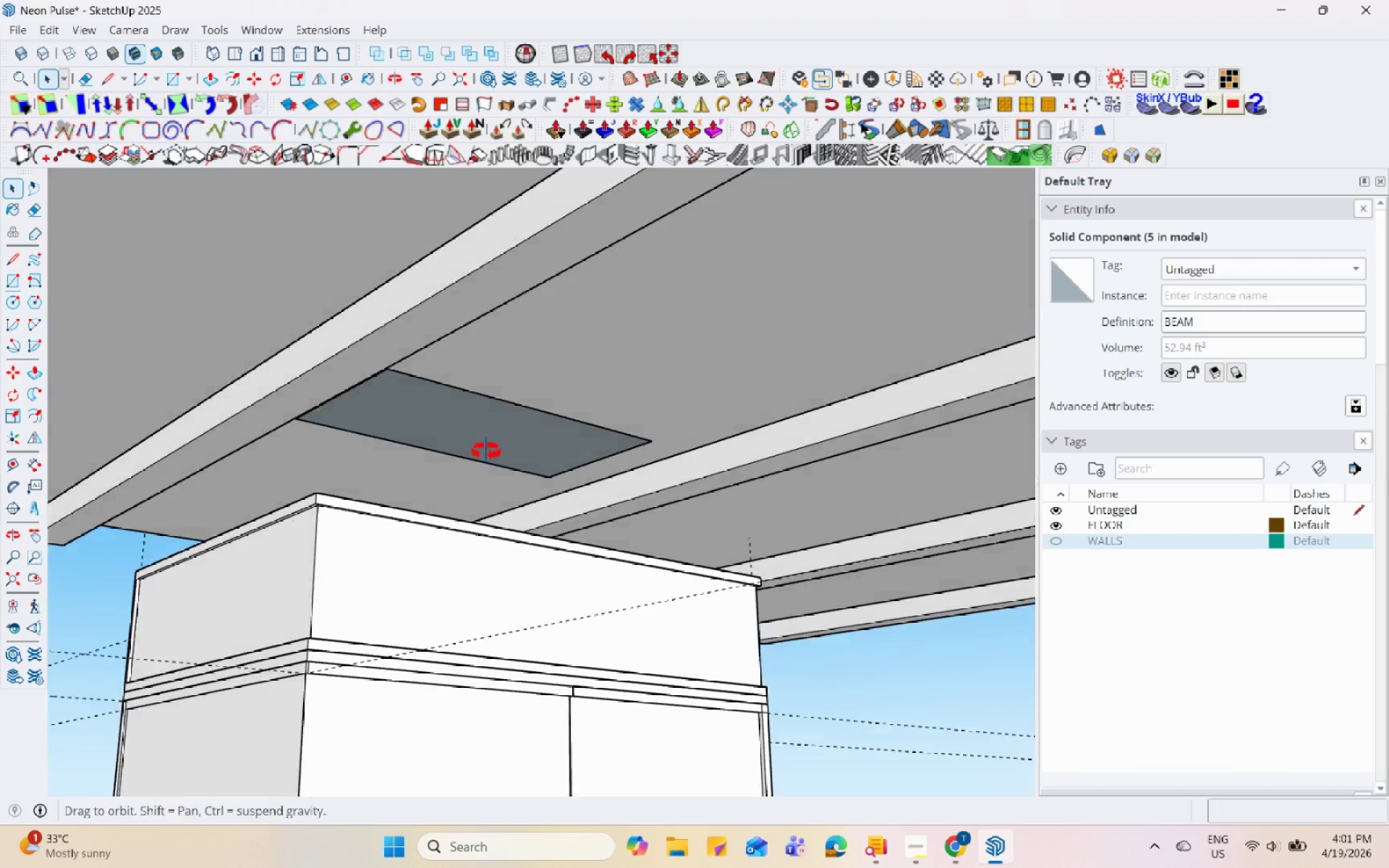 
left_click([494, 418])
 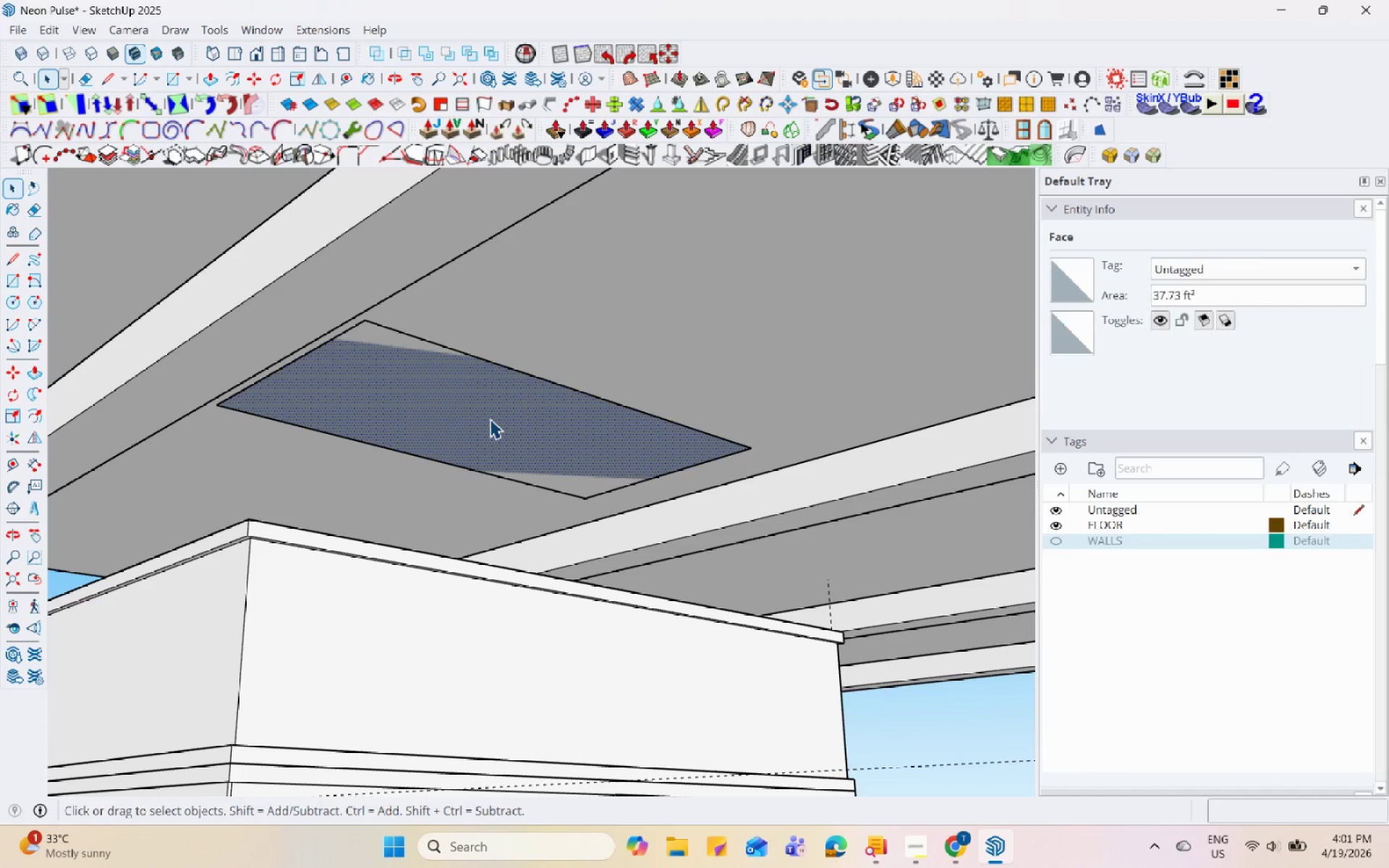 
scroll: coordinate [494, 420], scroll_direction: up, amount: 4.0
 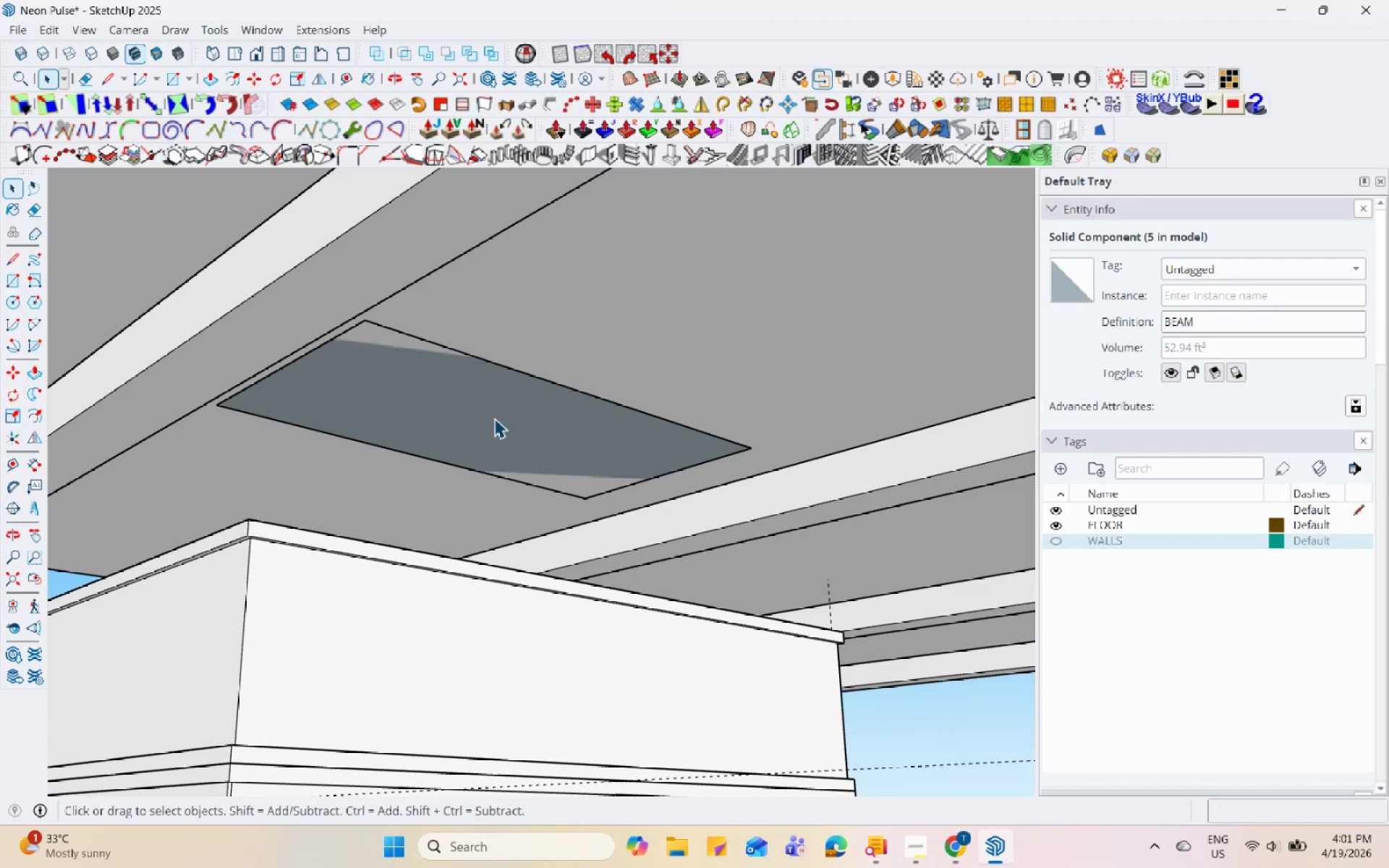 
key(P)
 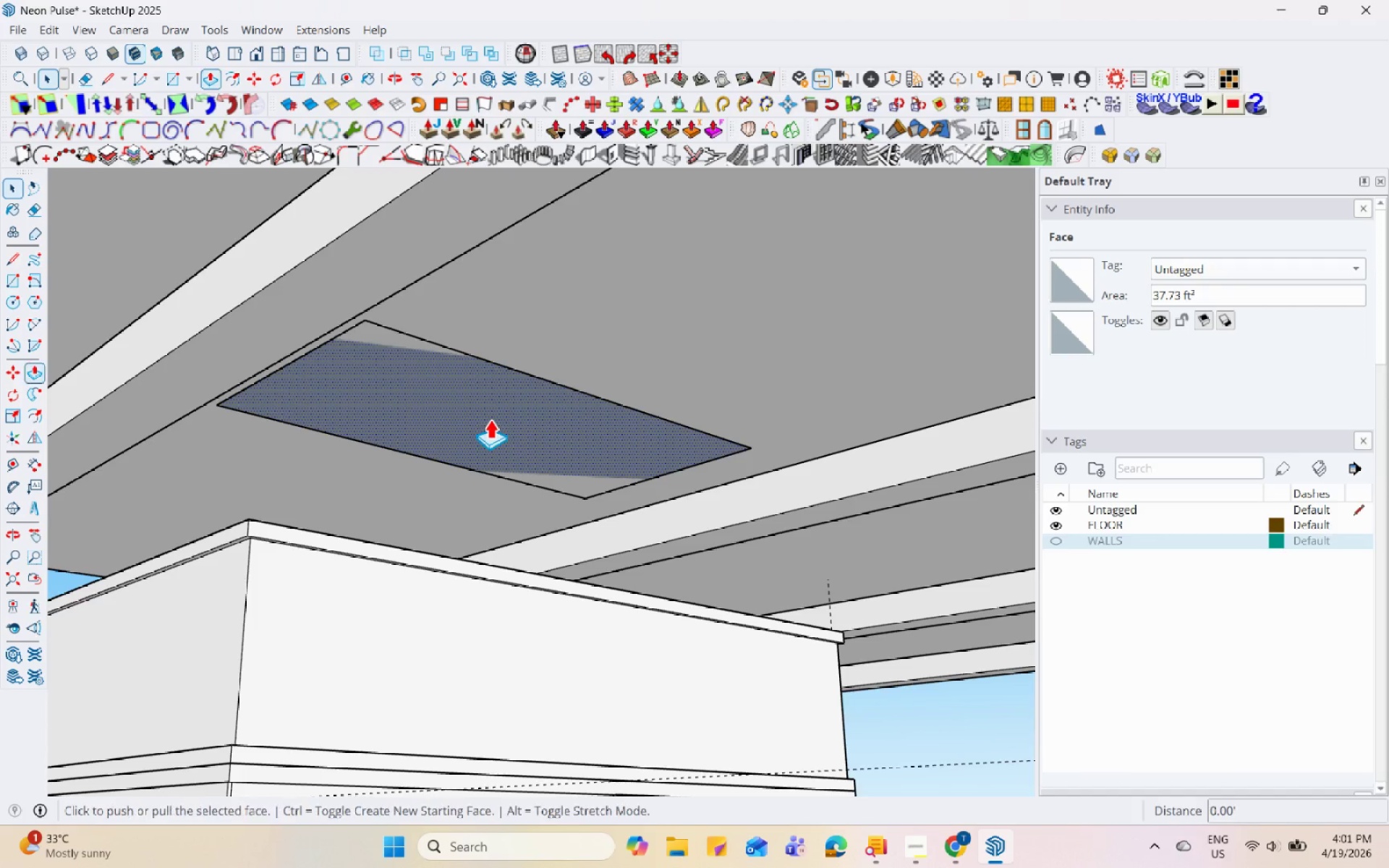 
left_click([490, 419])
 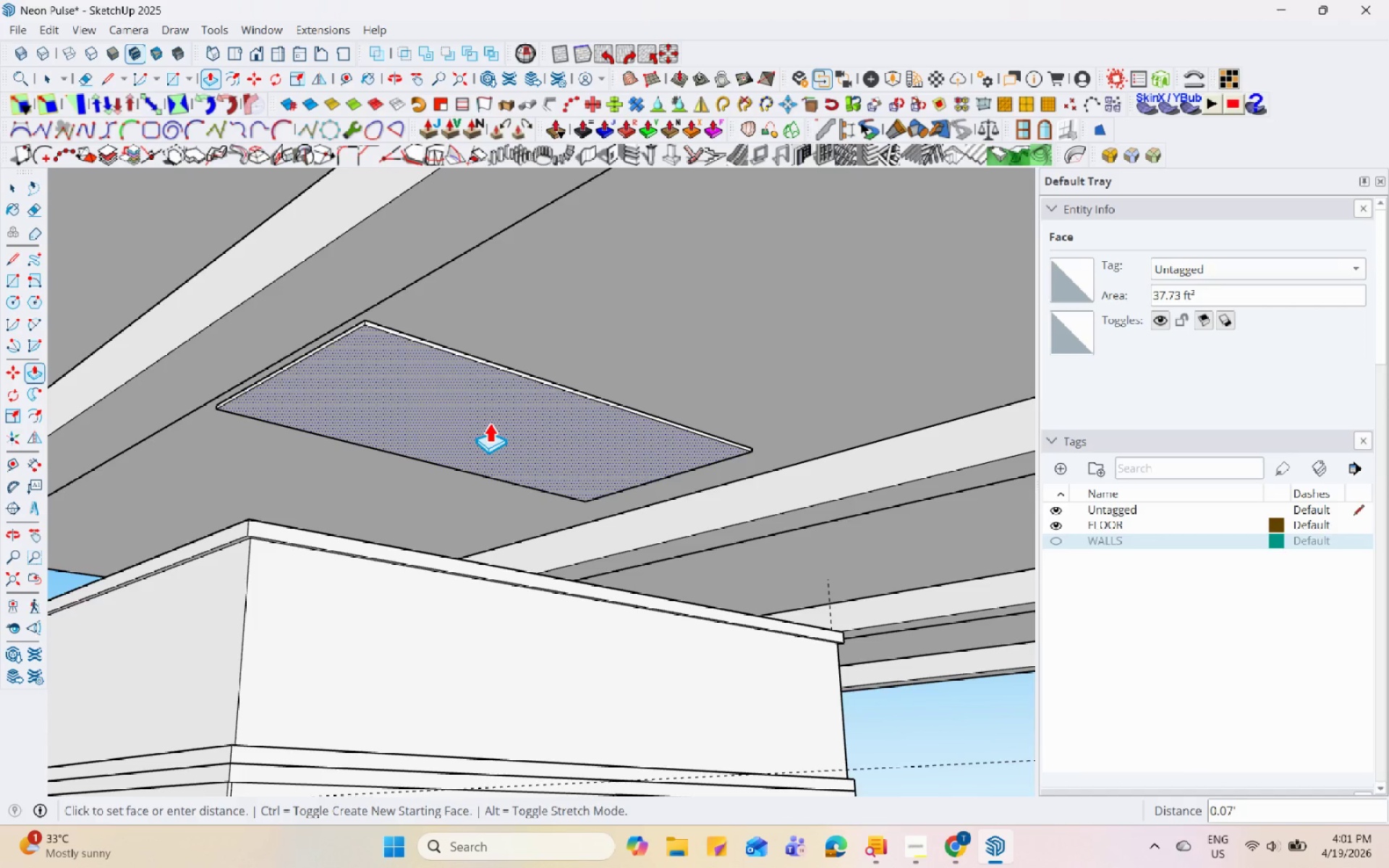 
left_click([489, 422])
 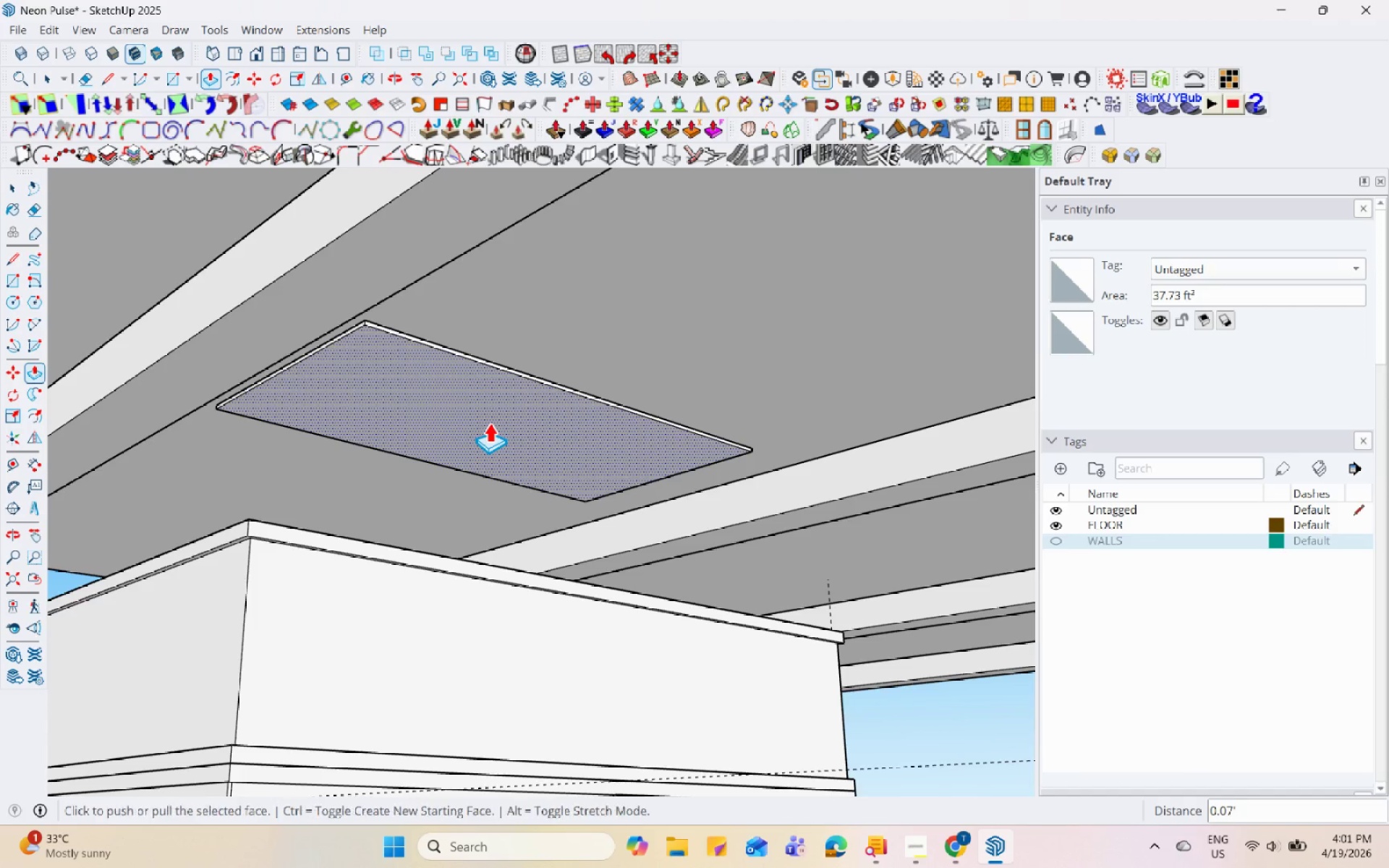 
key(Space)
 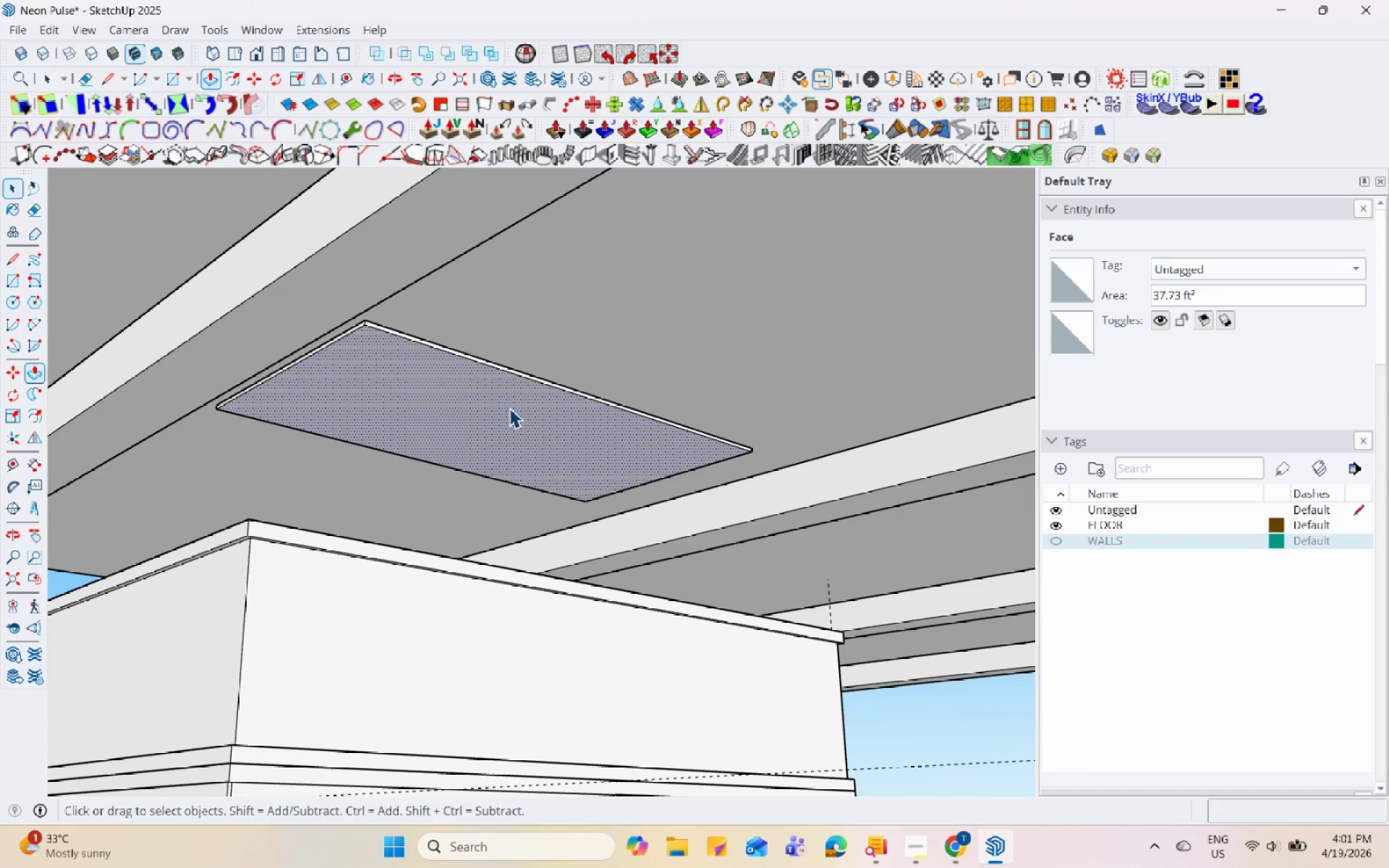 
double_click([509, 408])
 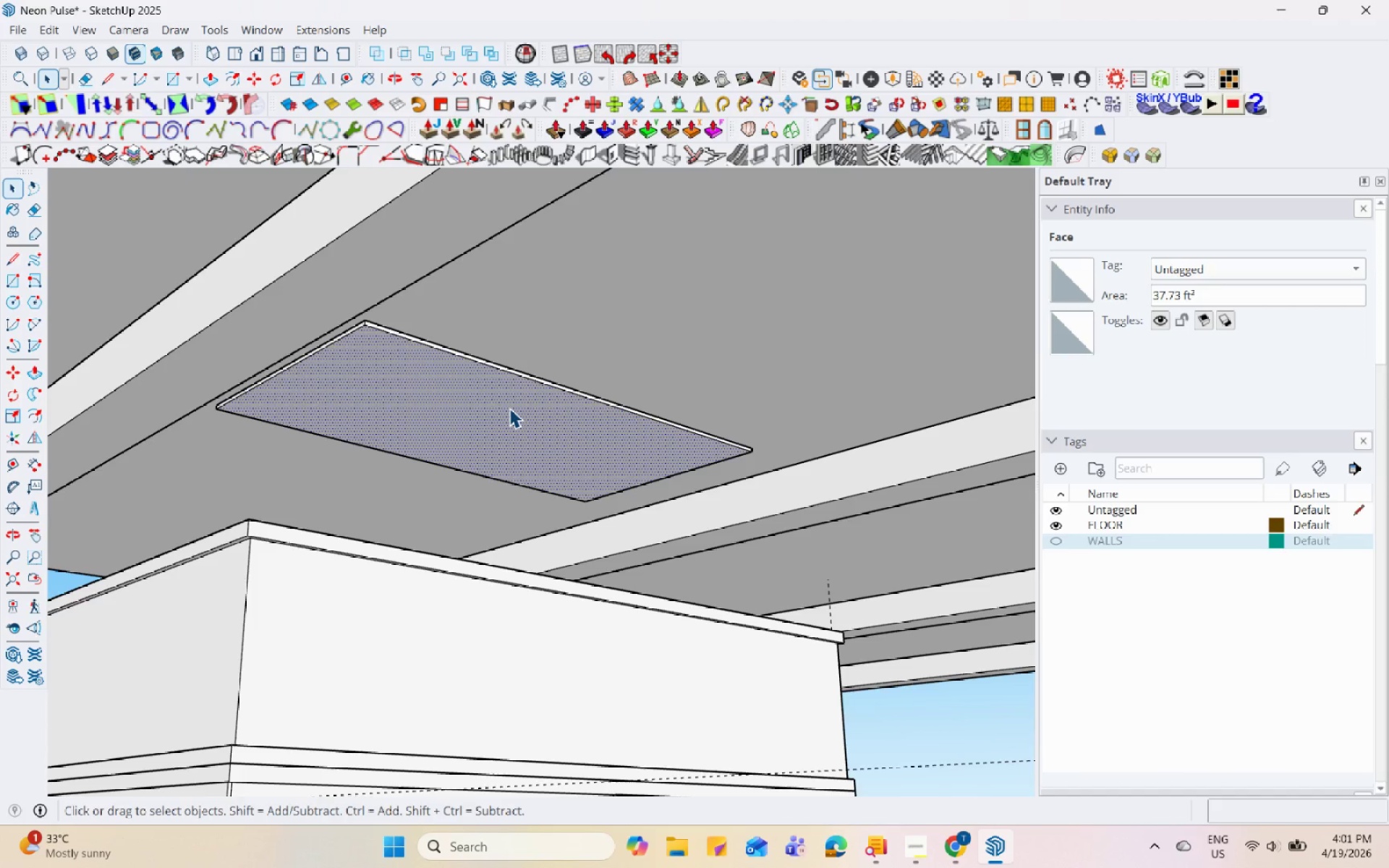 
triple_click([509, 408])
 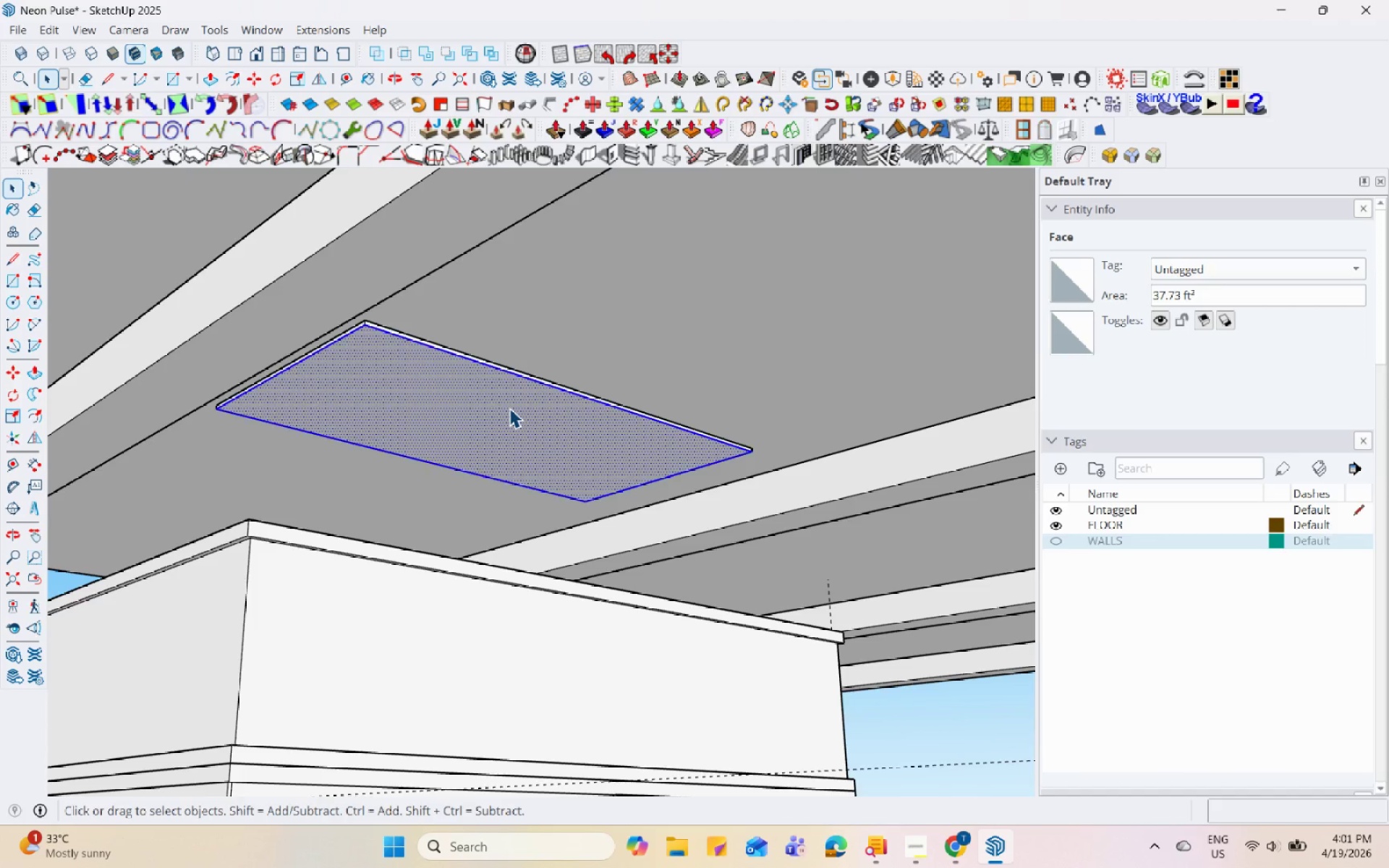 
triple_click([509, 408])
 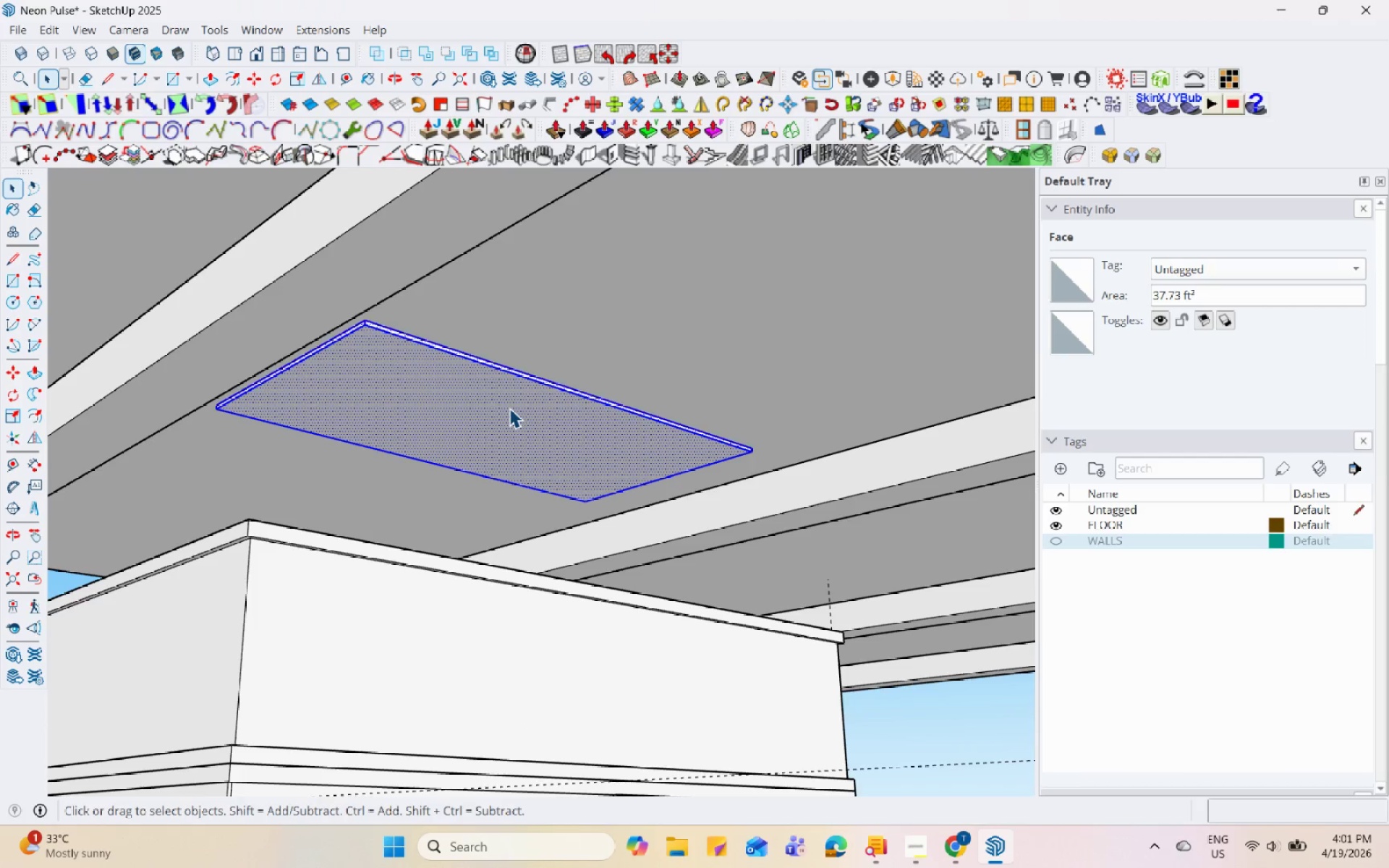 
right_click([509, 408])
 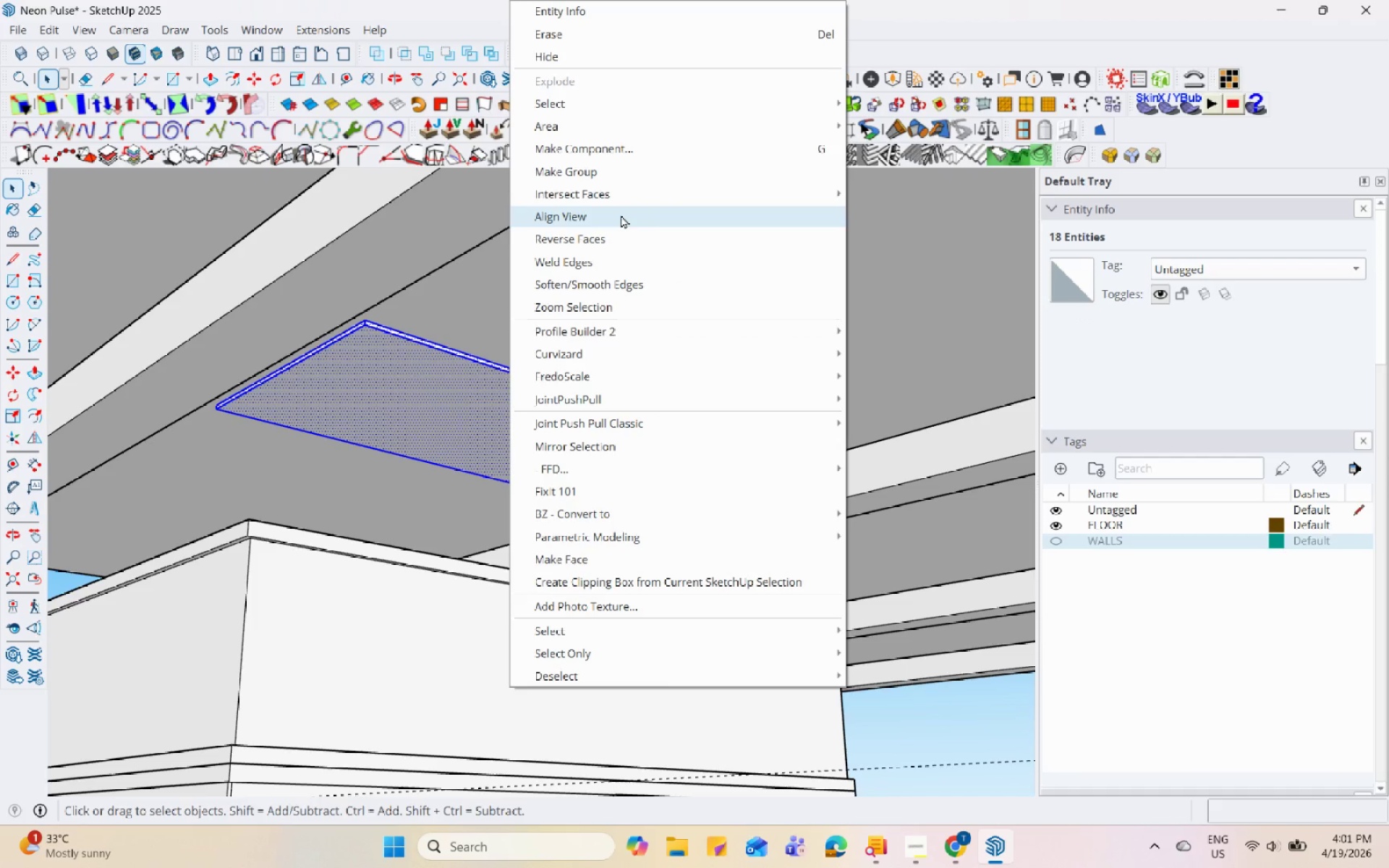 
left_click([641, 174])
 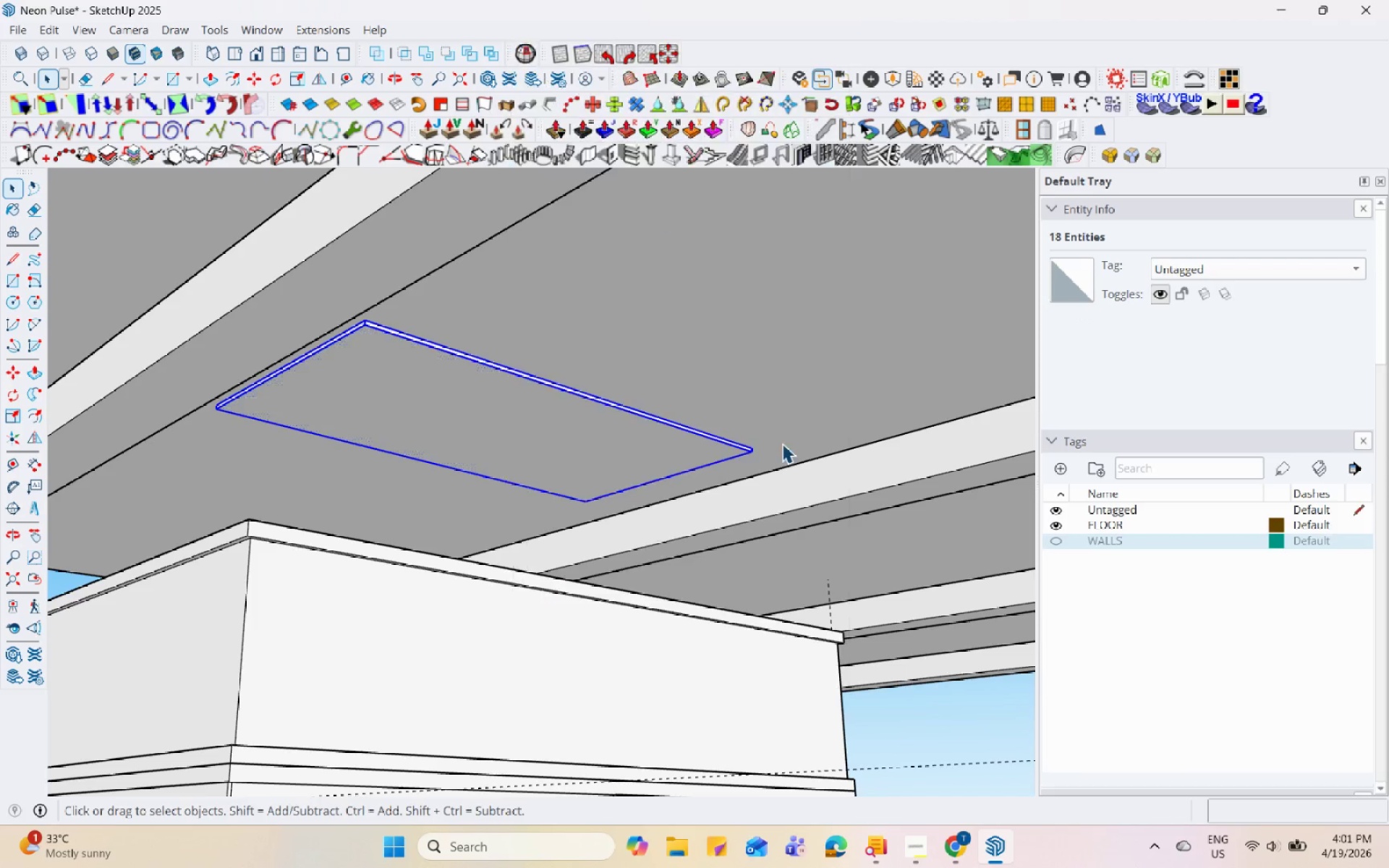 
scroll: coordinate [783, 448], scroll_direction: up, amount: 3.0
 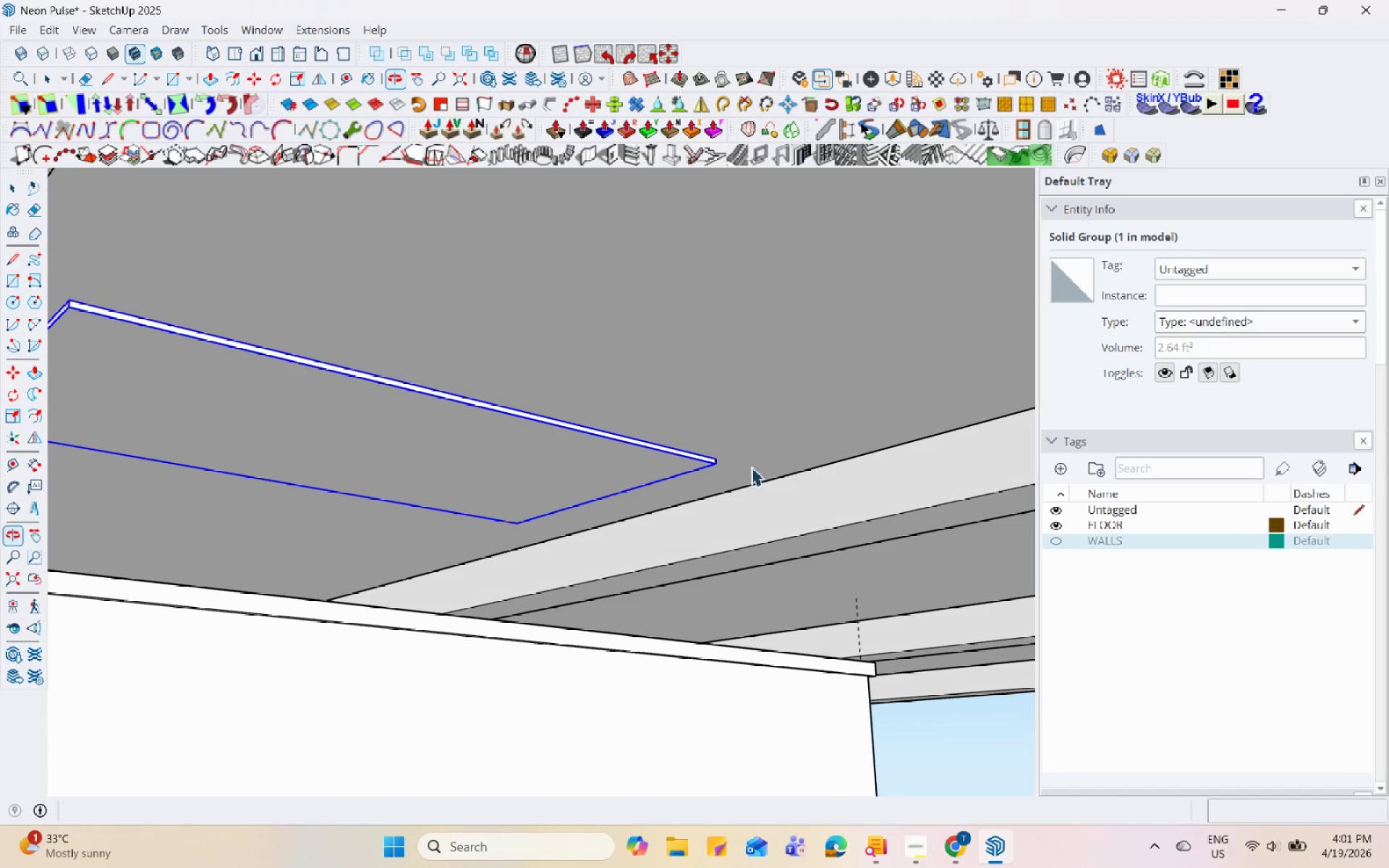 
key(M)
 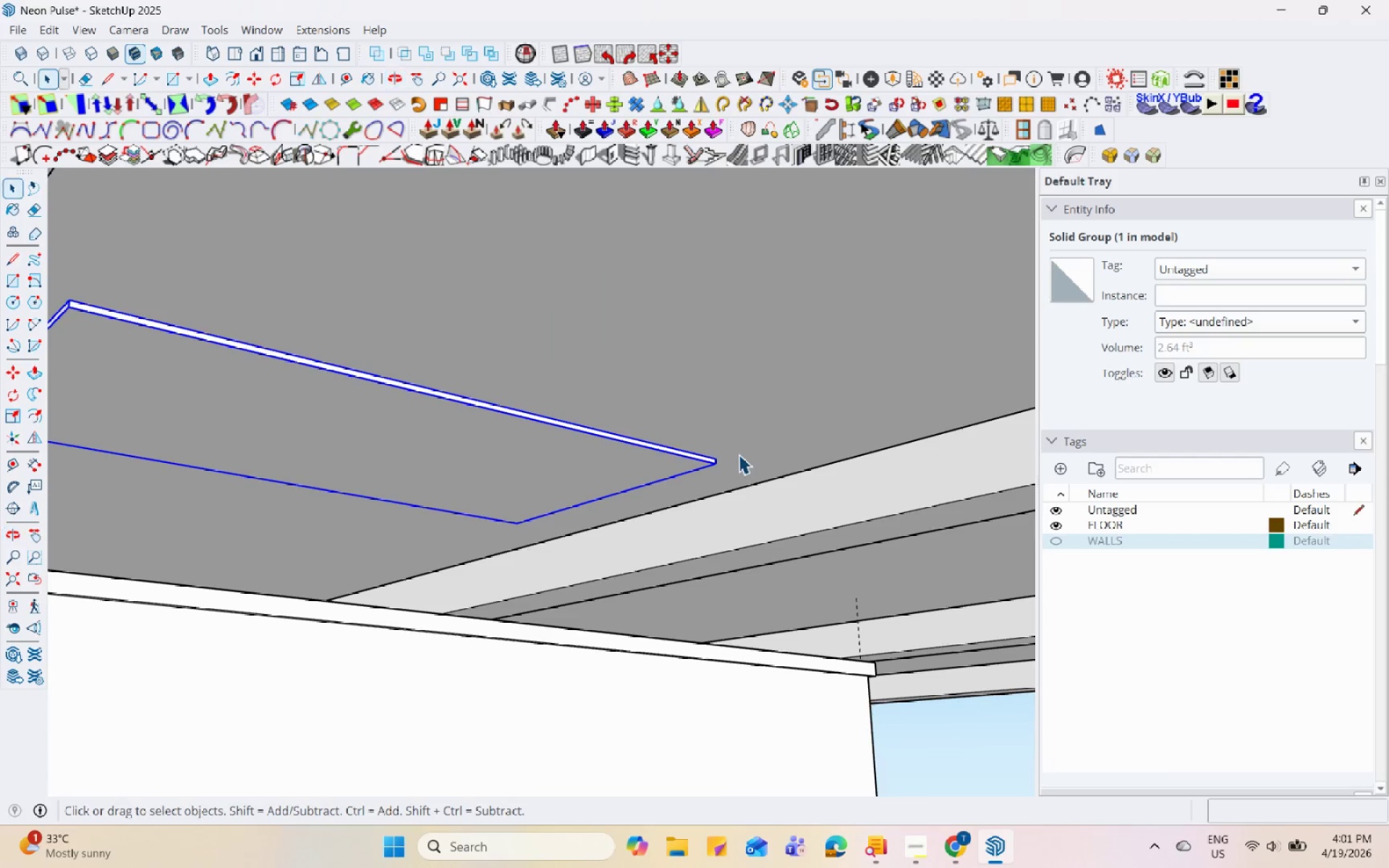 
scroll: coordinate [739, 454], scroll_direction: up, amount: 3.0
 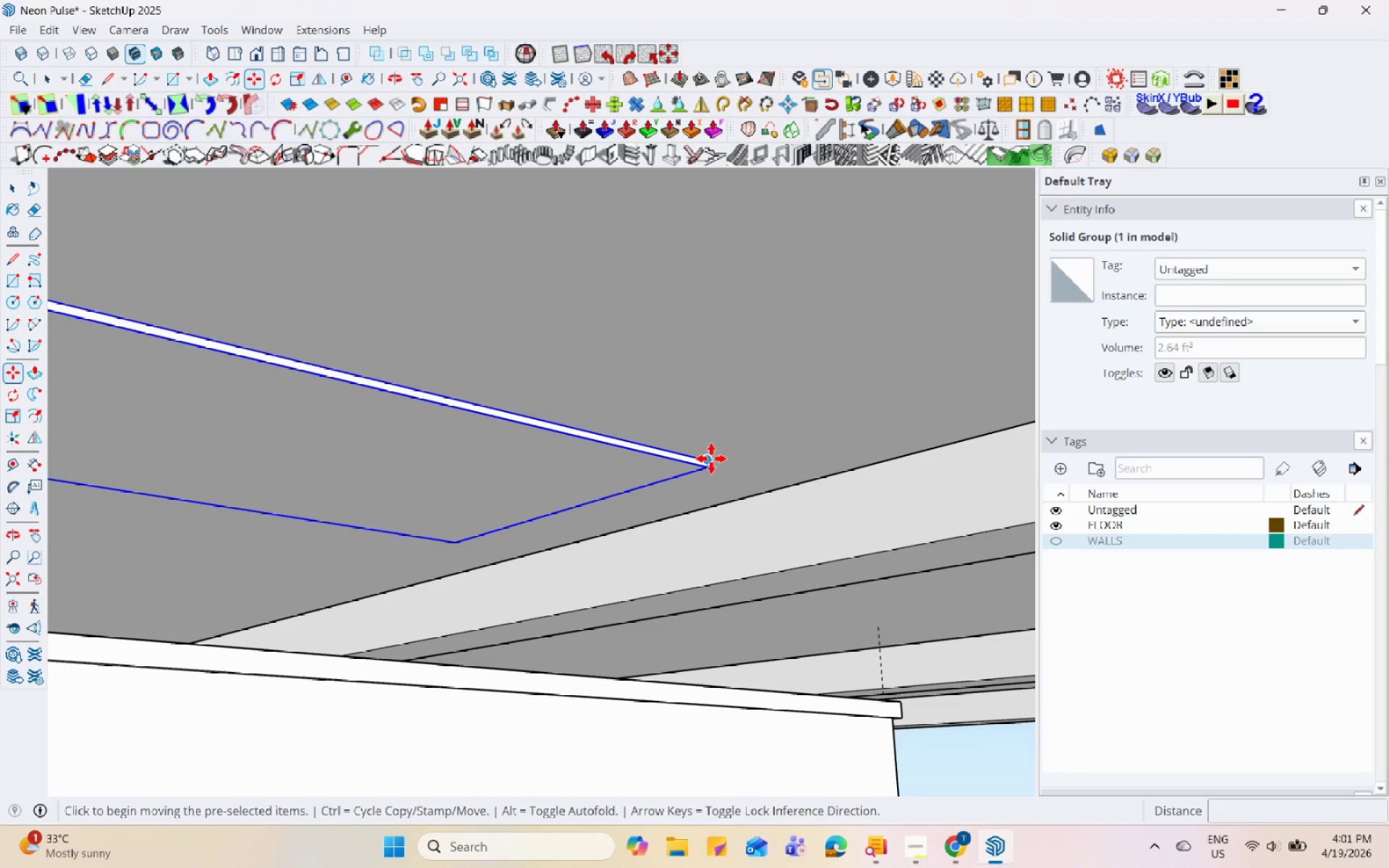 
left_click([711, 459])
 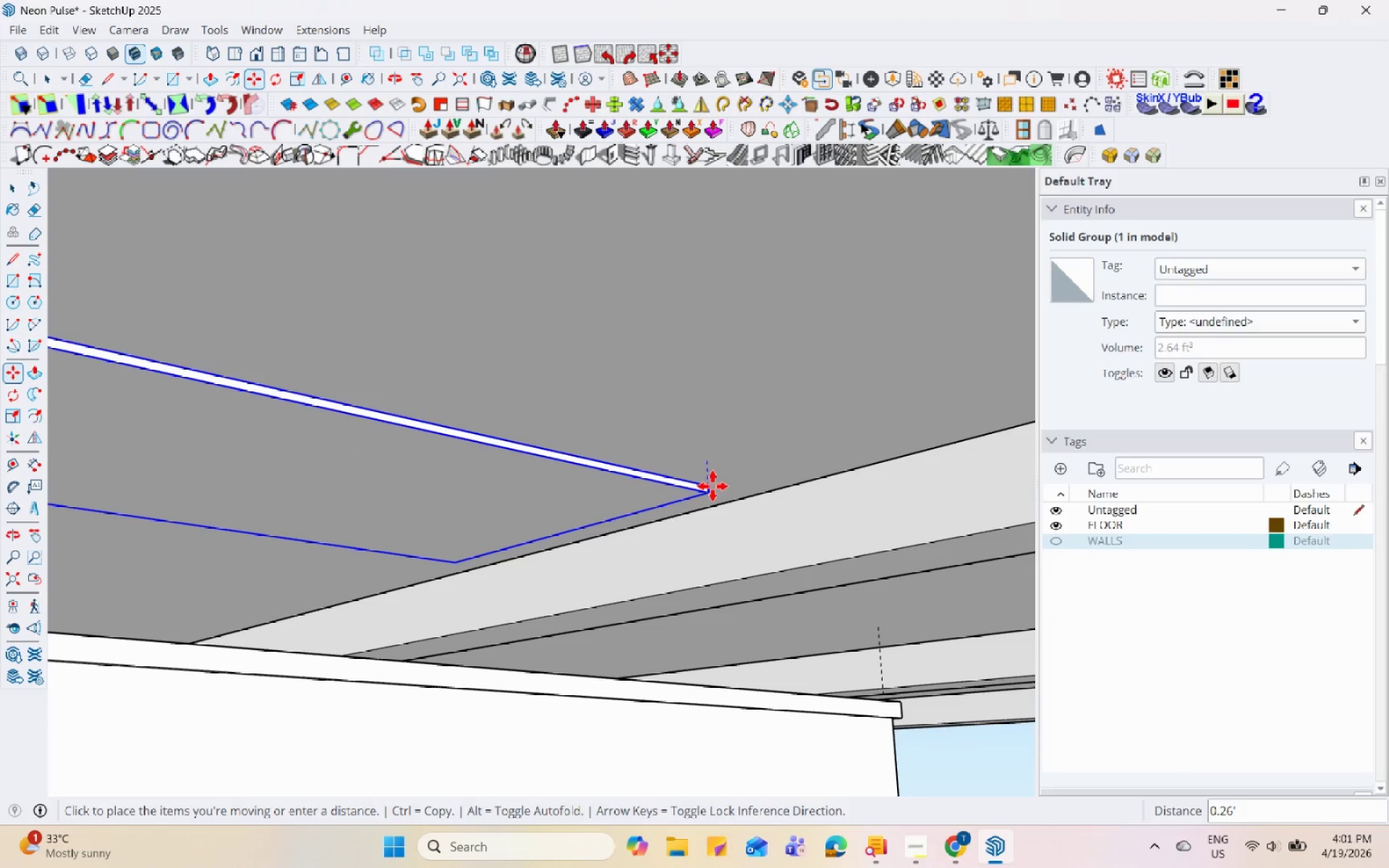 
left_click([713, 486])
 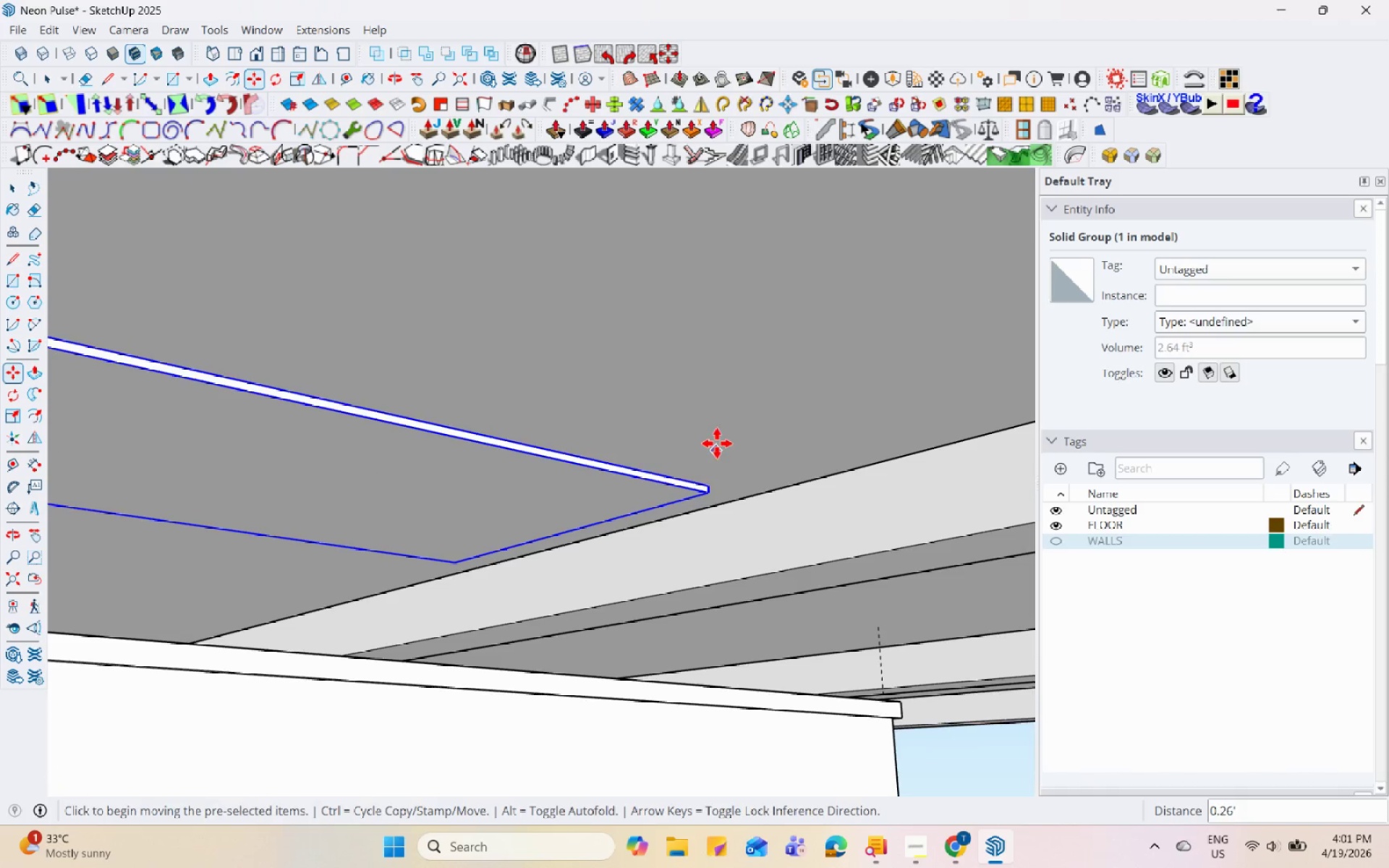 
scroll: coordinate [719, 419], scroll_direction: down, amount: 5.0
 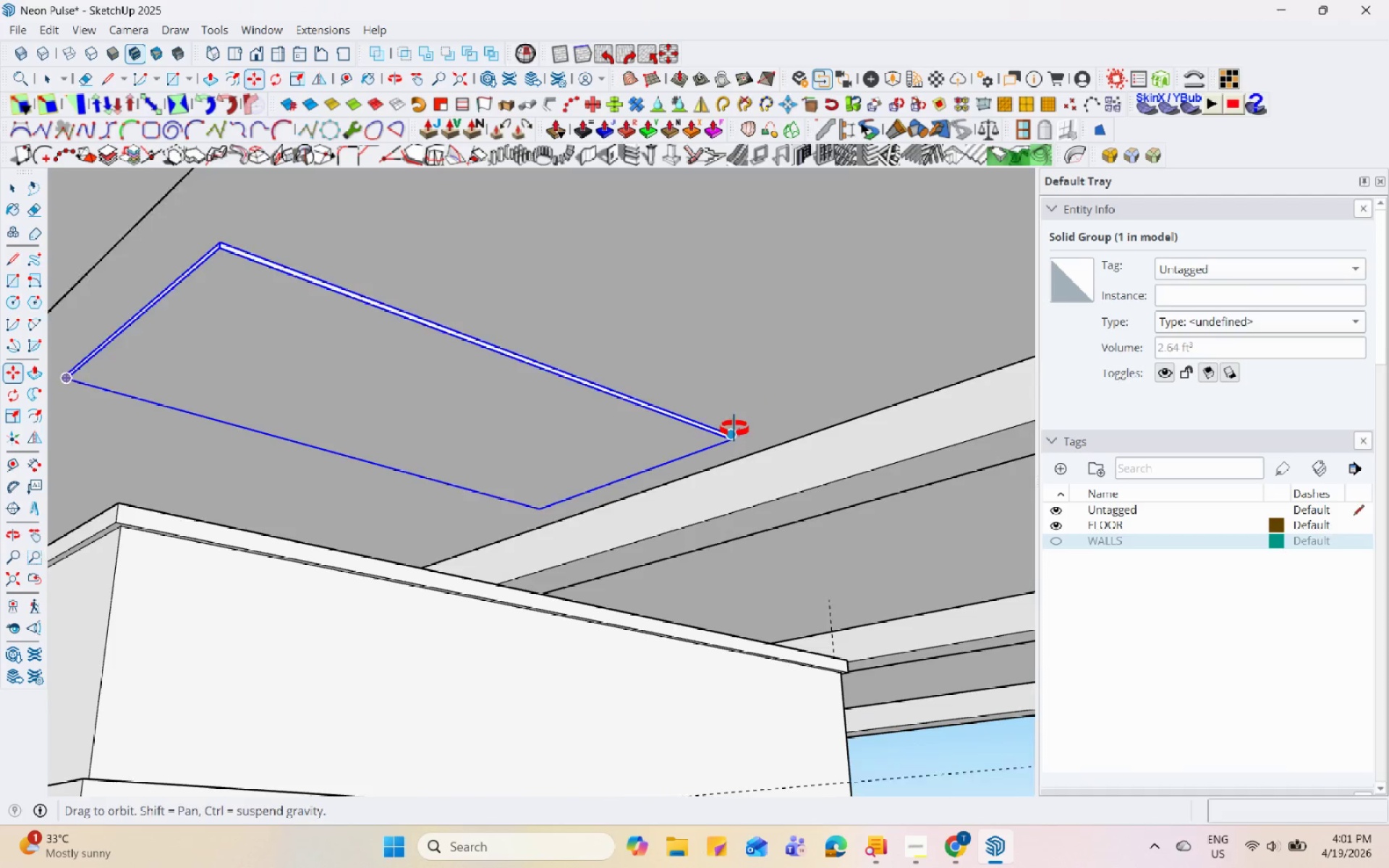 
key(Space)
 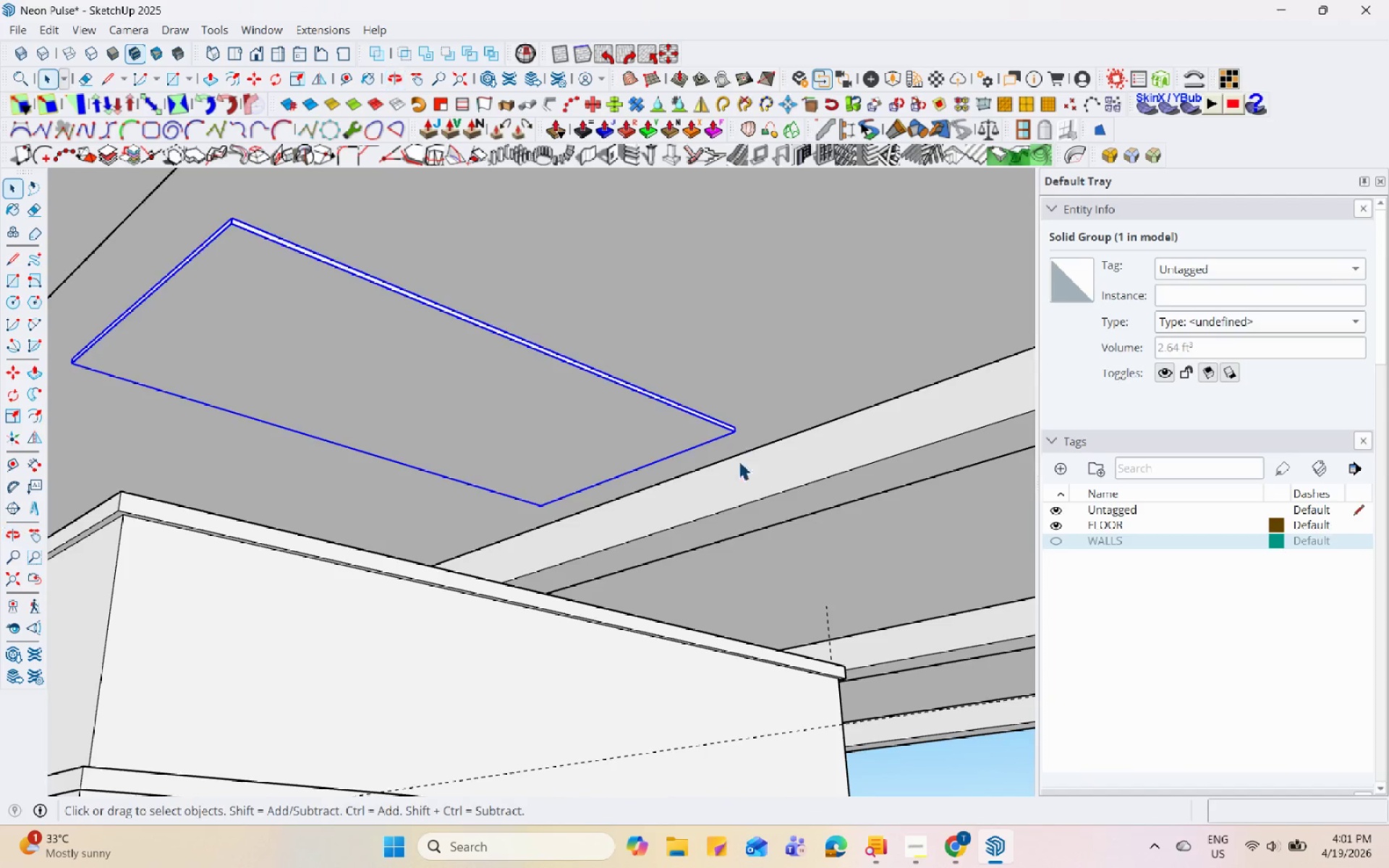 
right_click([562, 453])
 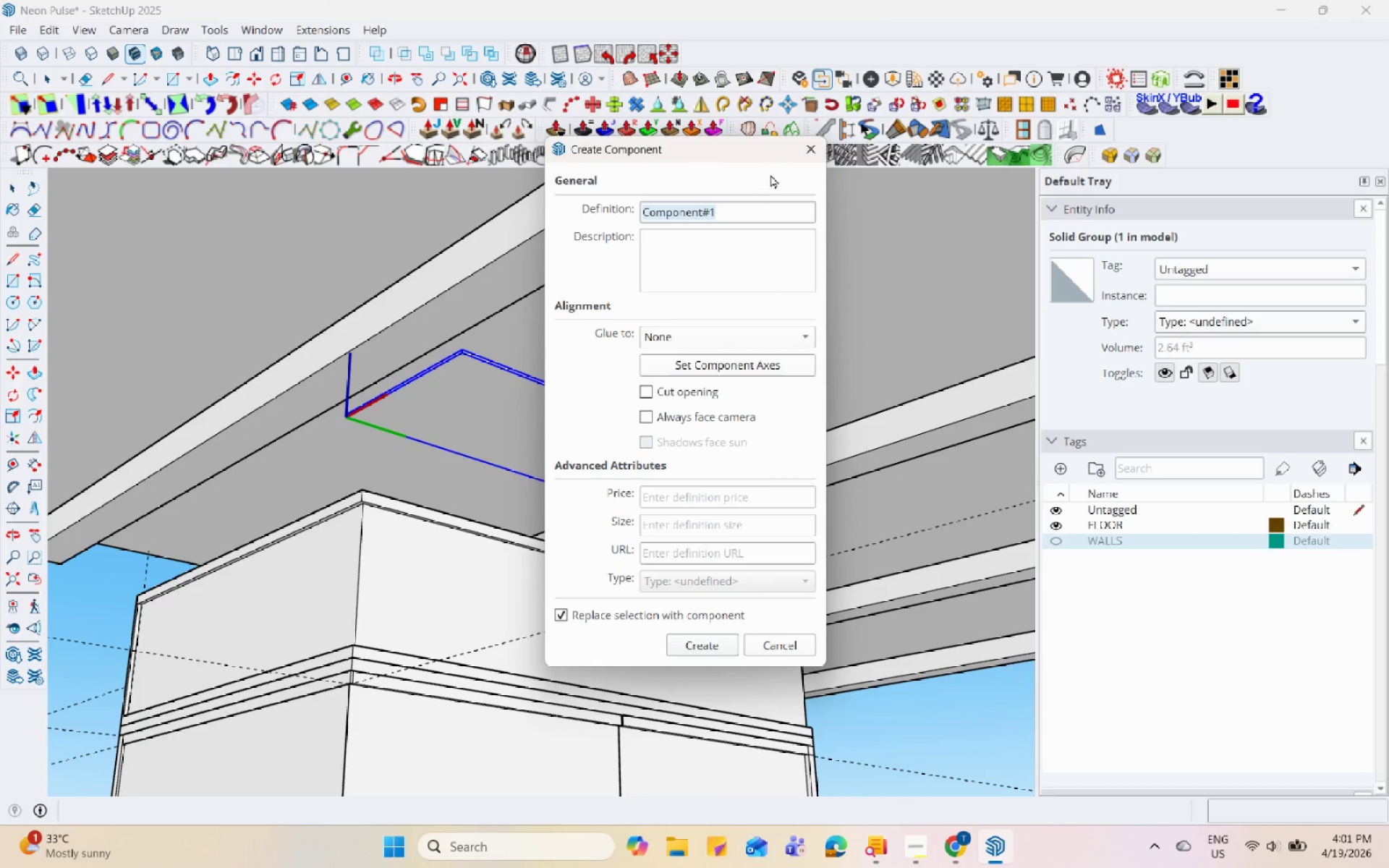 
scroll: coordinate [689, 491], scroll_direction: down, amount: 5.0
 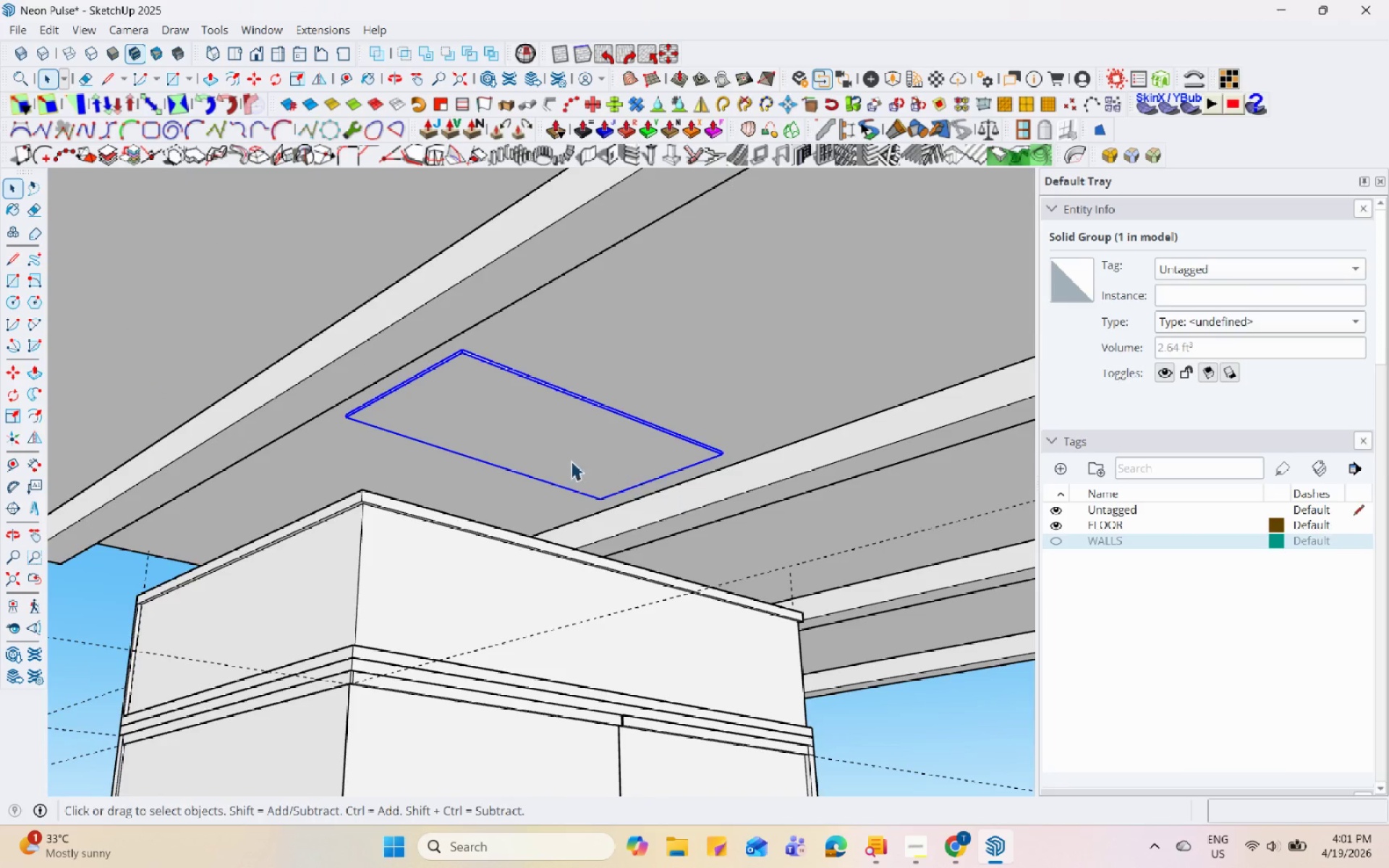 
type(CEILING ACCENT)
 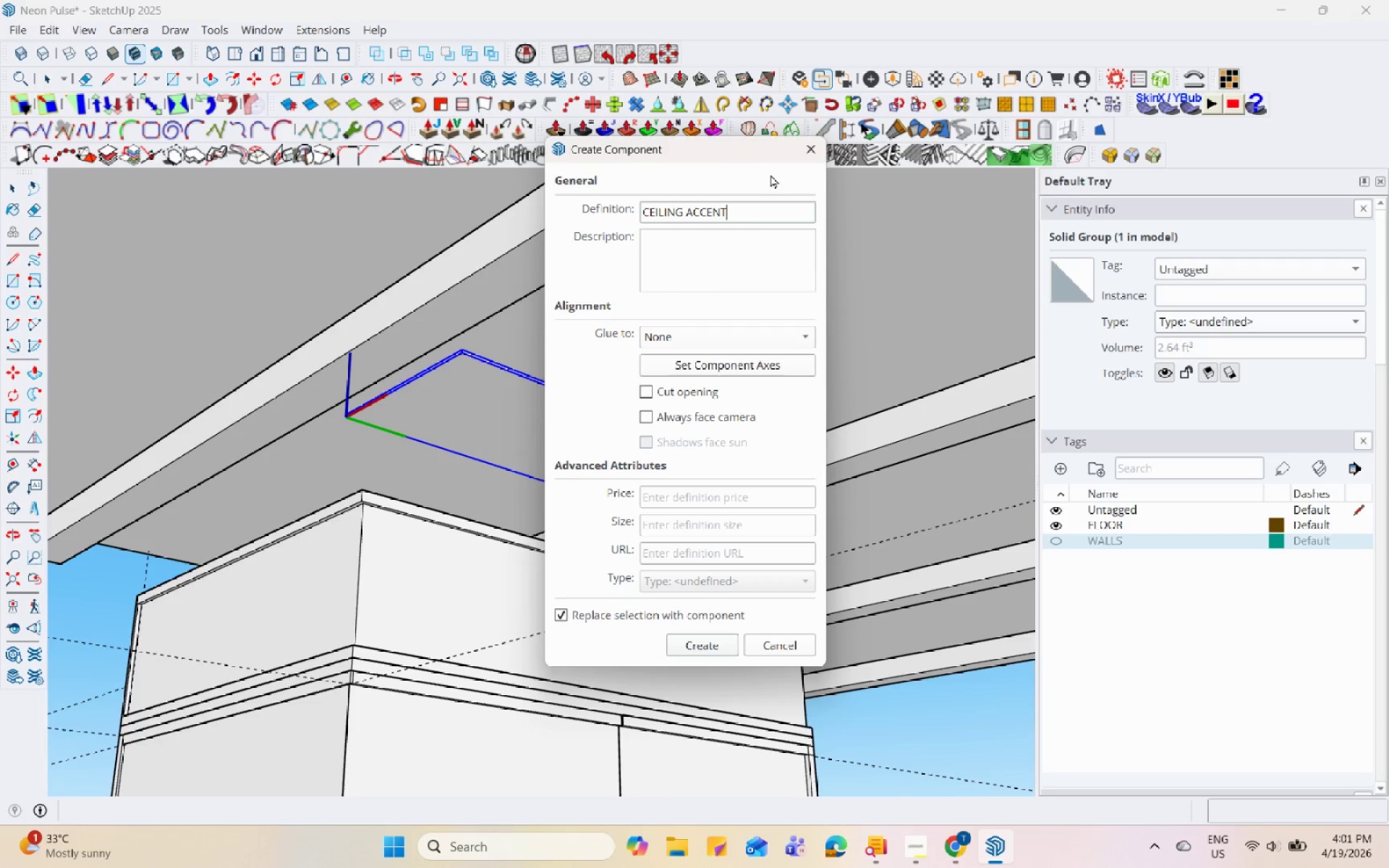 
key(Enter)
 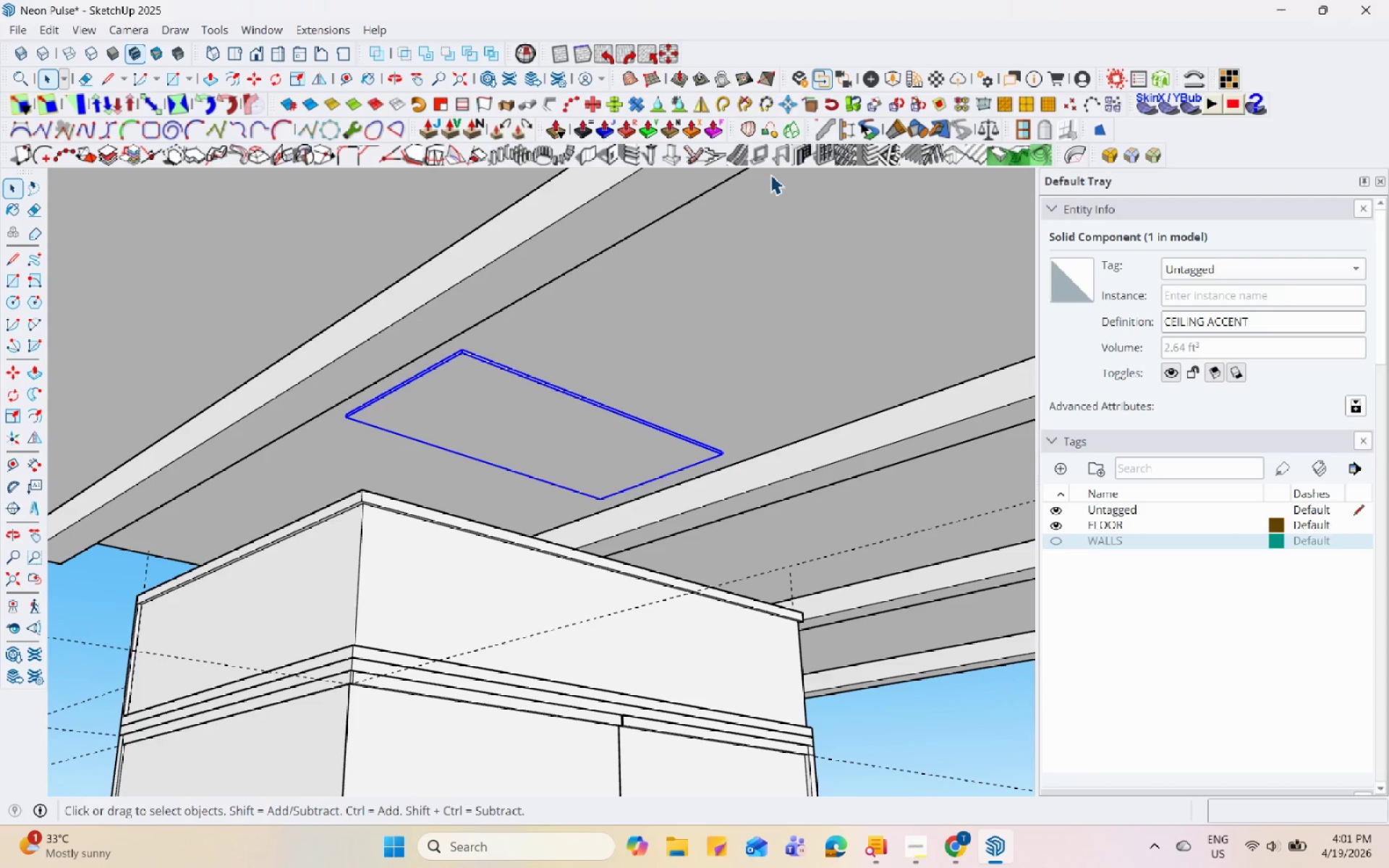 
scroll: coordinate [344, 375], scroll_direction: down, amount: 4.0
 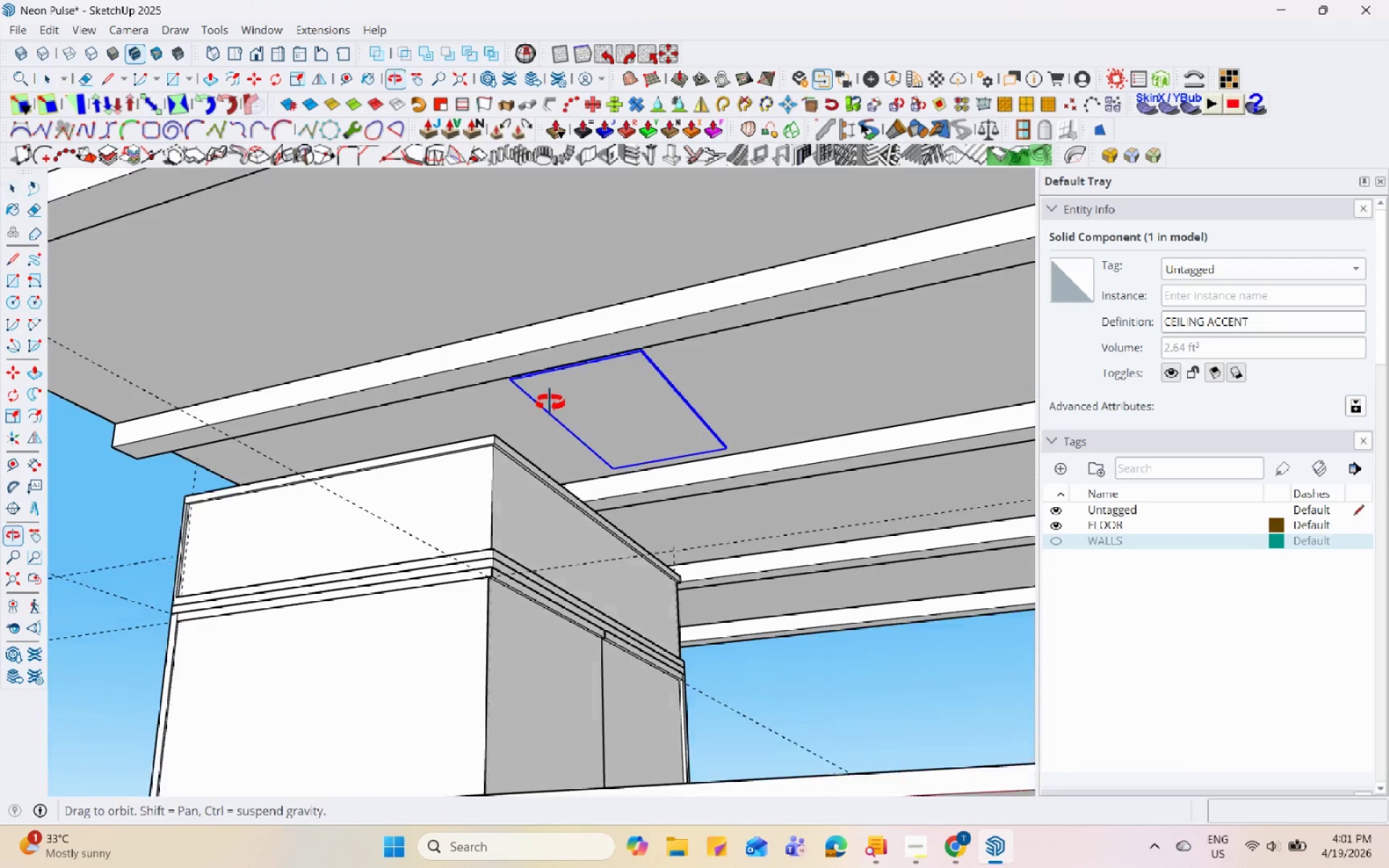 
key(M)
 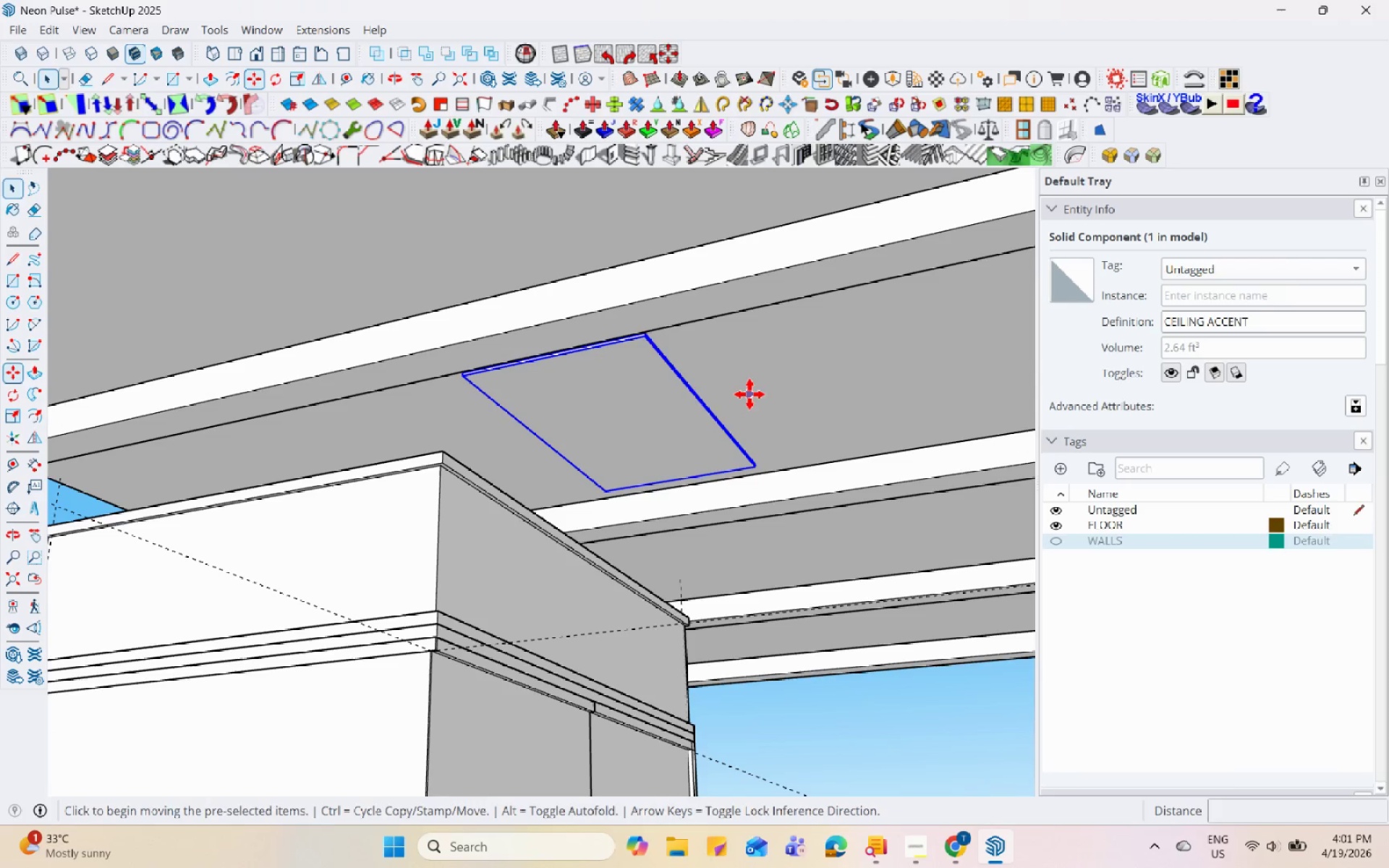 
scroll: coordinate [642, 404], scroll_direction: up, amount: 3.0
 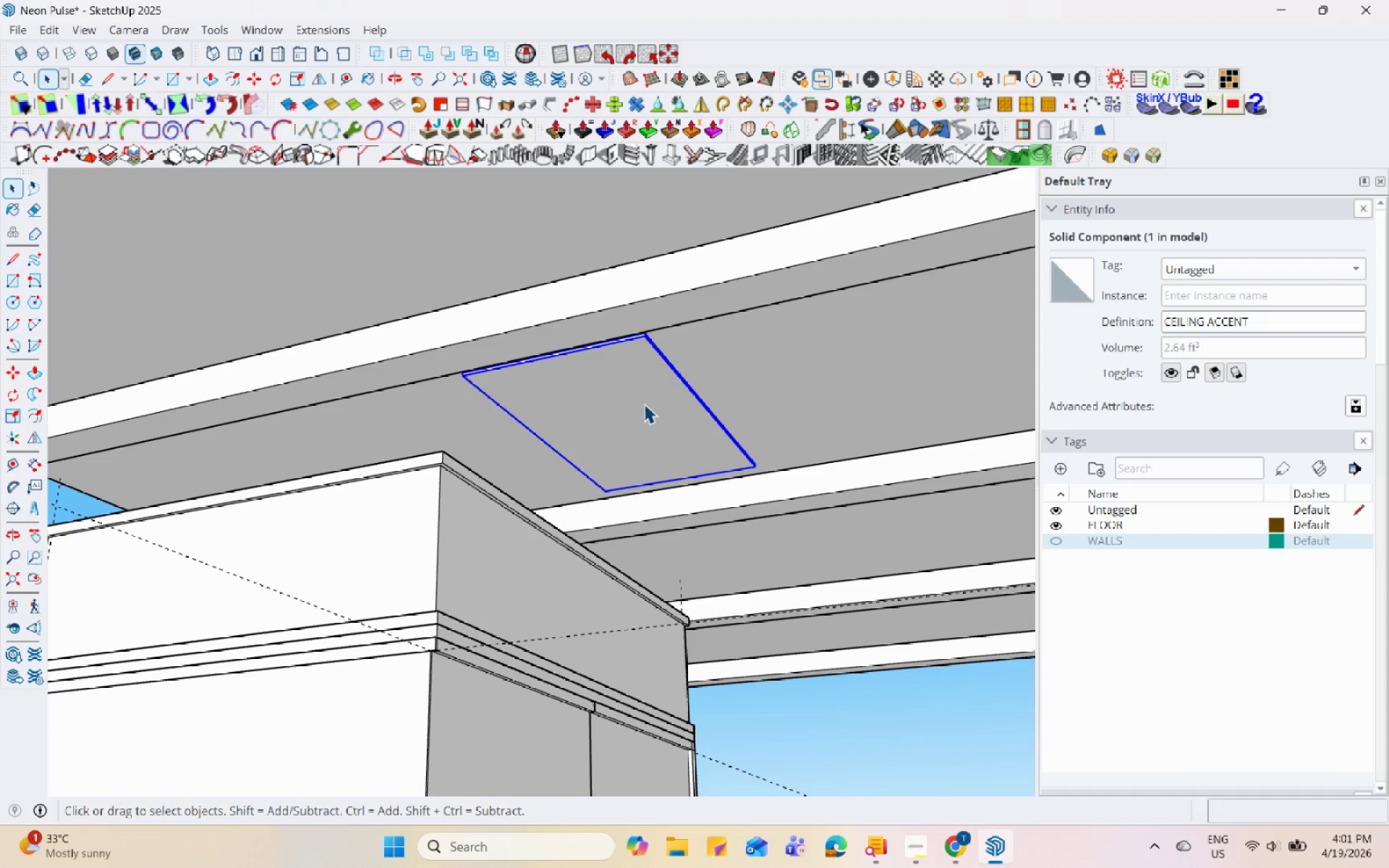 
left_click([756, 390])
 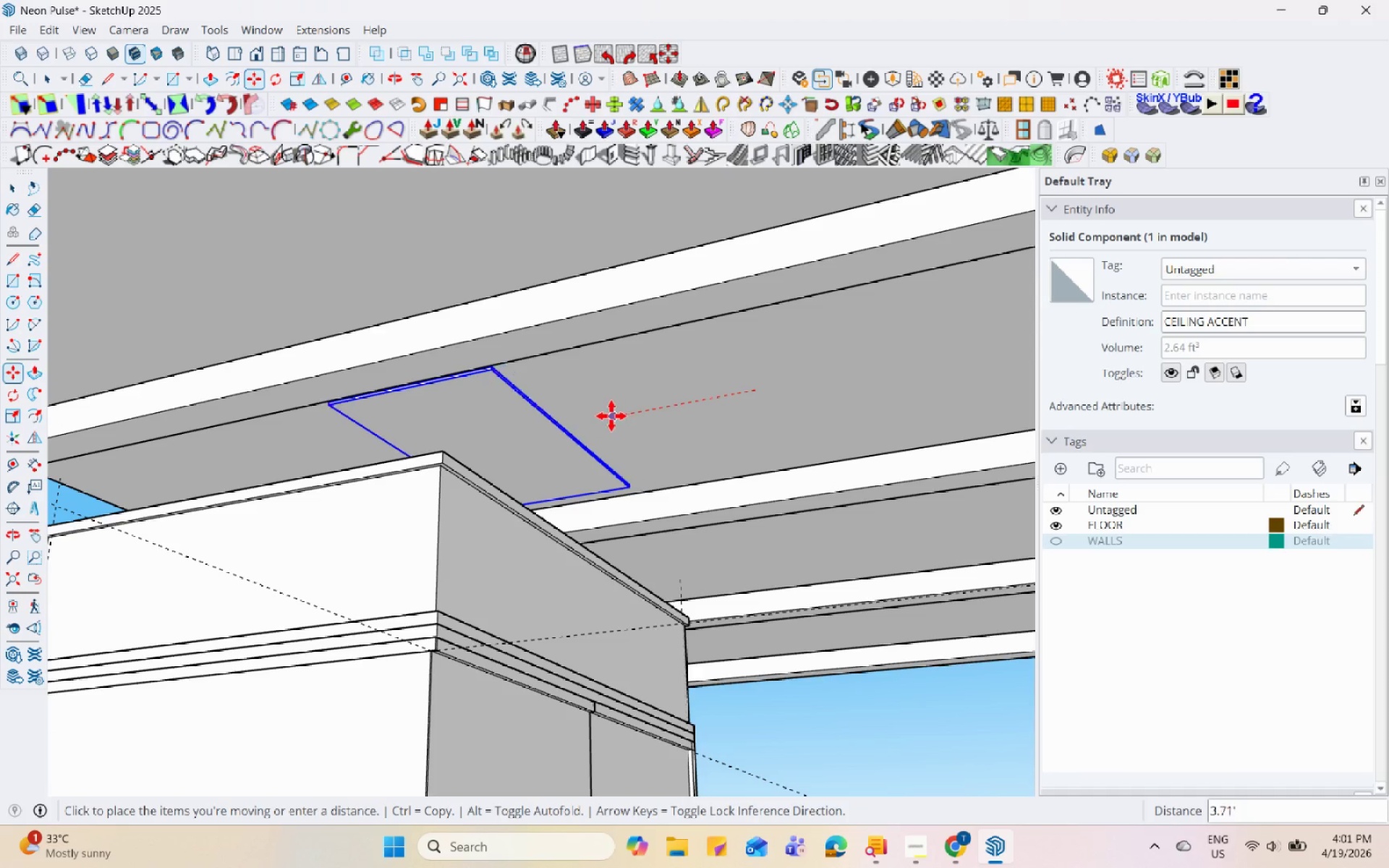 
left_click([585, 423])
 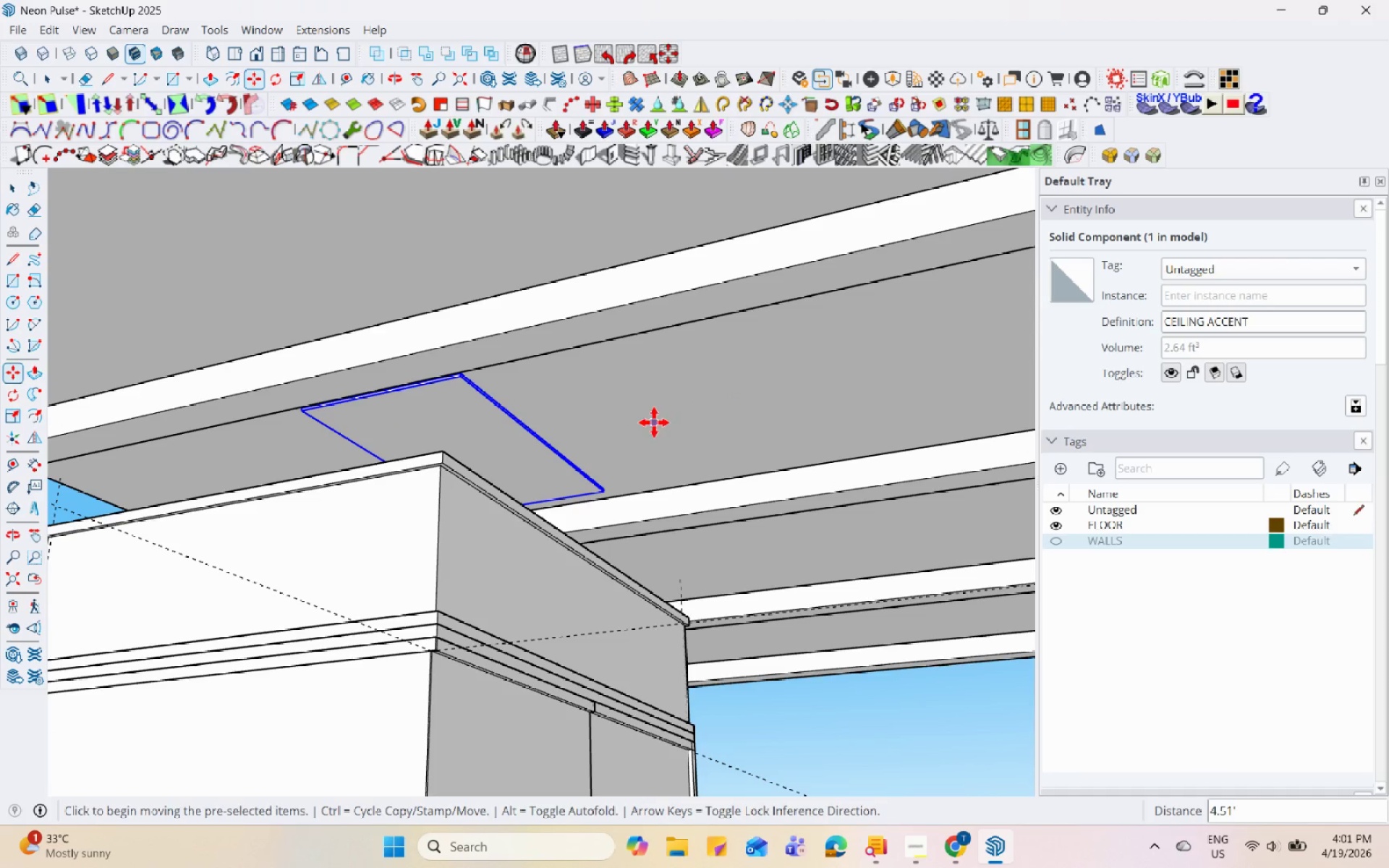 
key(Control+ControlLeft)
 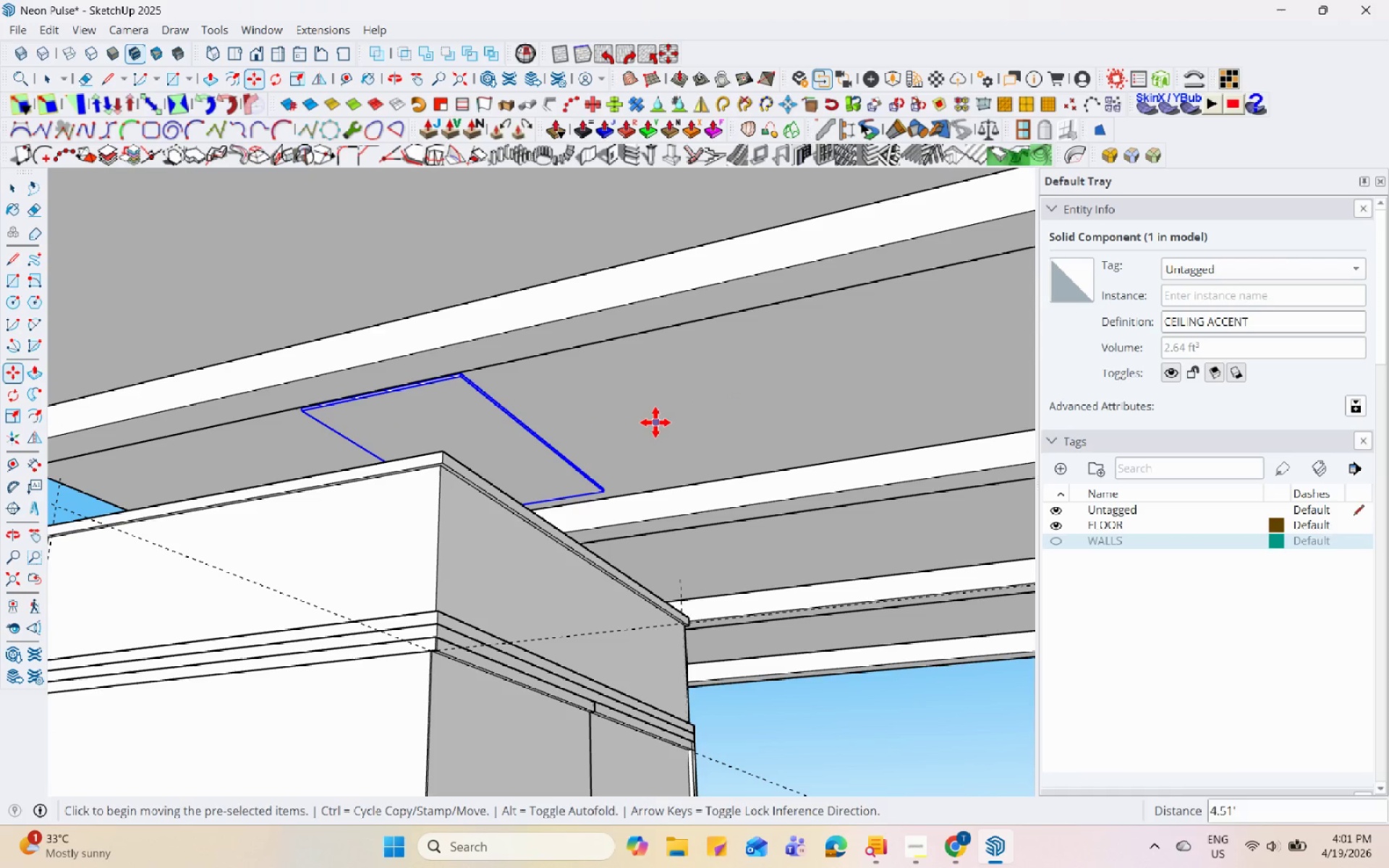 
double_click([655, 422])
 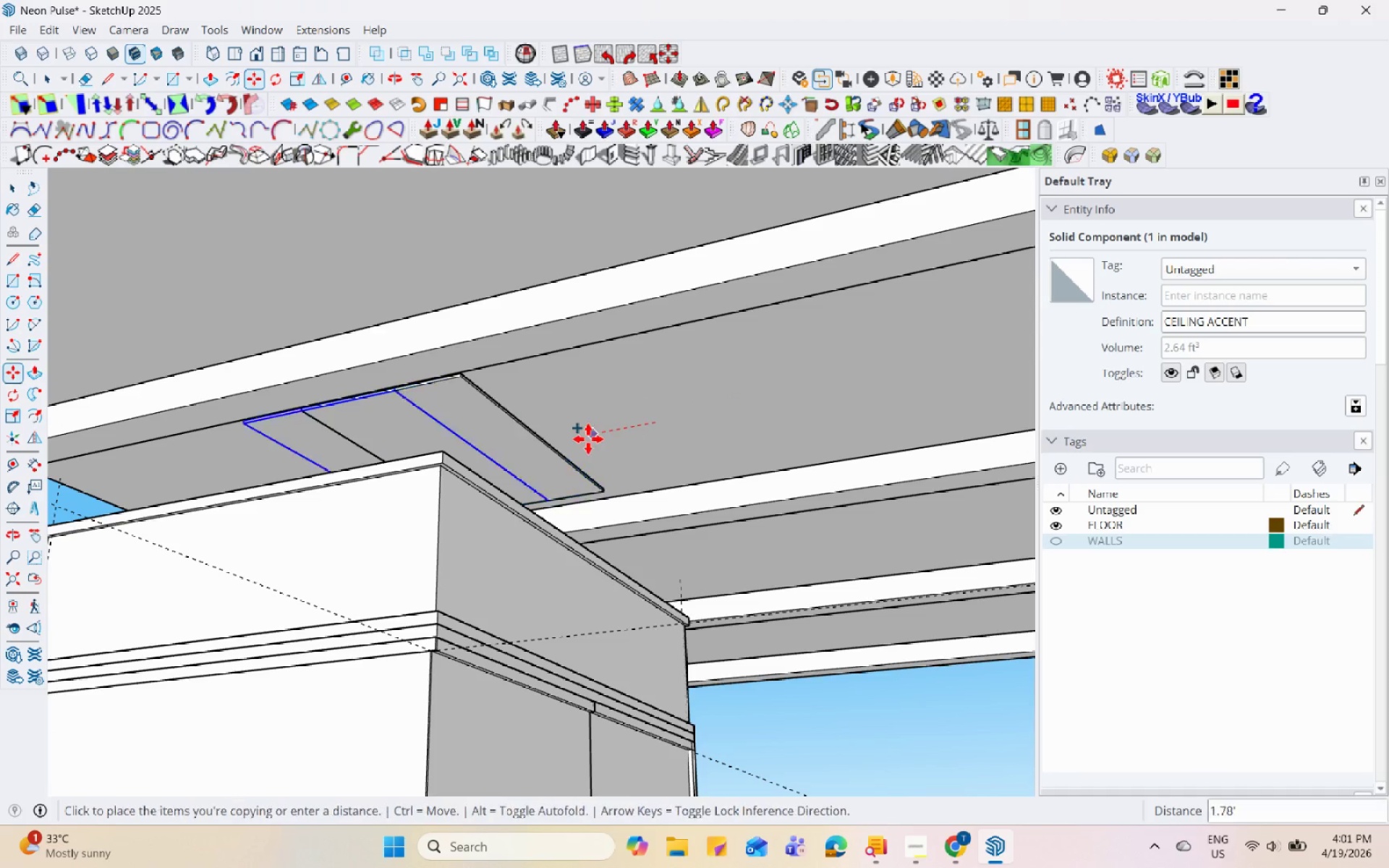 
scroll: coordinate [567, 445], scroll_direction: down, amount: 2.0
 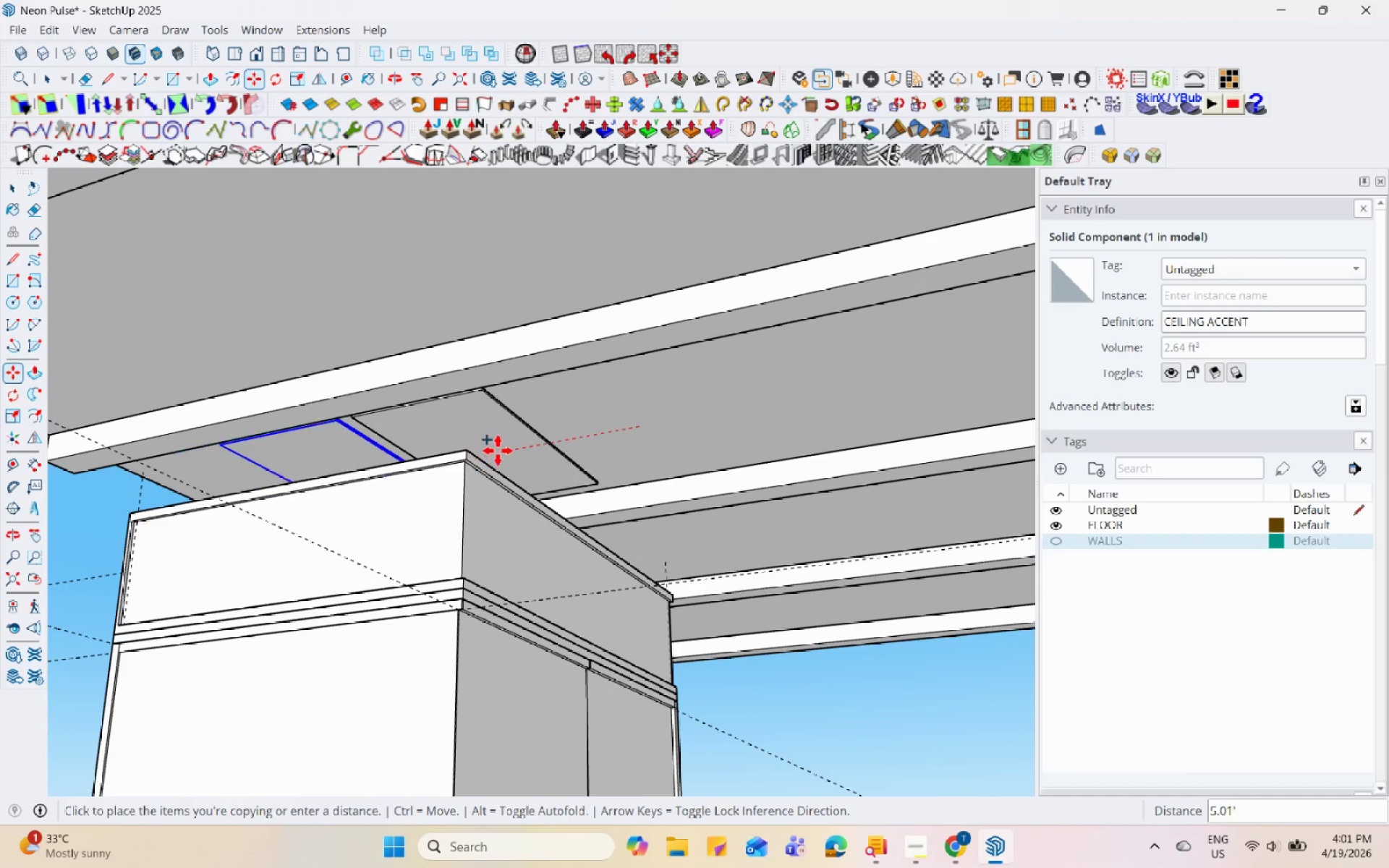 
left_click([493, 448])
 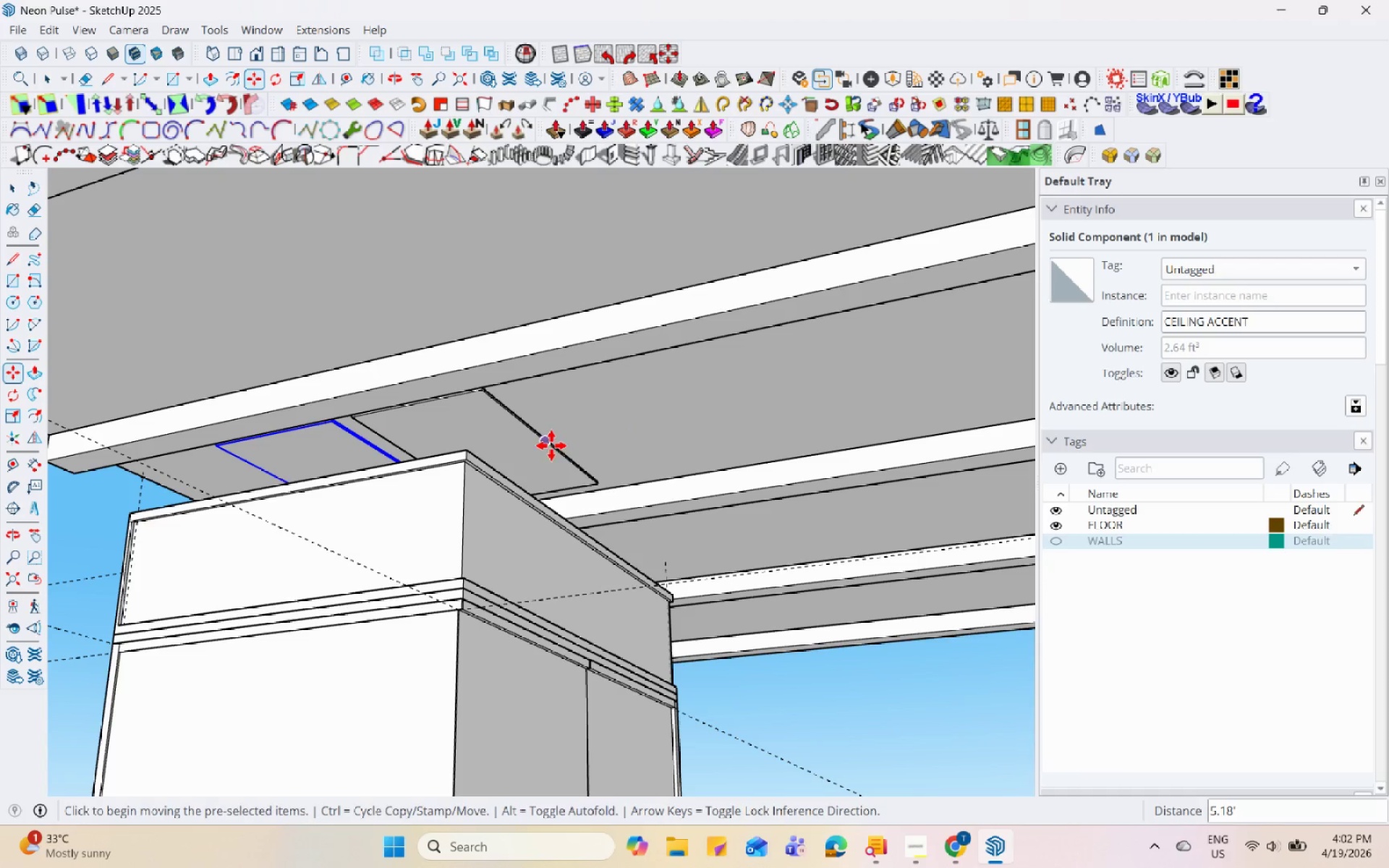 
key(Space)
 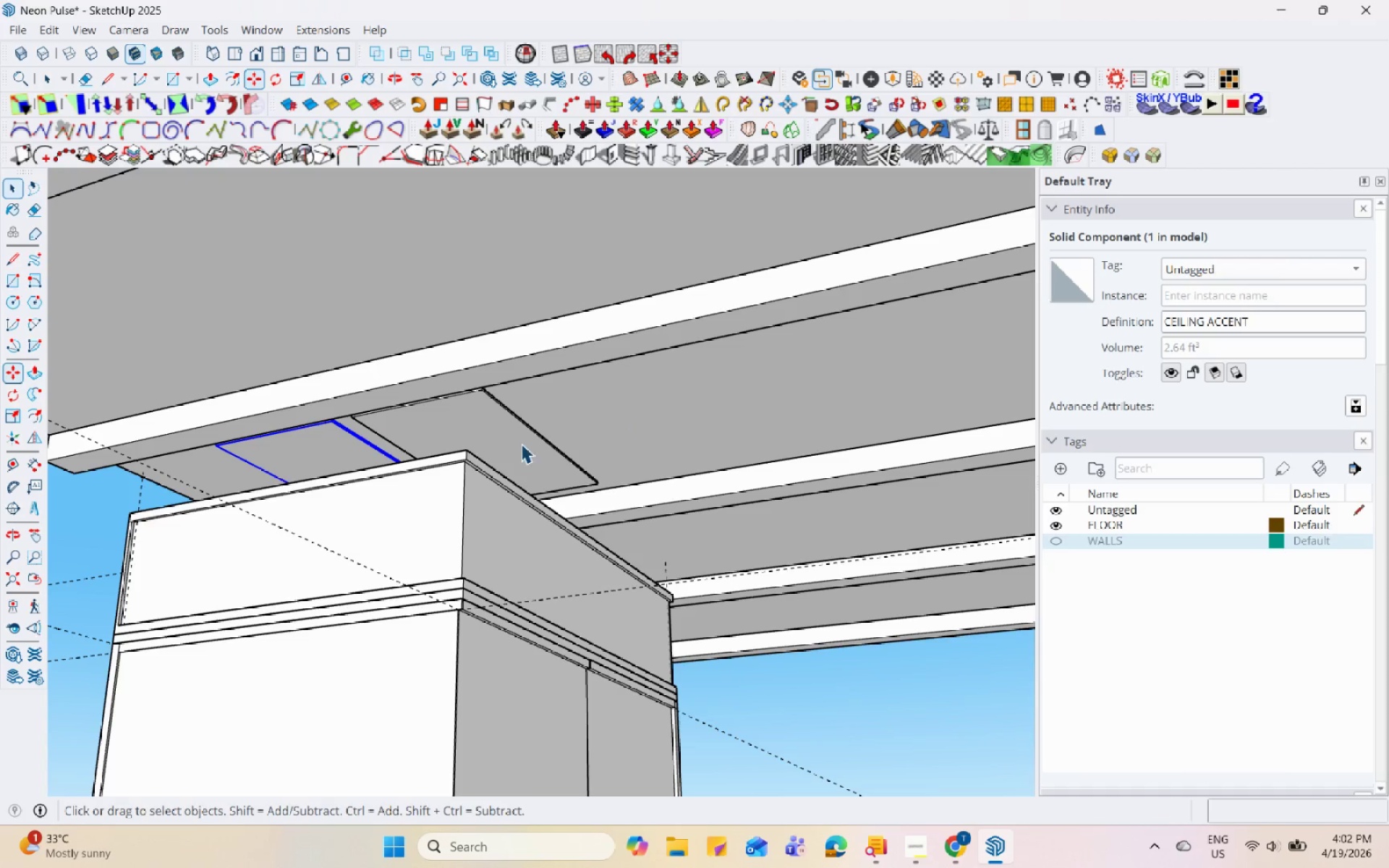 
left_click([500, 430])
 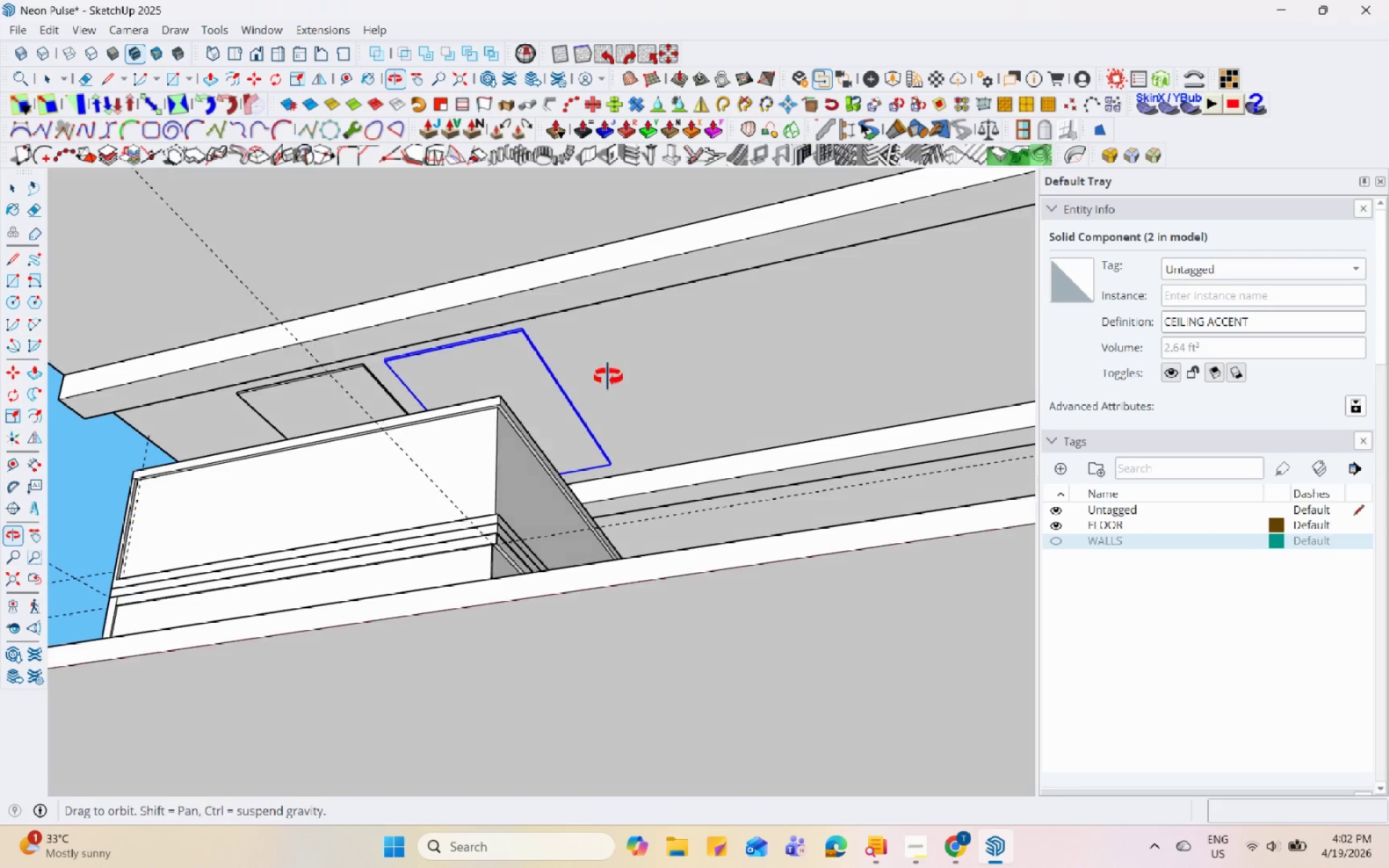 
left_click([273, 396])
 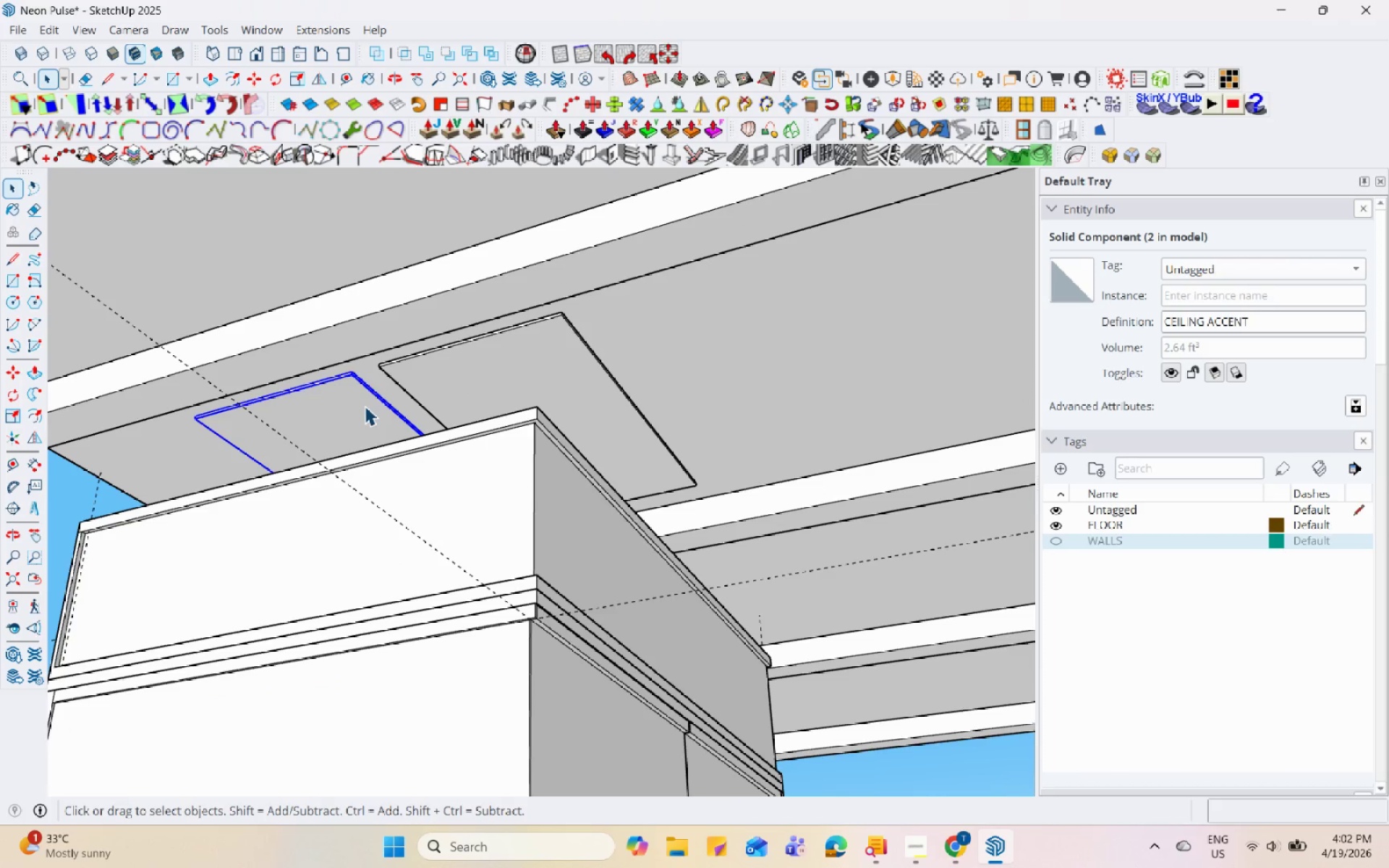 
scroll: coordinate [275, 395], scroll_direction: up, amount: 3.0
 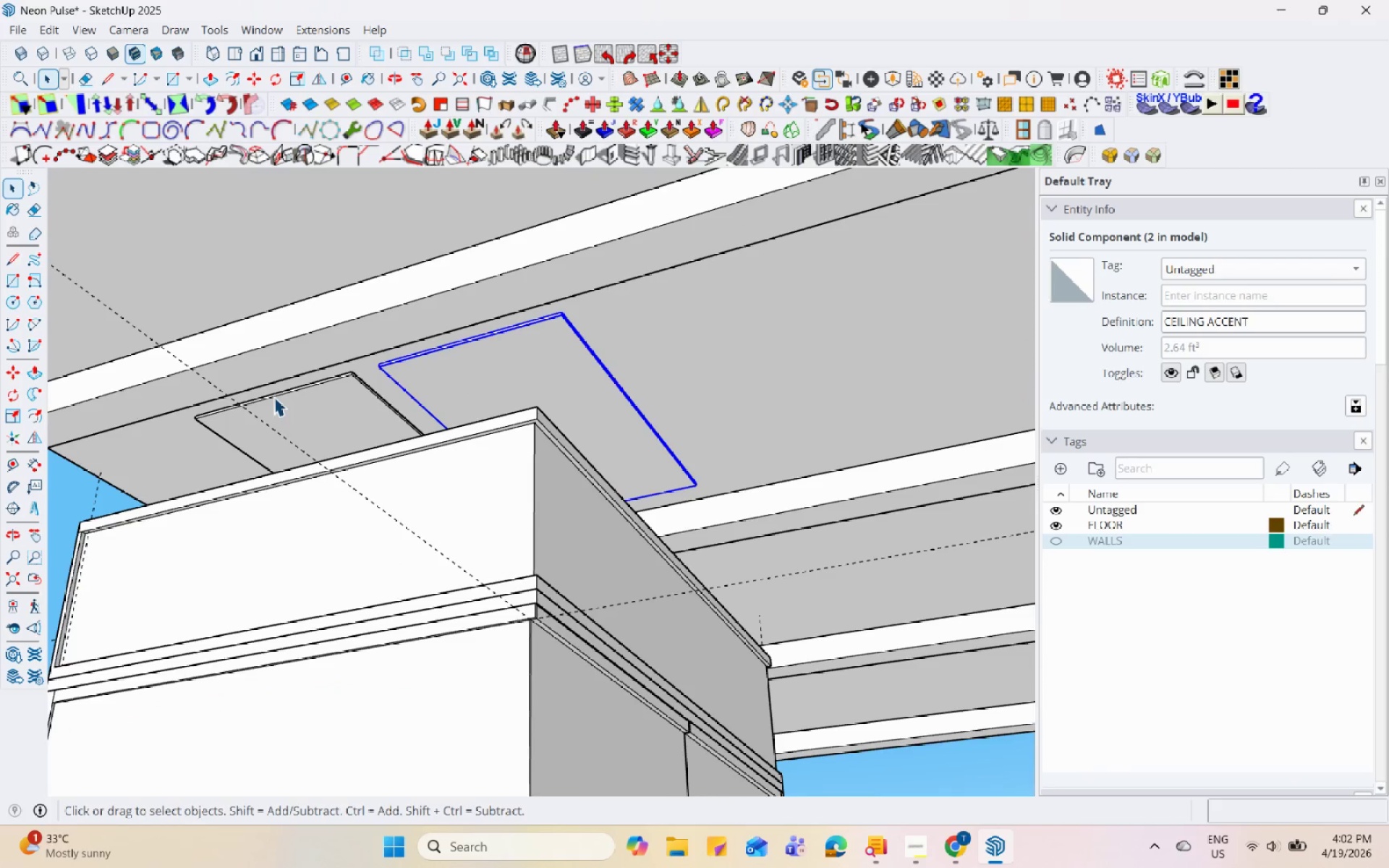 
key(M)
 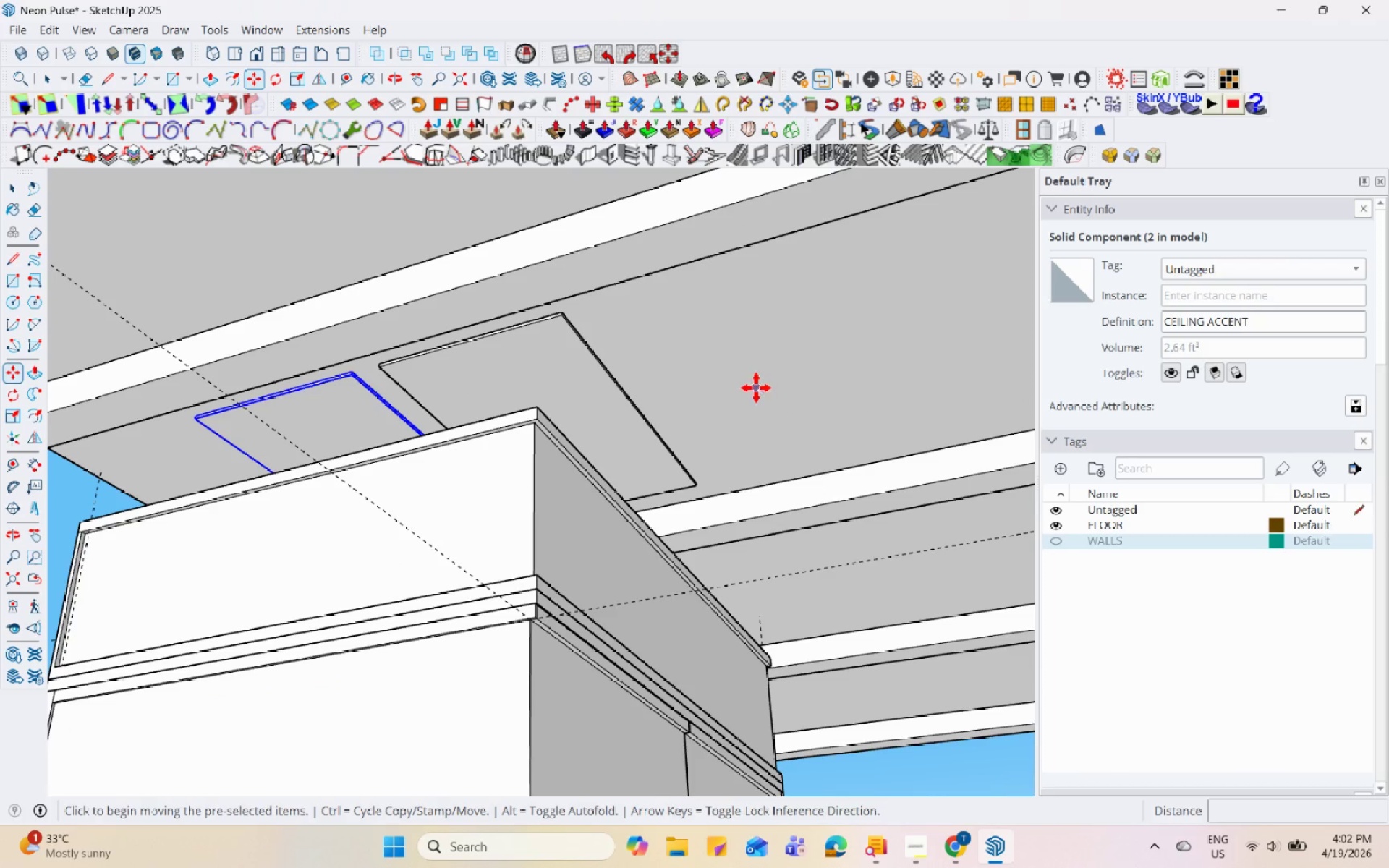 
left_click([809, 387])
 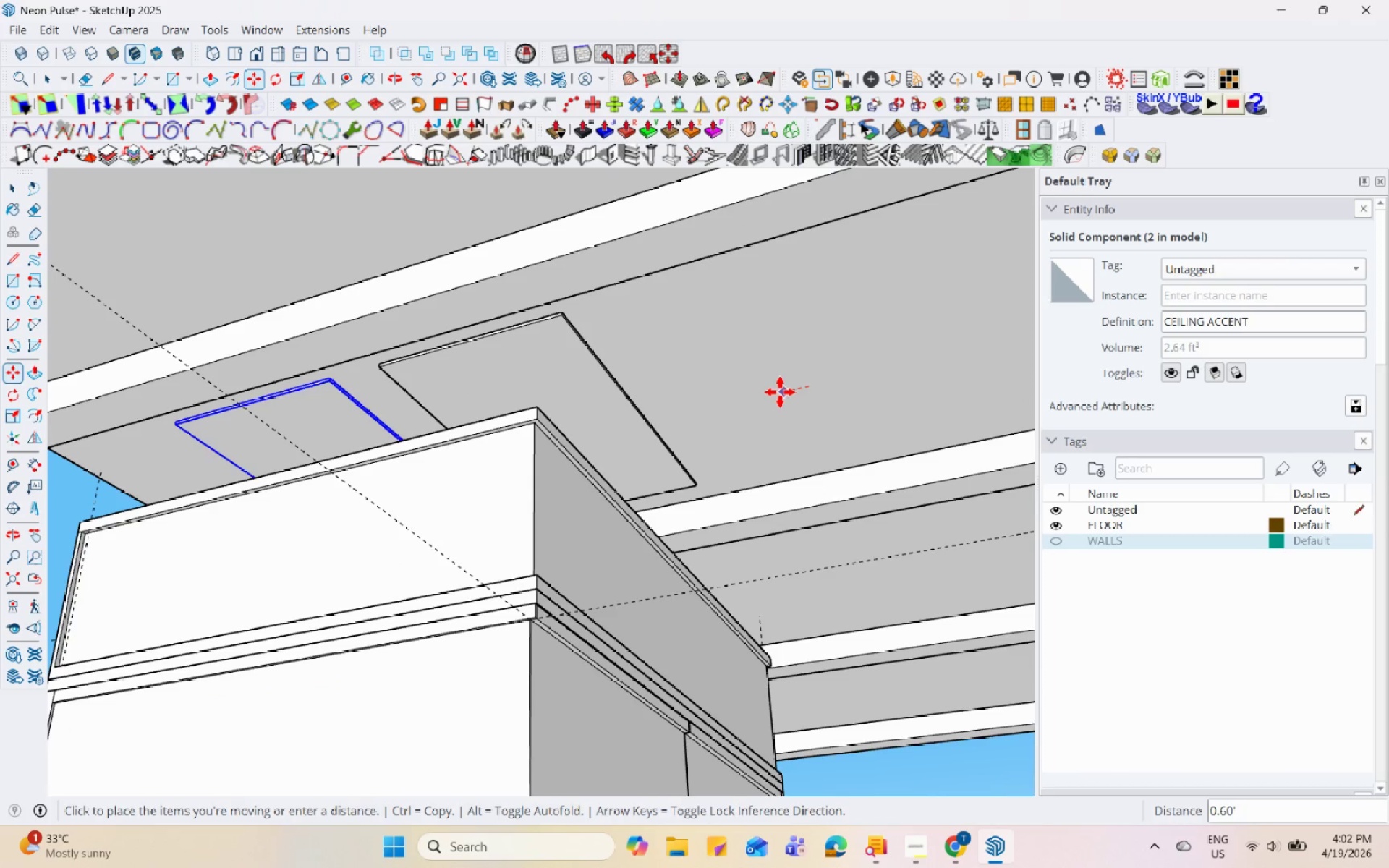 
left_click([778, 393])
 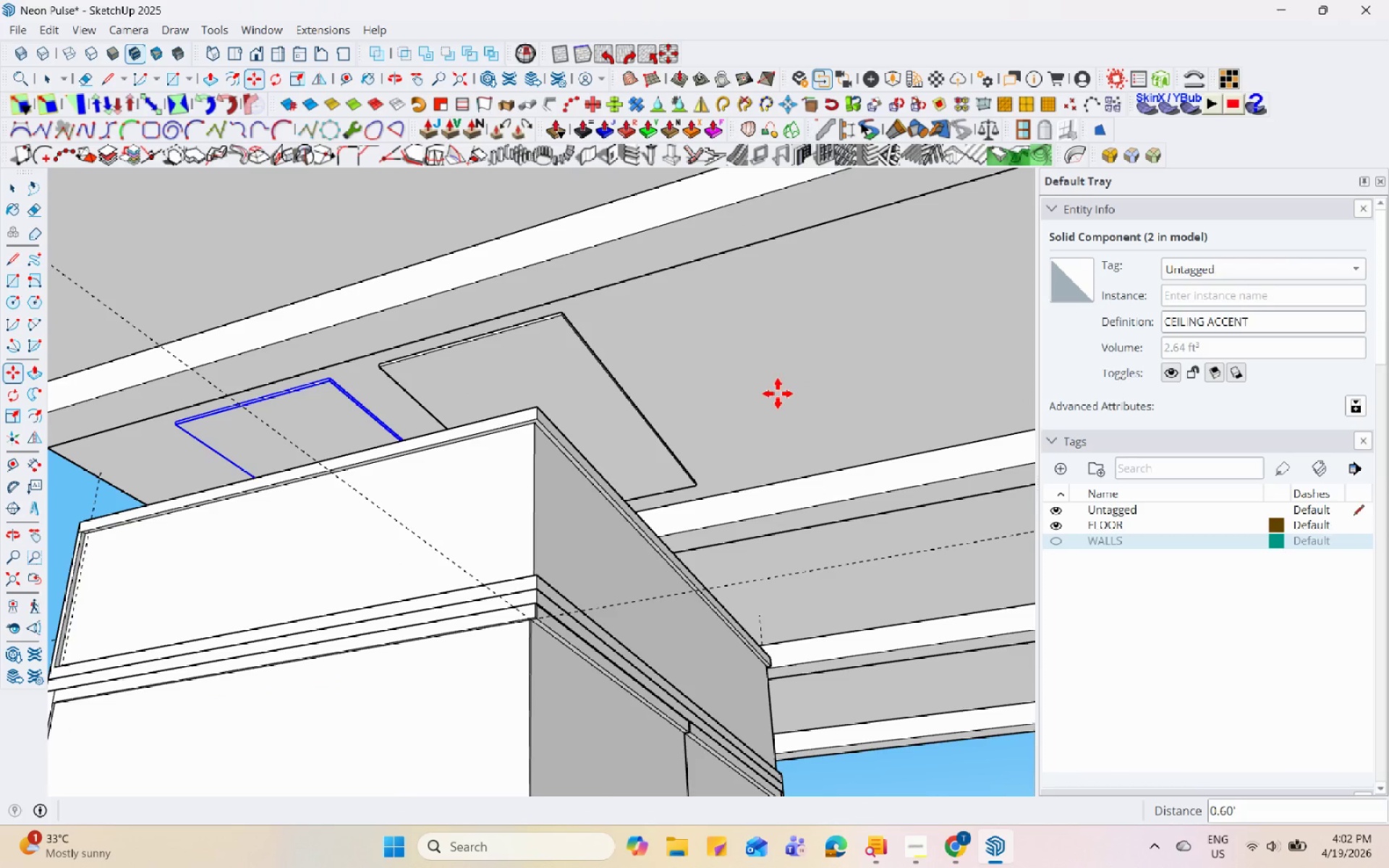 
key(Space)
 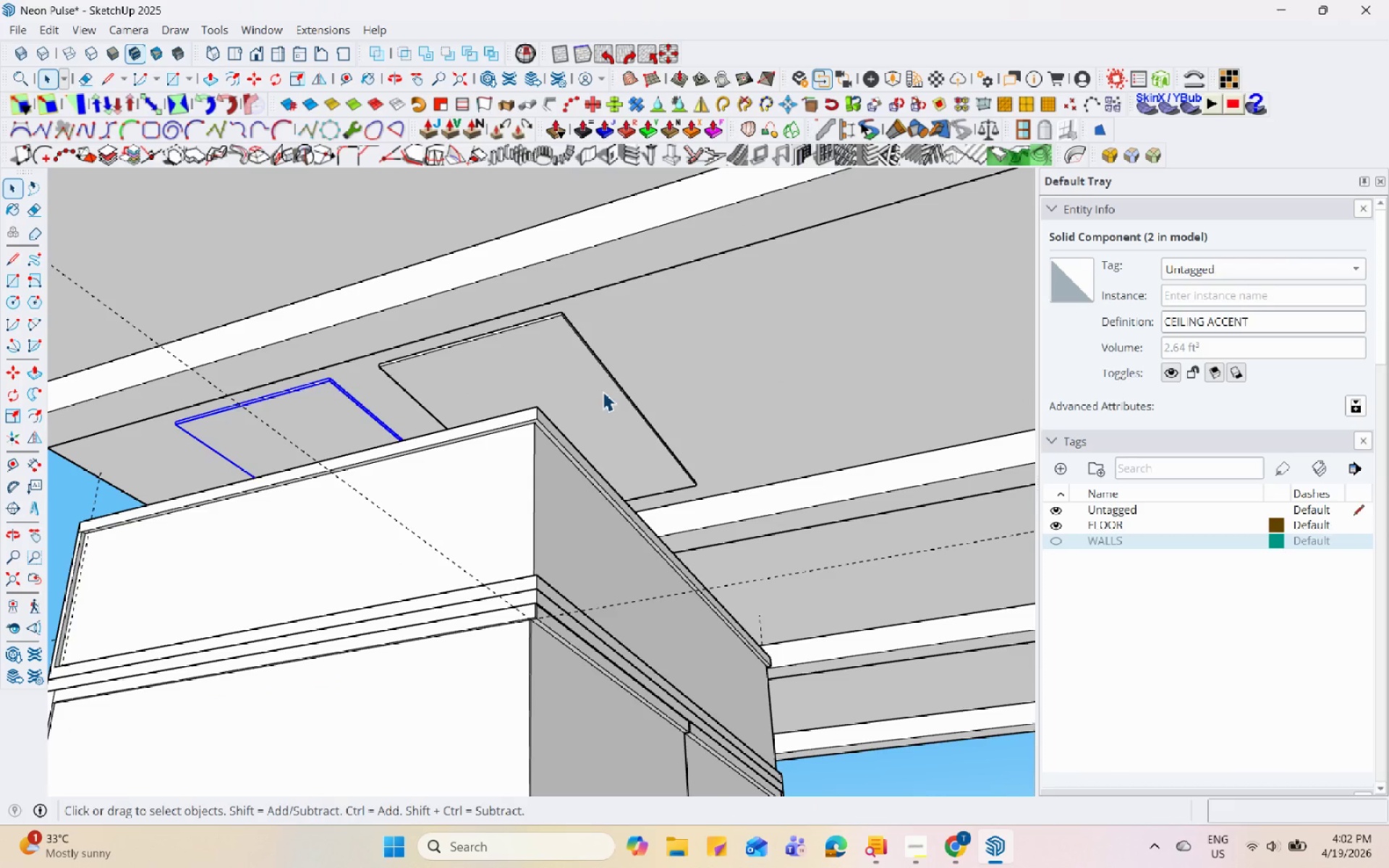 
double_click([589, 391])
 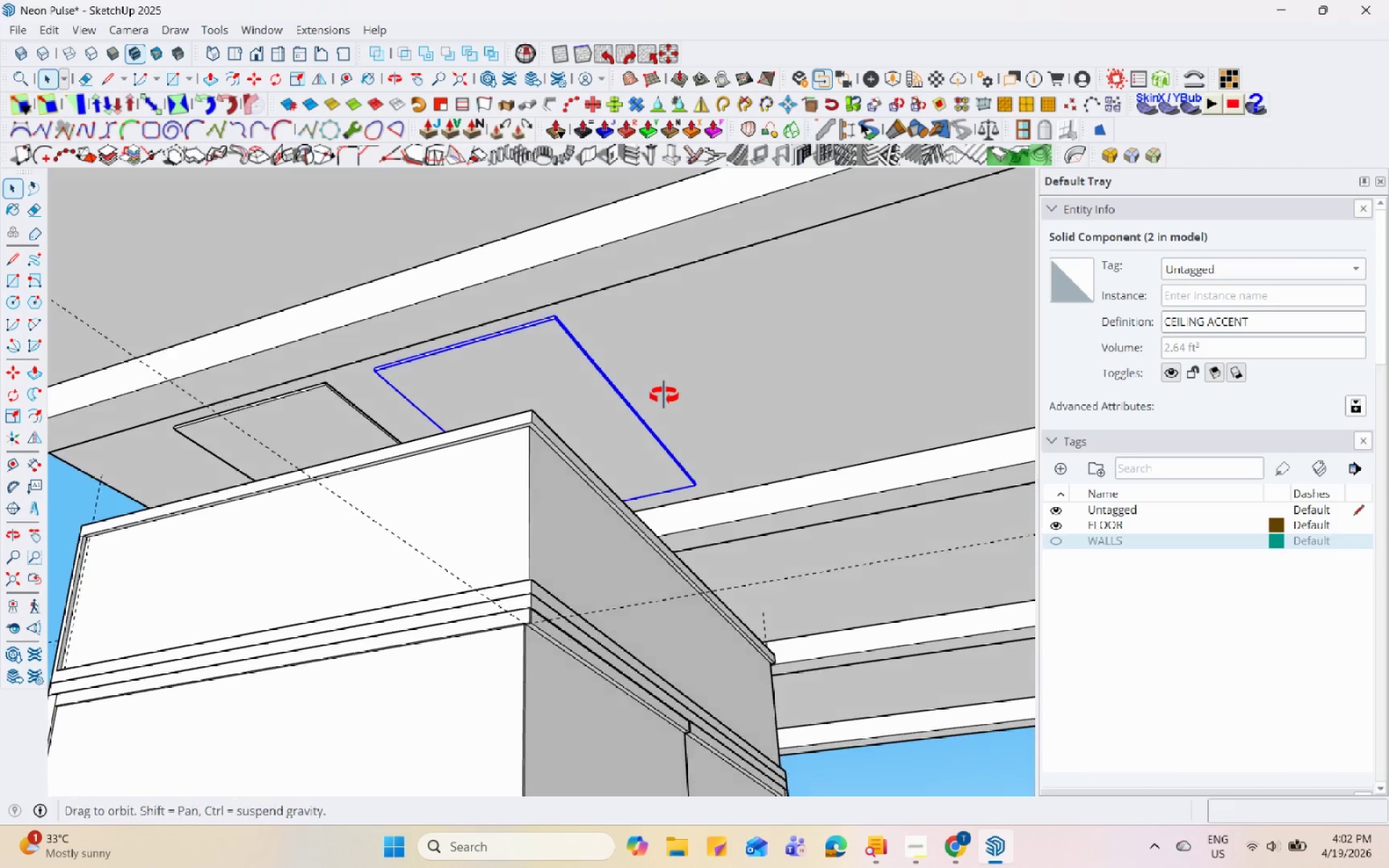 
scroll: coordinate [530, 452], scroll_direction: down, amount: 2.0
 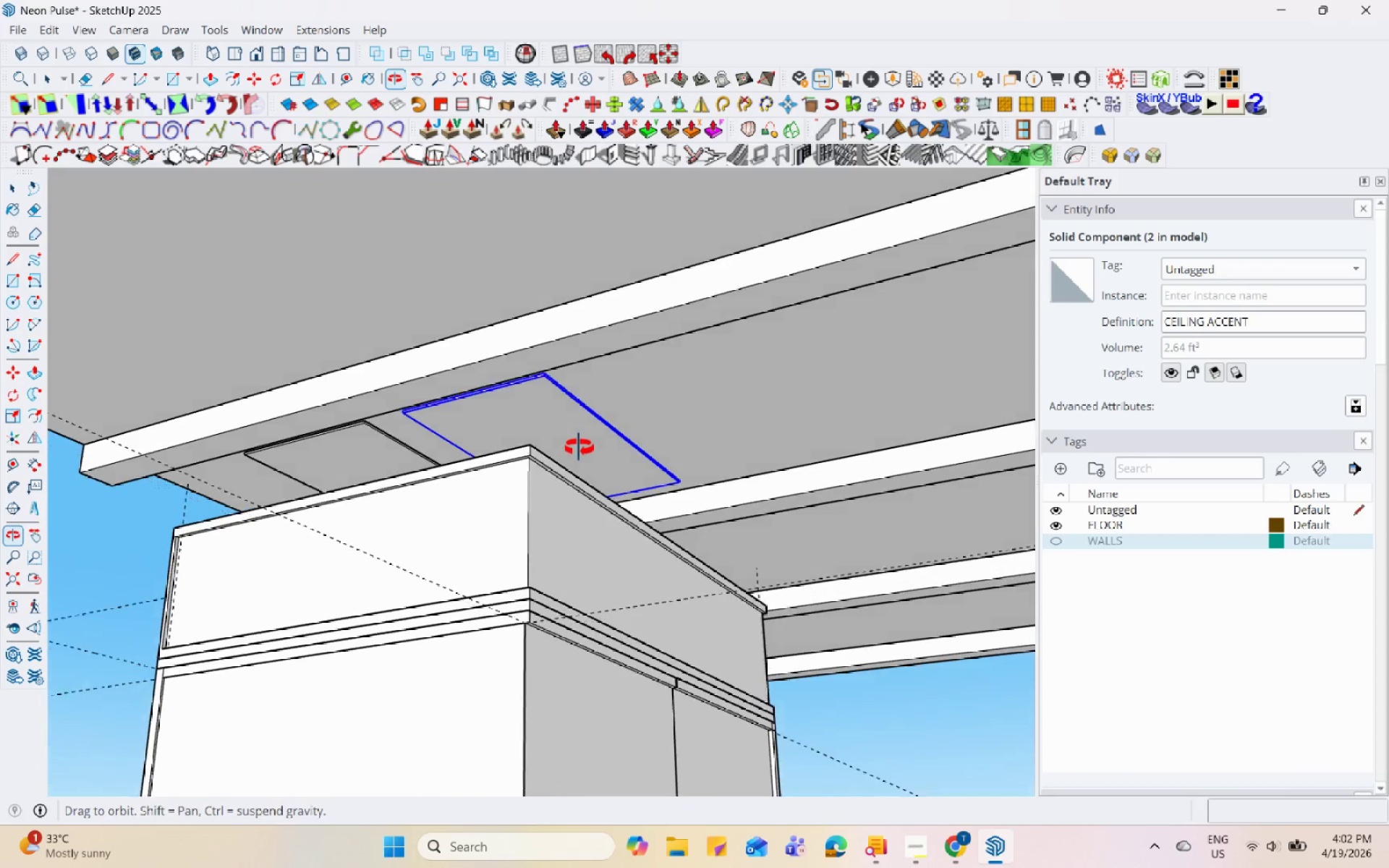 
key(M)
 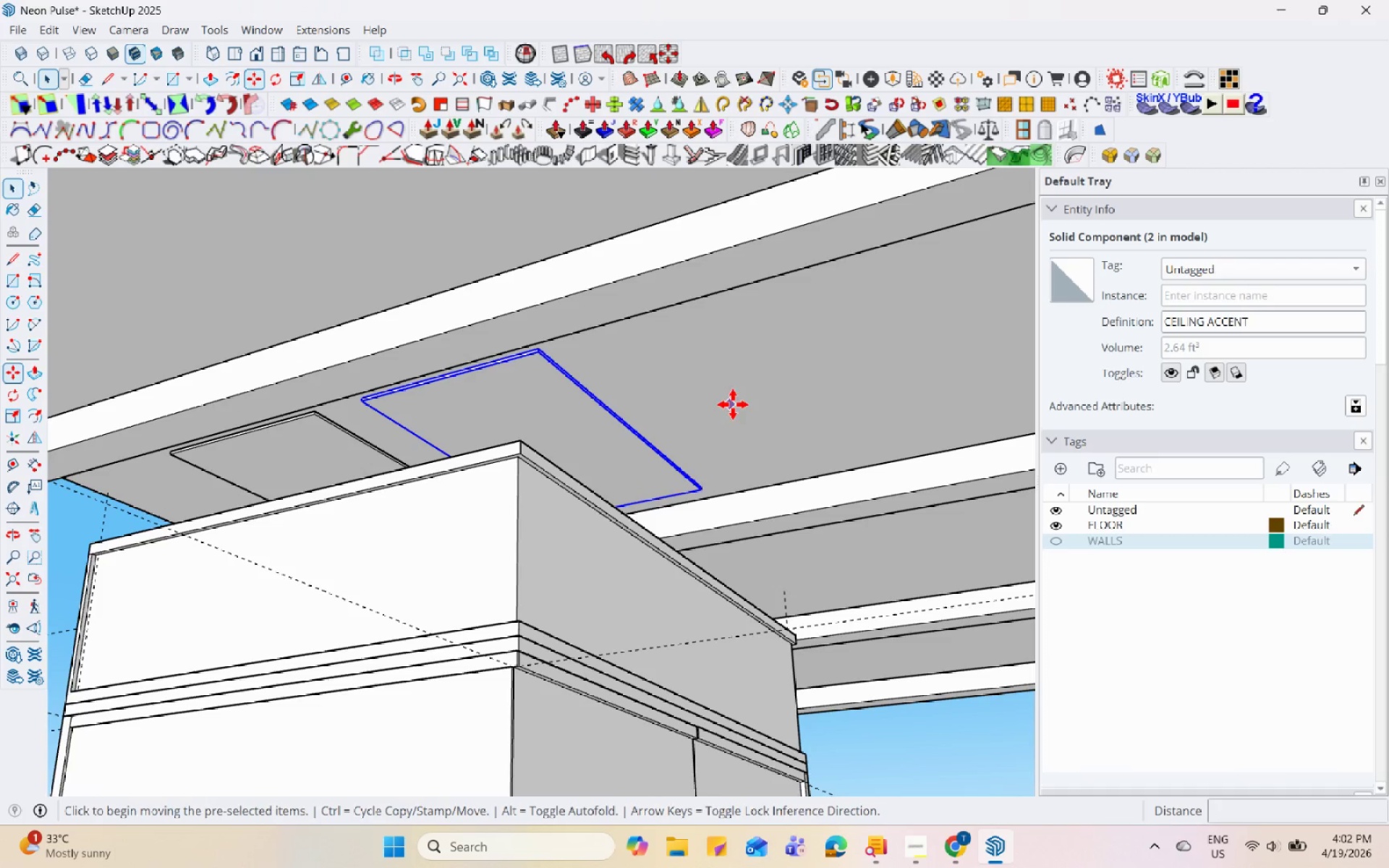 
scroll: coordinate [580, 434], scroll_direction: up, amount: 2.0
 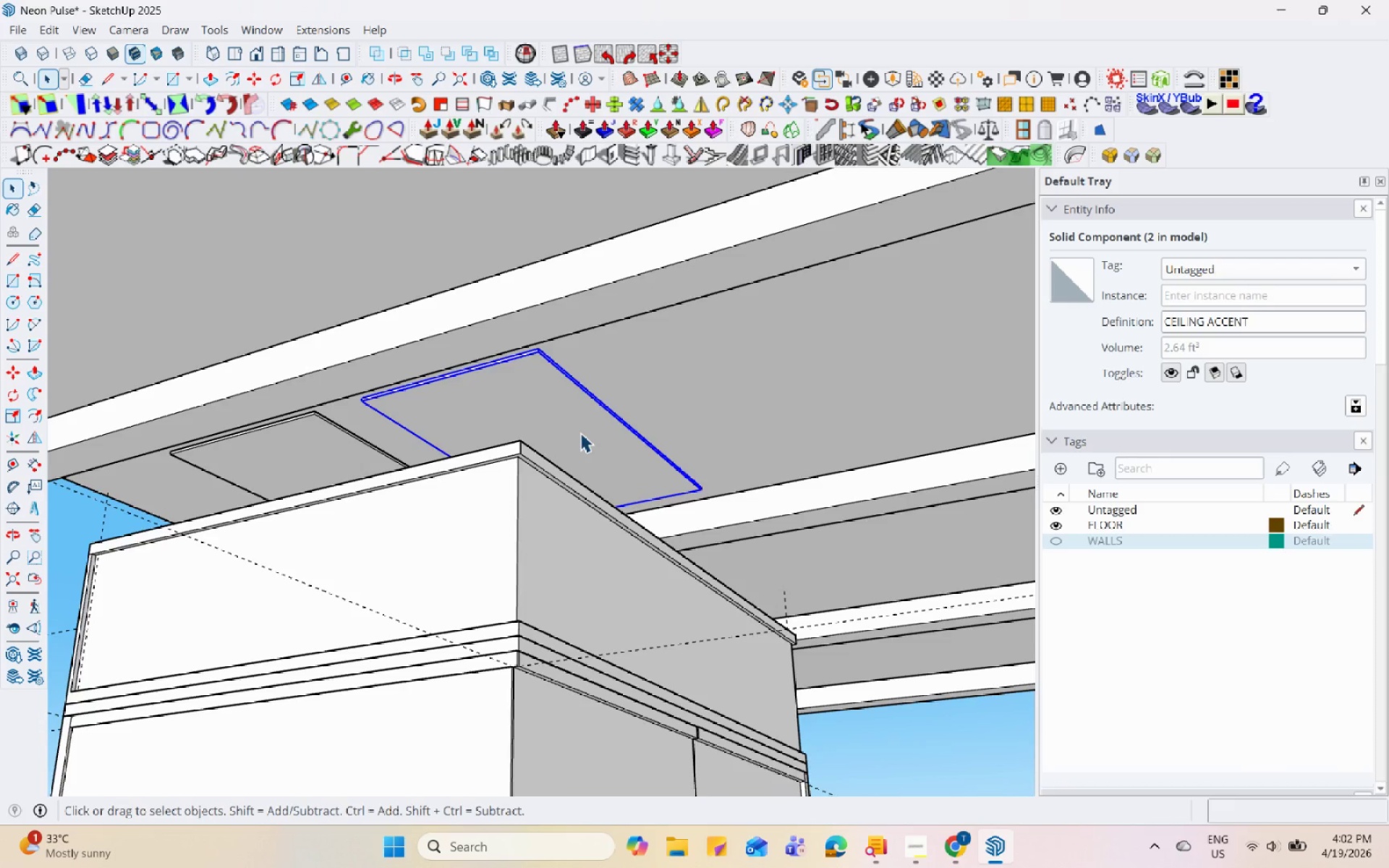 
left_click([738, 400])
 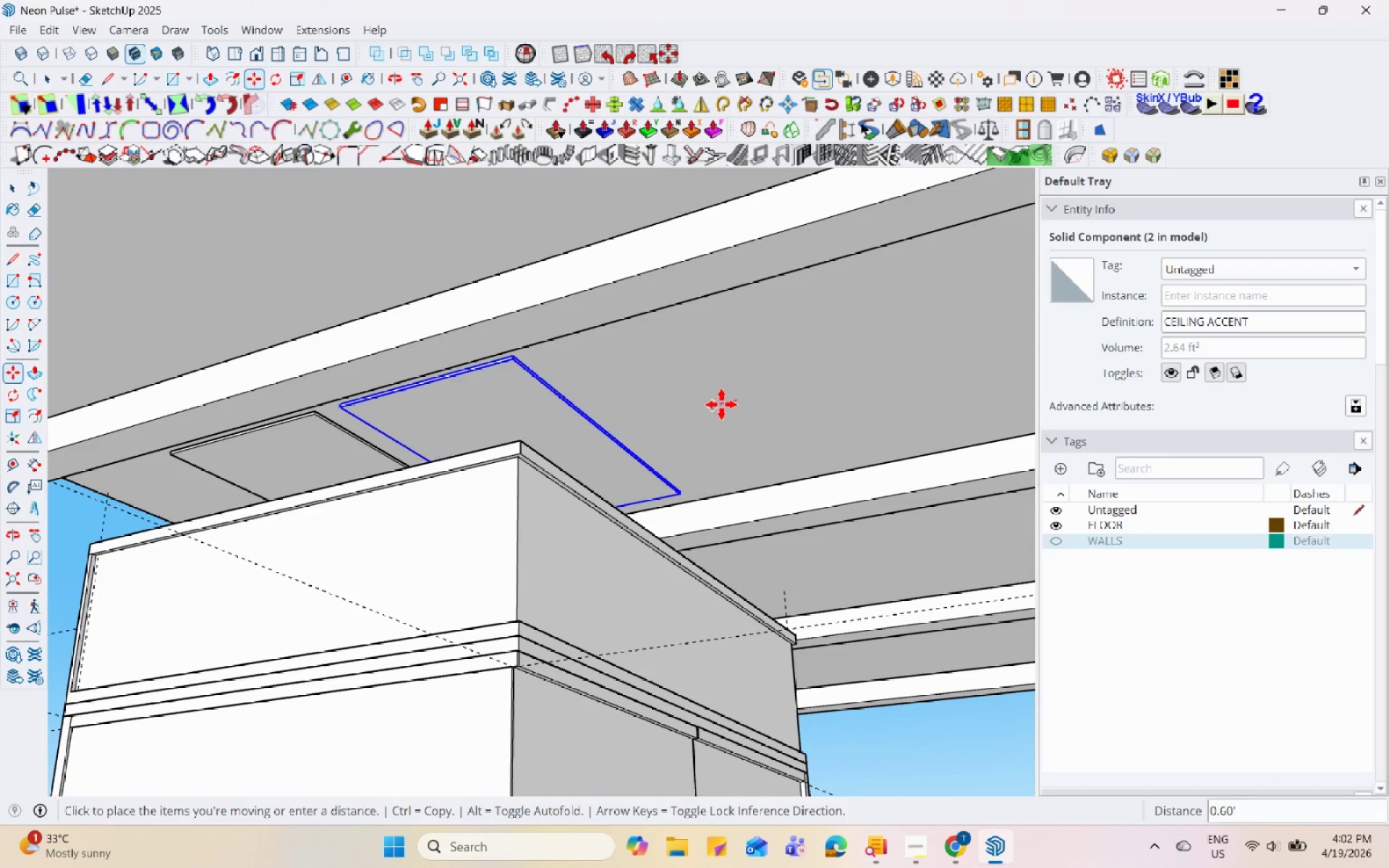 
left_click([721, 404])
 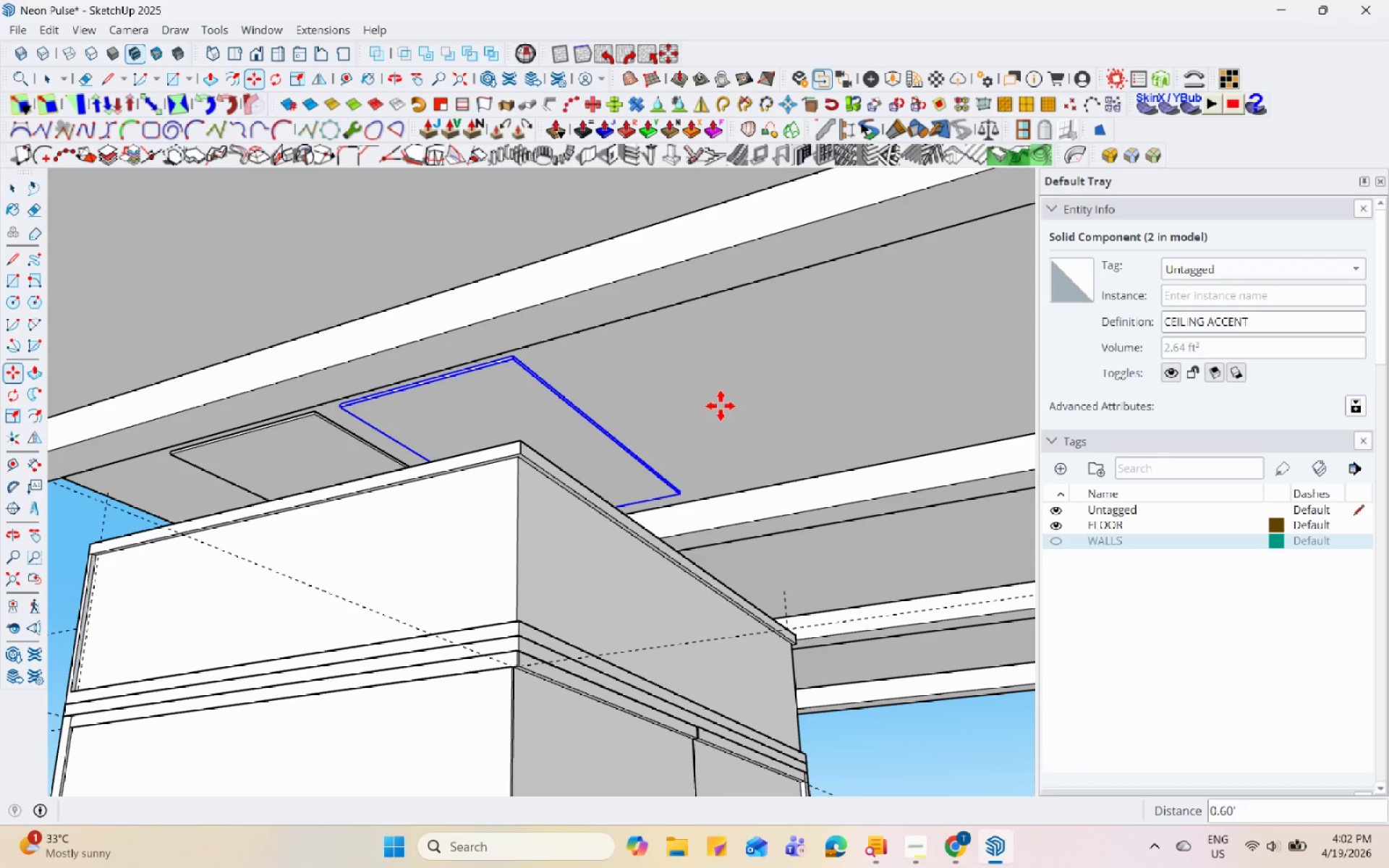 
key(Space)
 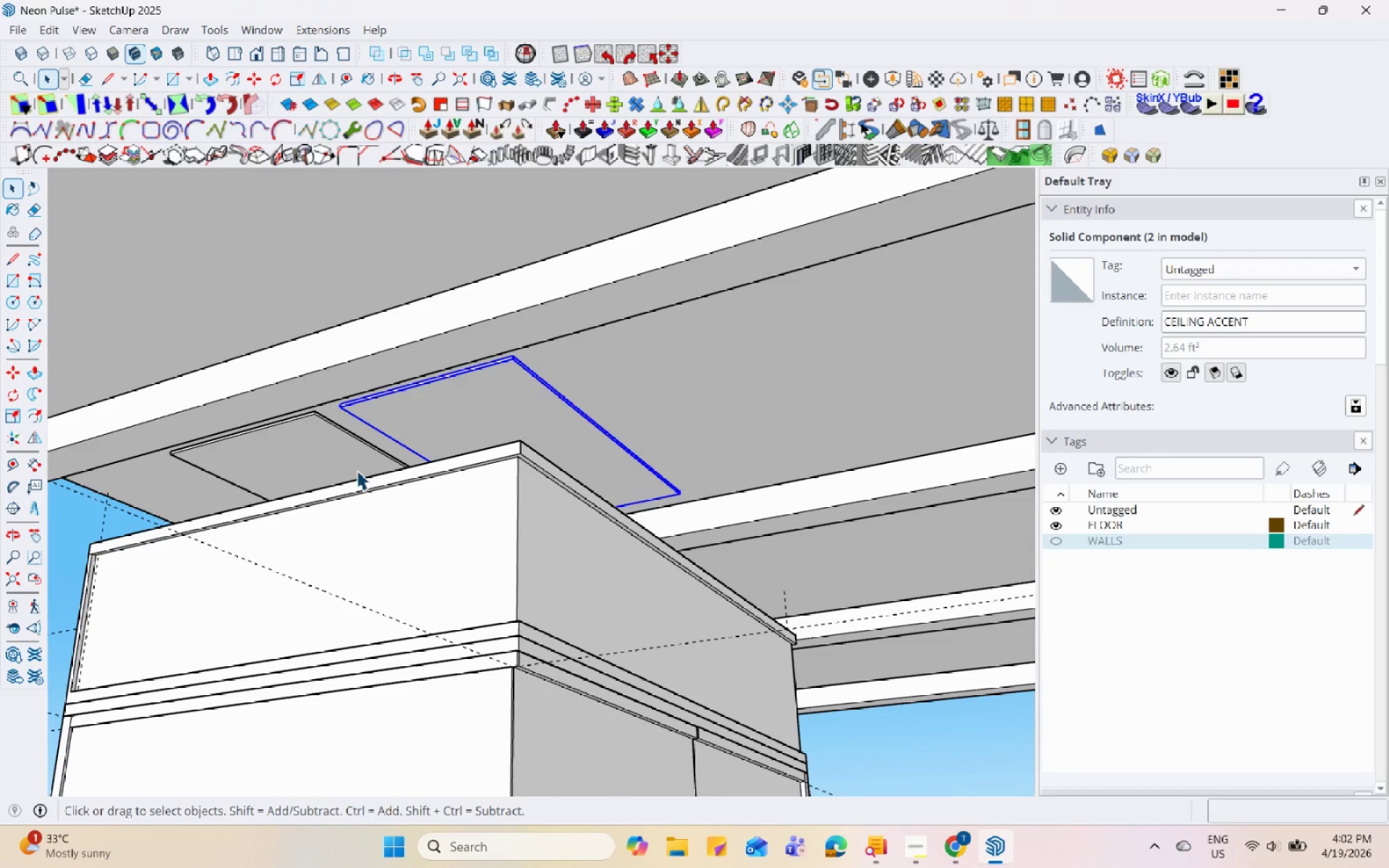 
left_click([334, 461])
 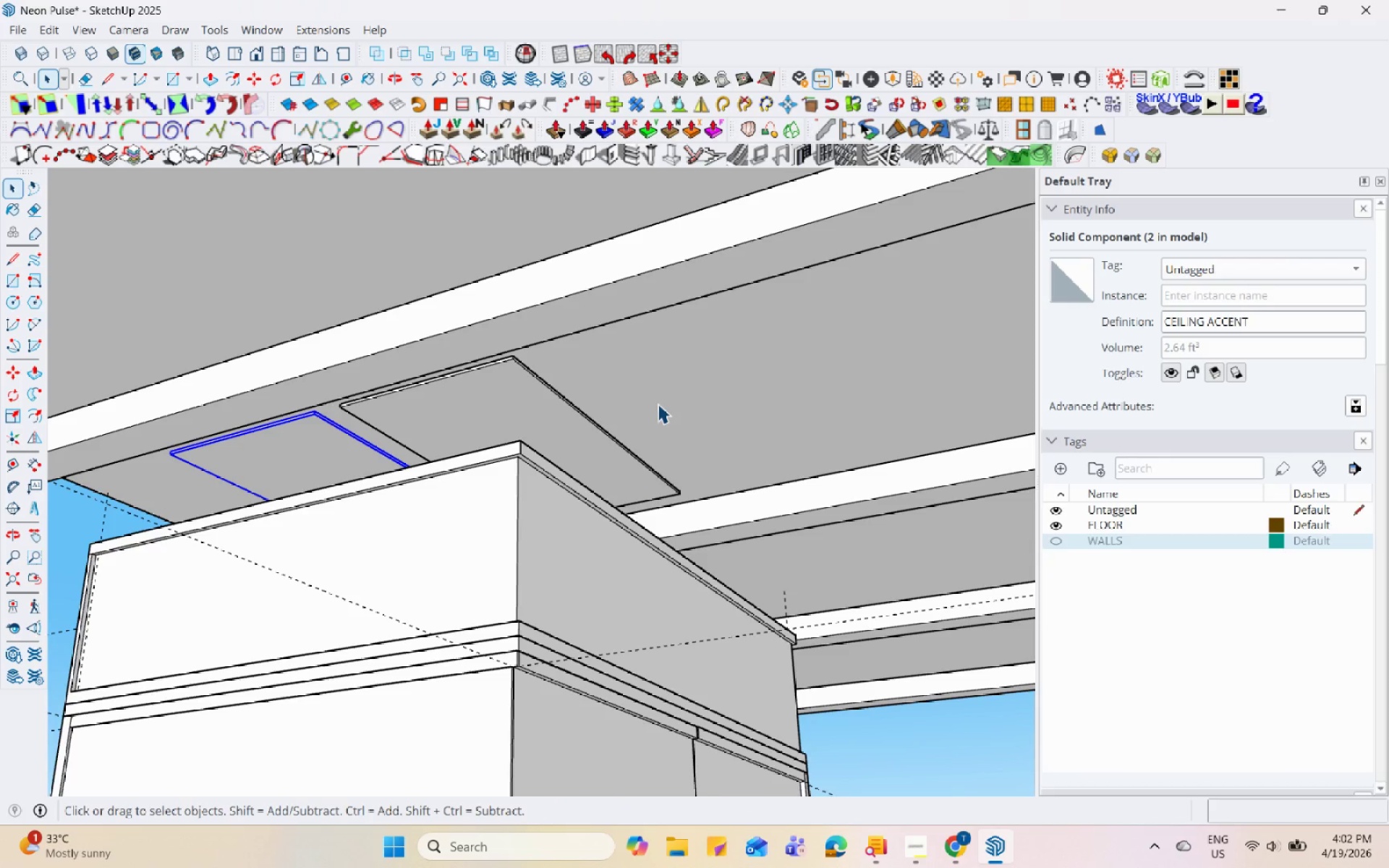 
key(M)
 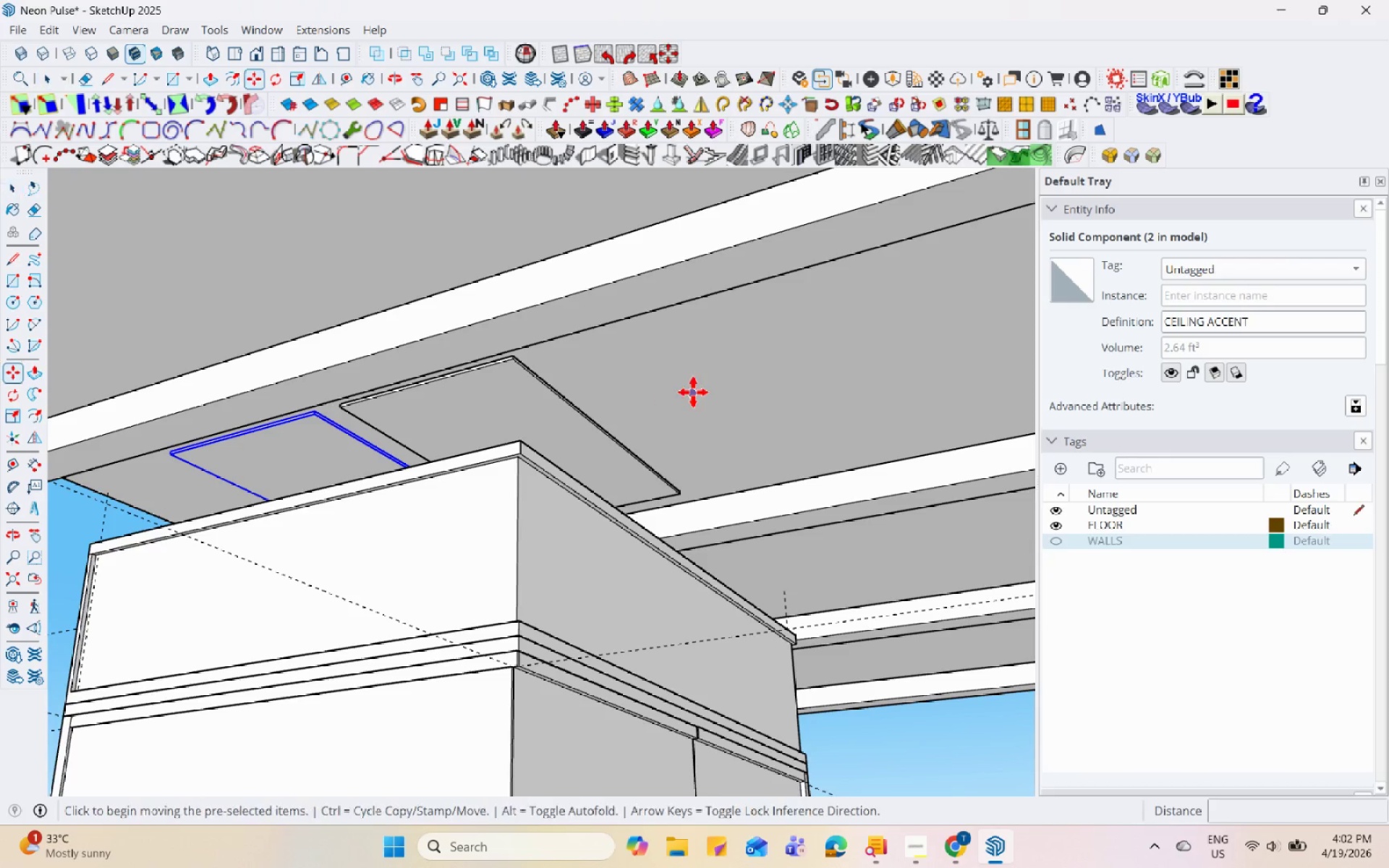 
left_click([694, 392])
 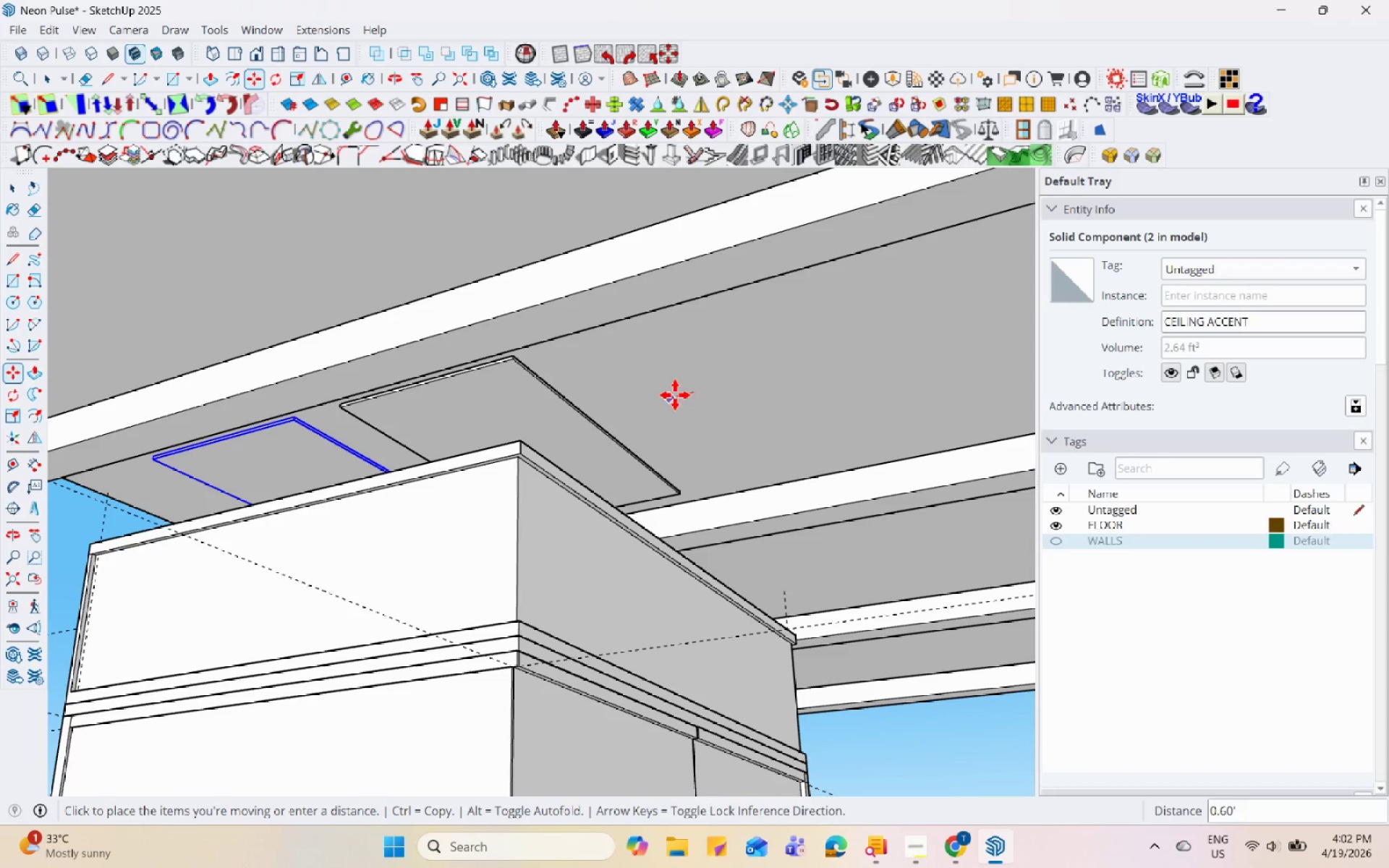 
left_click([674, 396])
 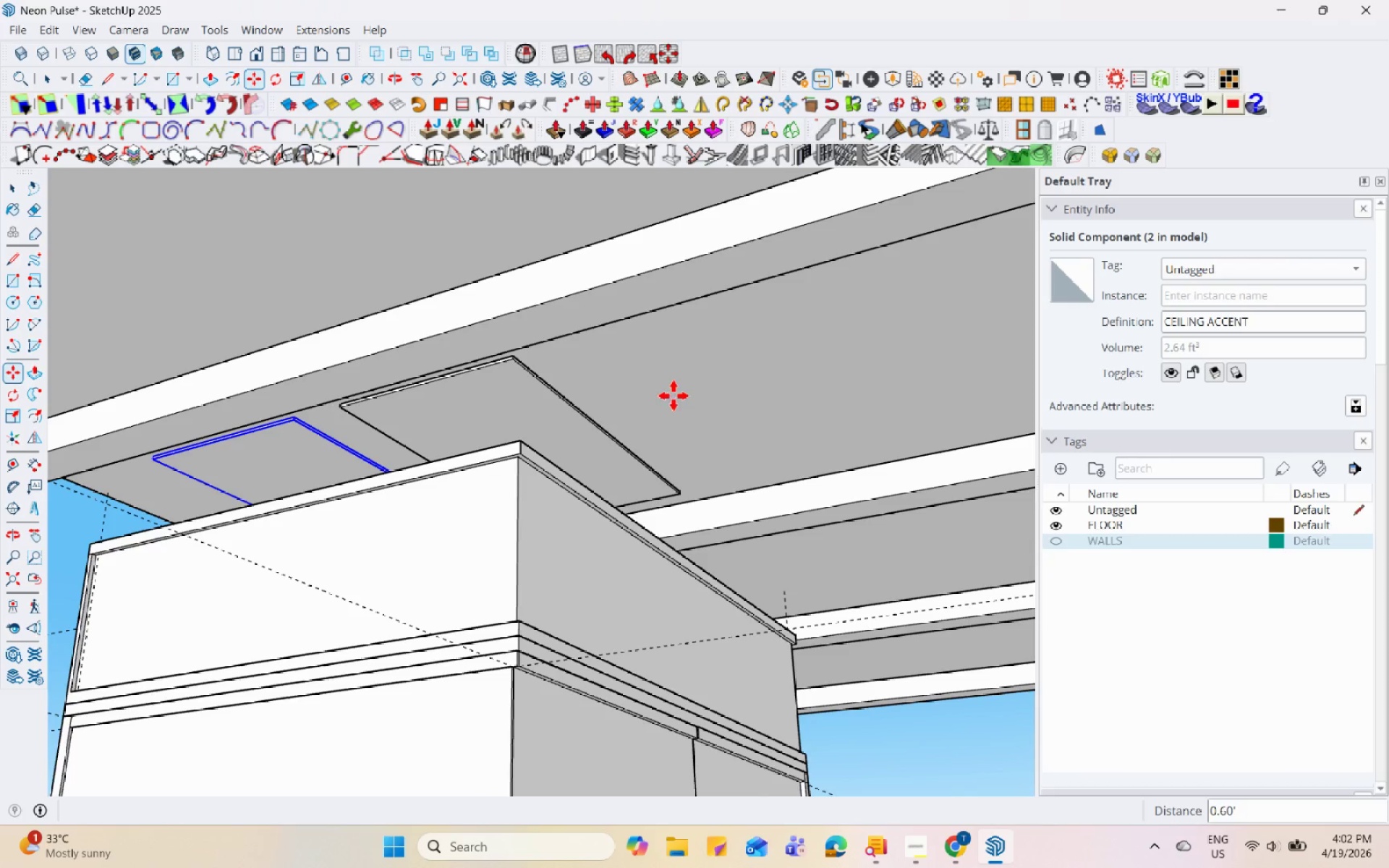 
key(Space)
 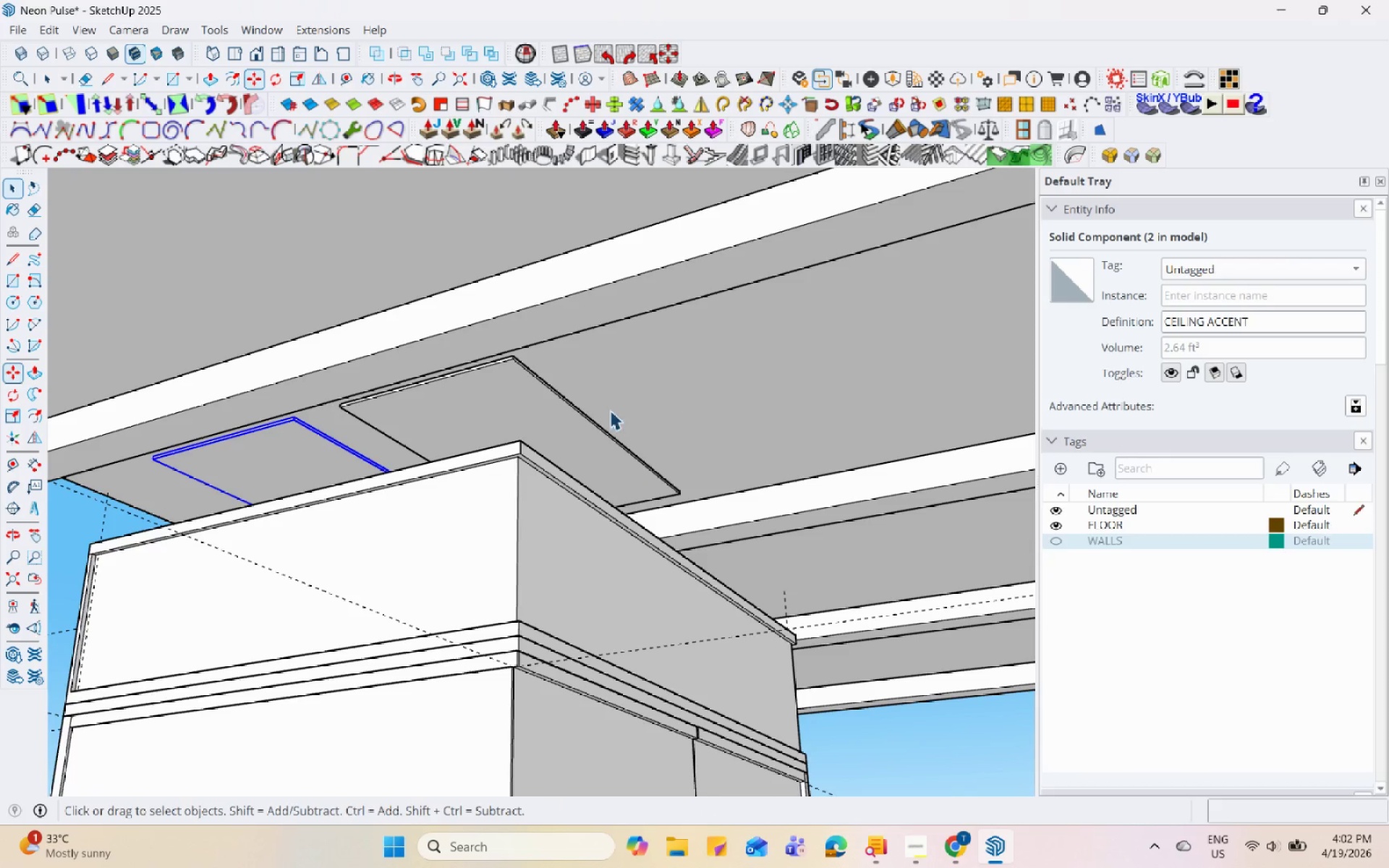 
double_click([579, 410])
 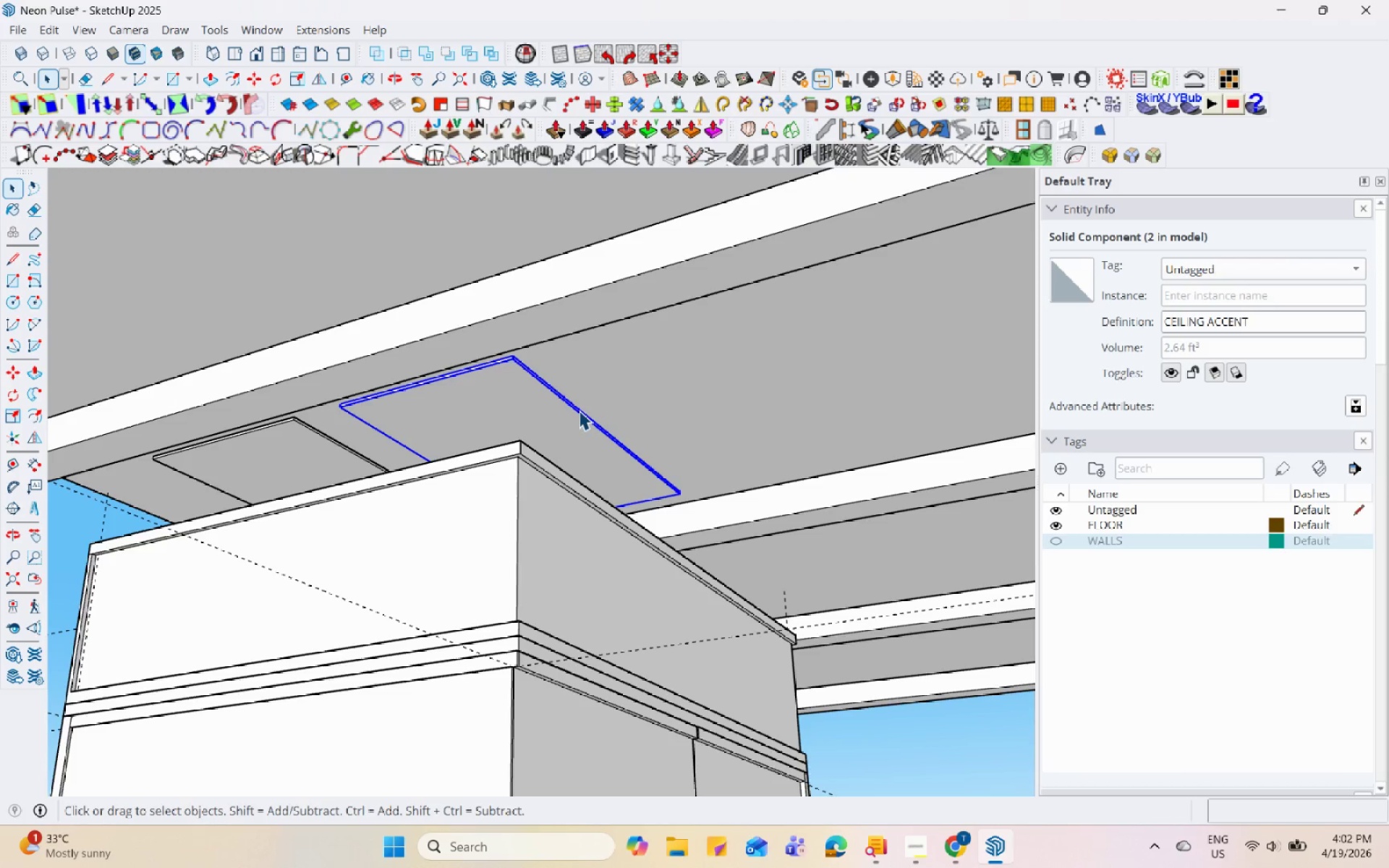 
key(M)
 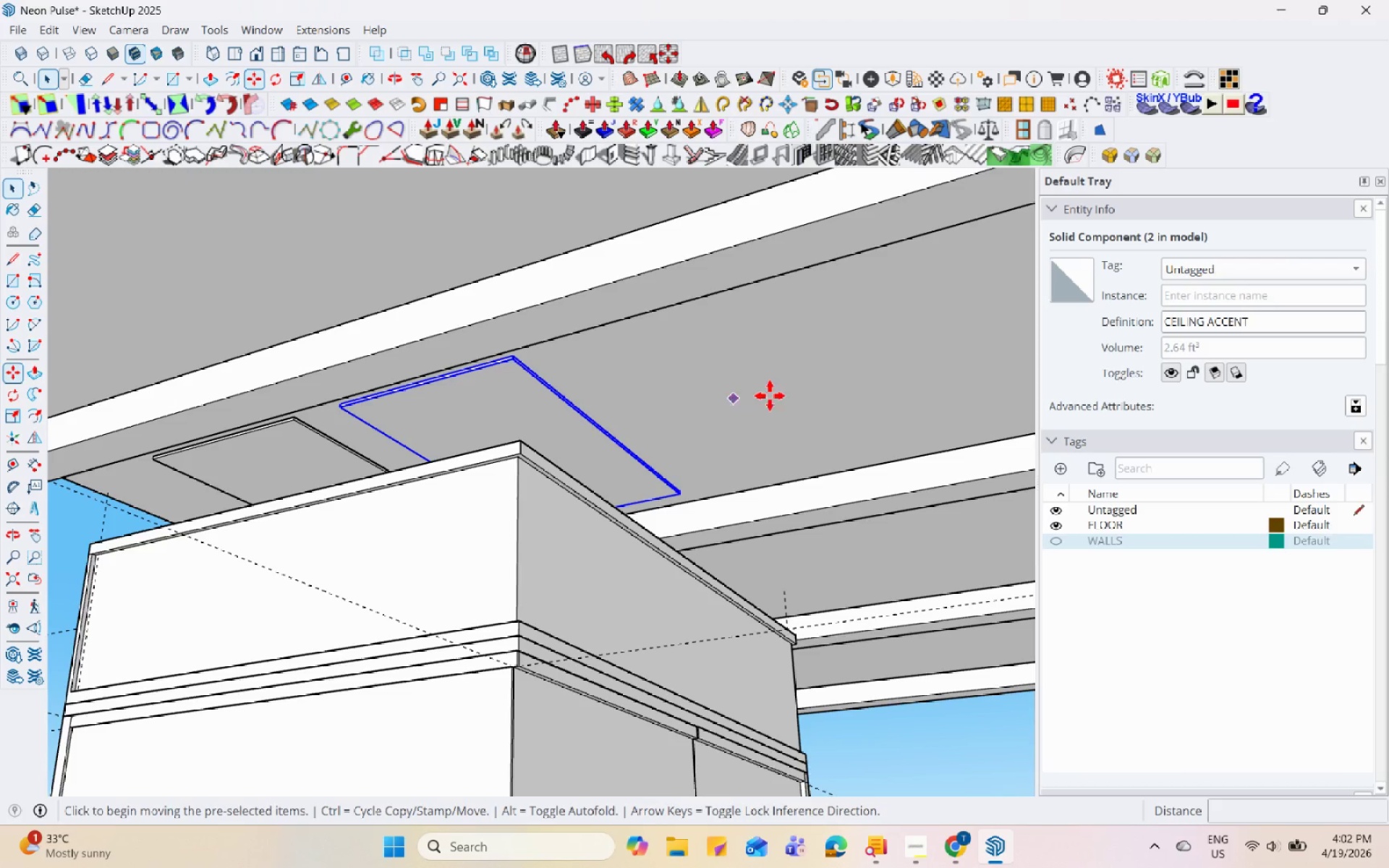 
left_click([770, 394])
 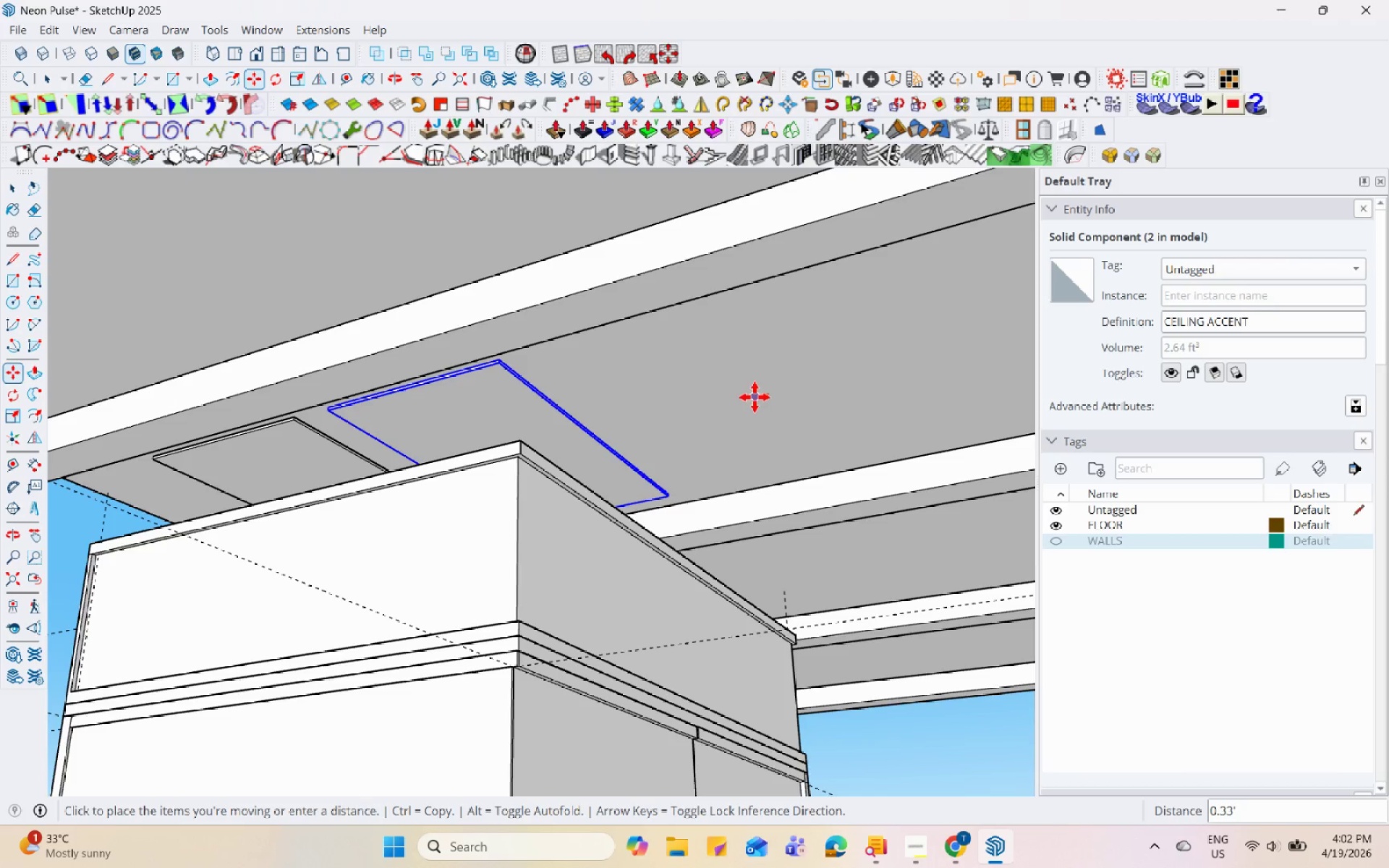 
left_click([752, 399])
 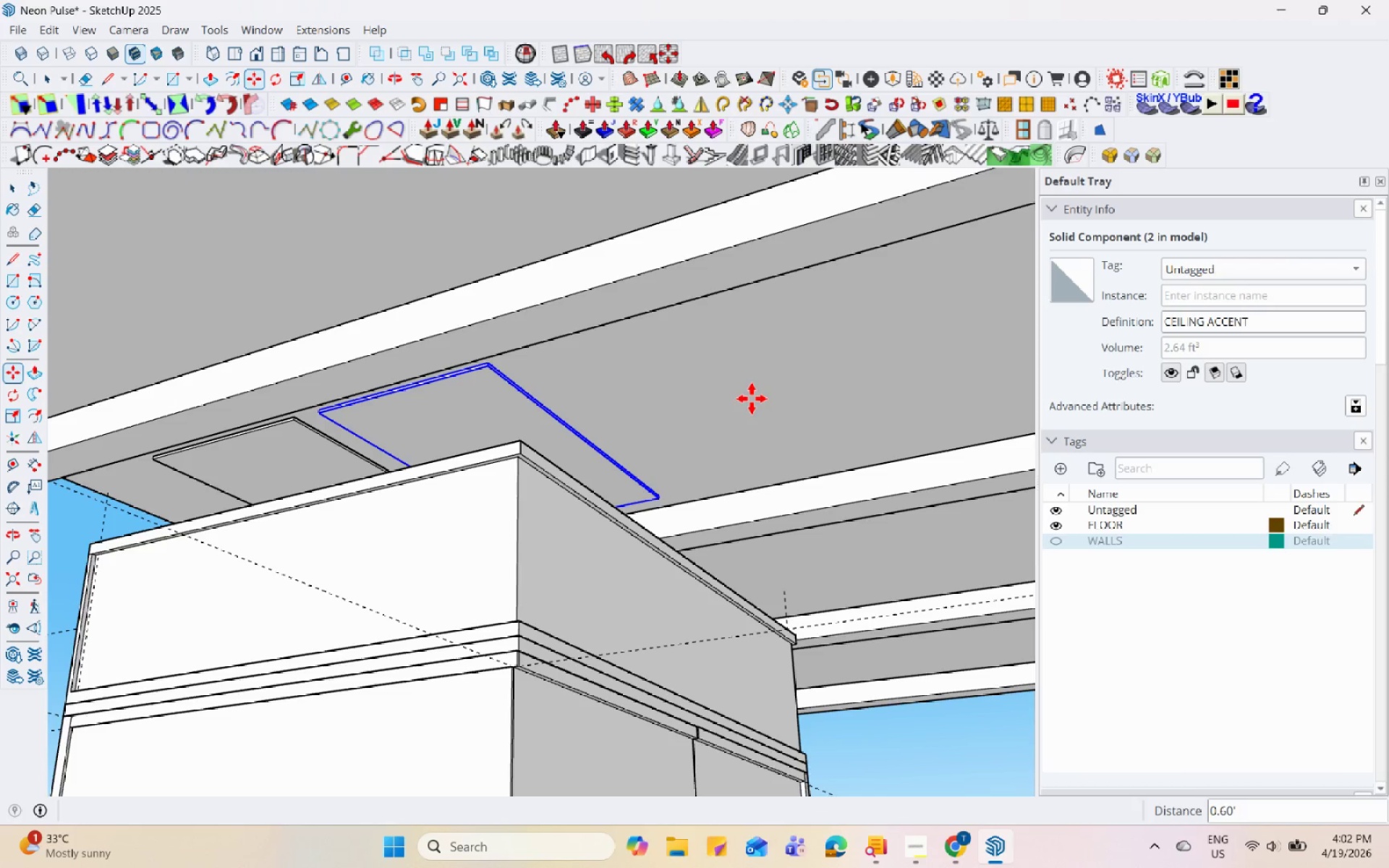 
key(Space)
 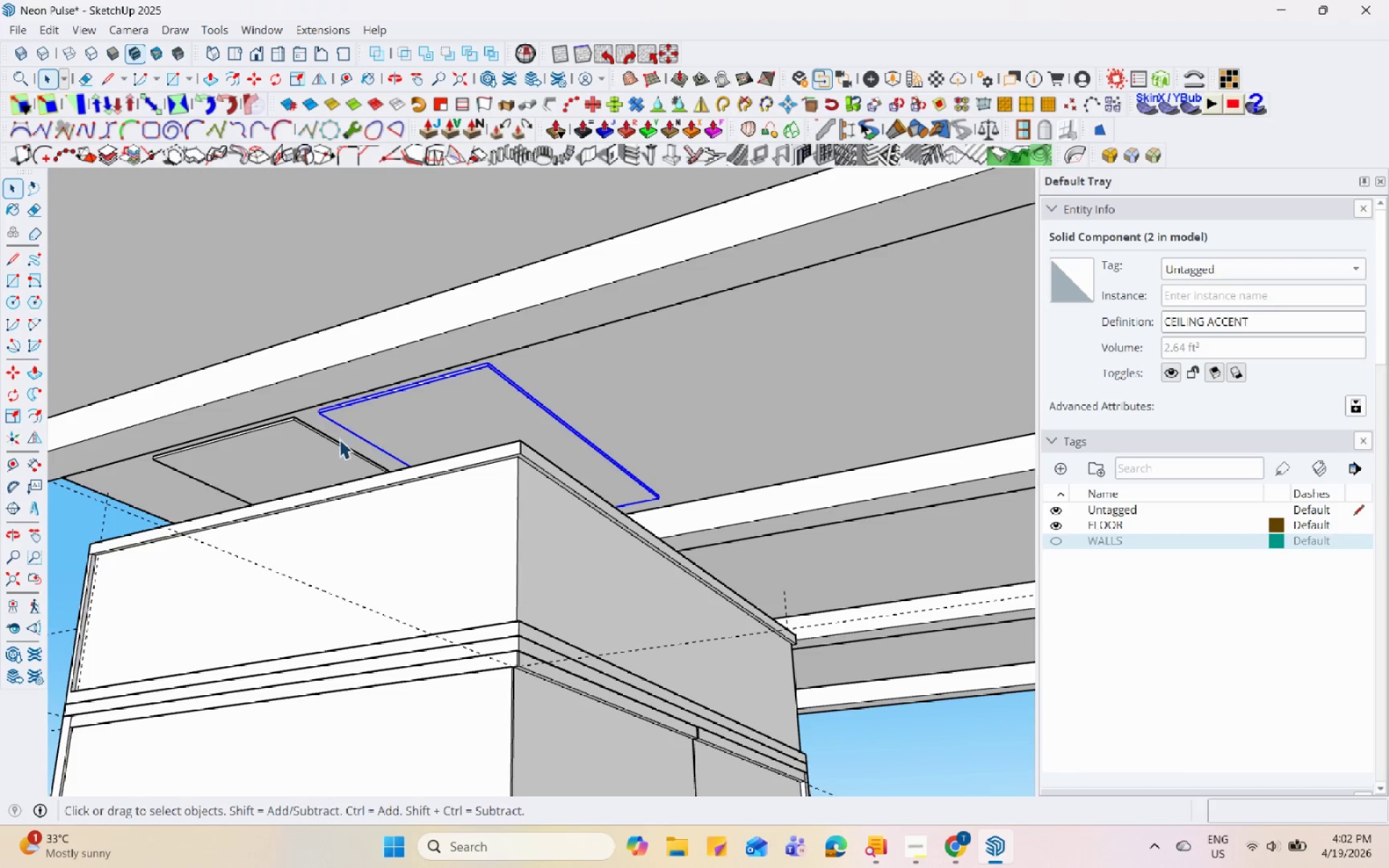 
hold_key(key=ControlLeft, duration=0.38)
 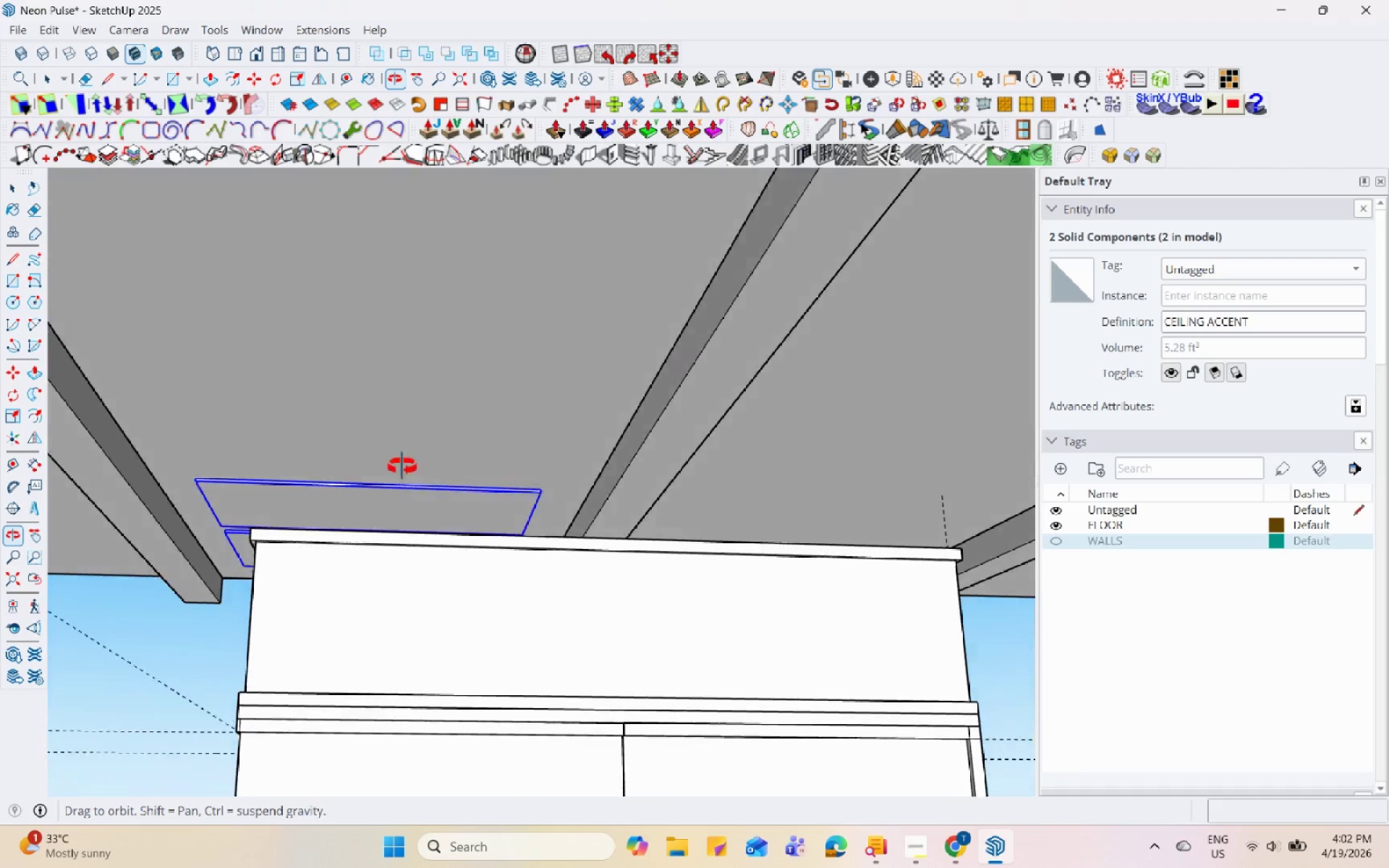 
key(M)
 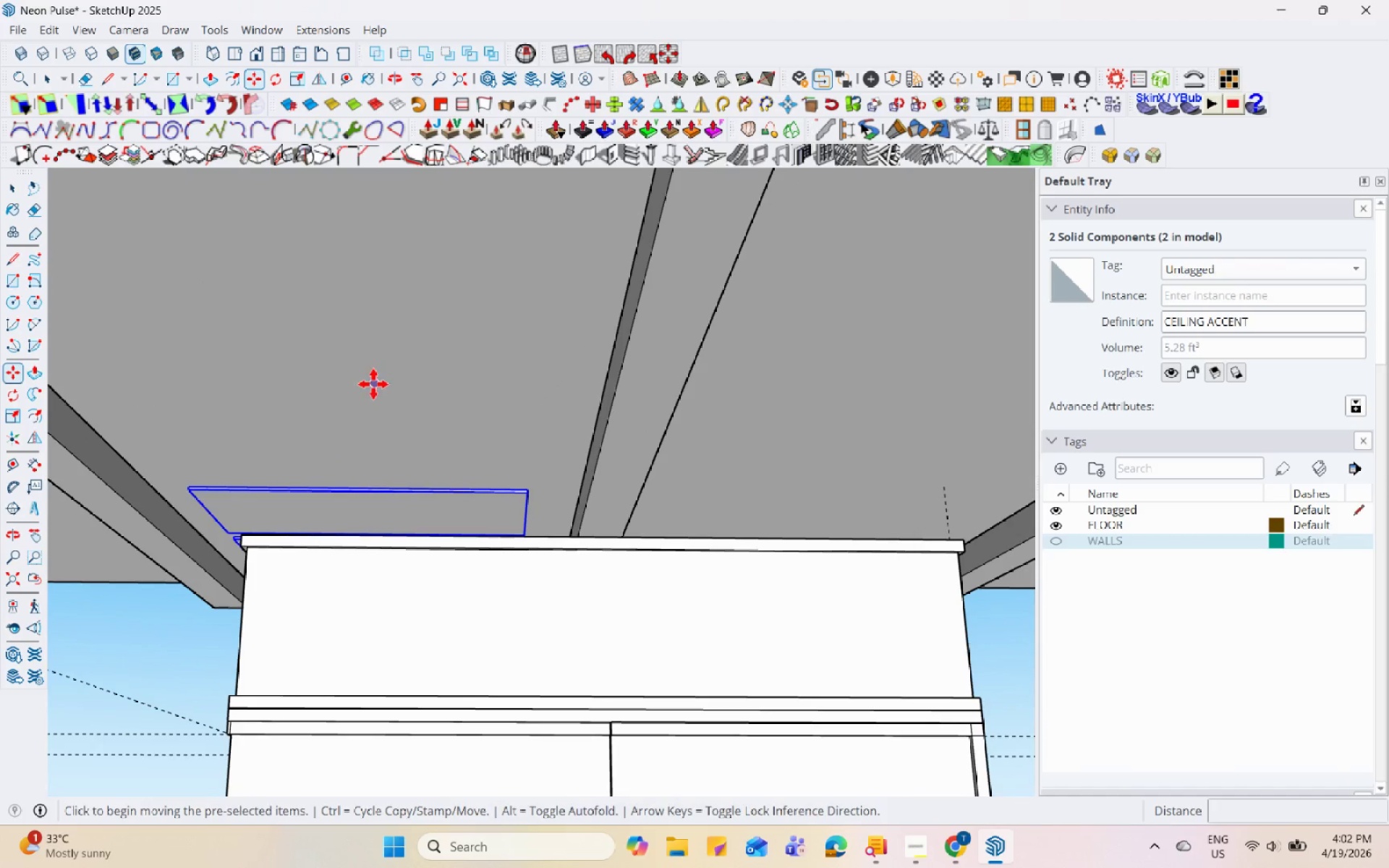 
key(Control+ControlLeft)
 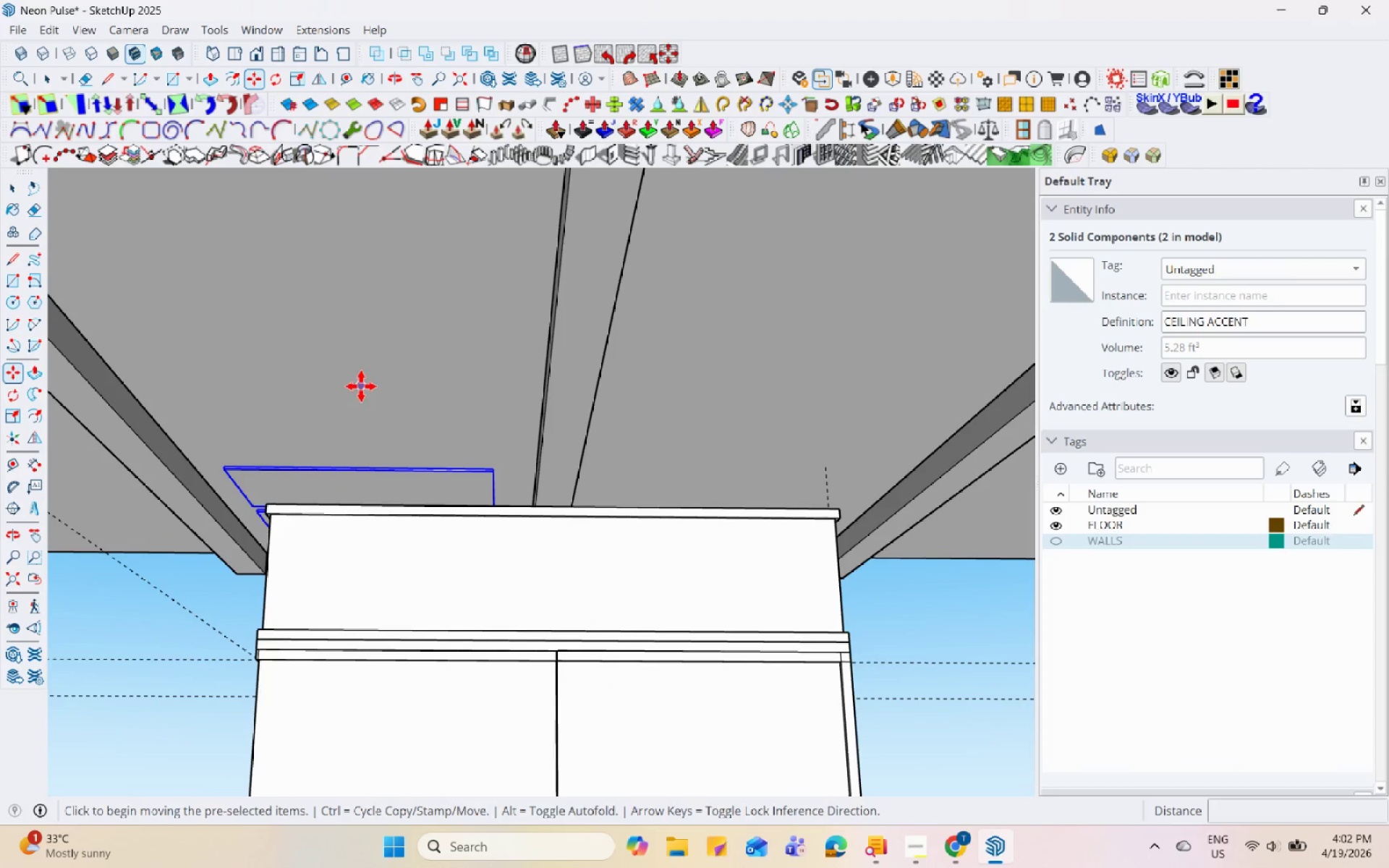 
left_click([362, 386])
 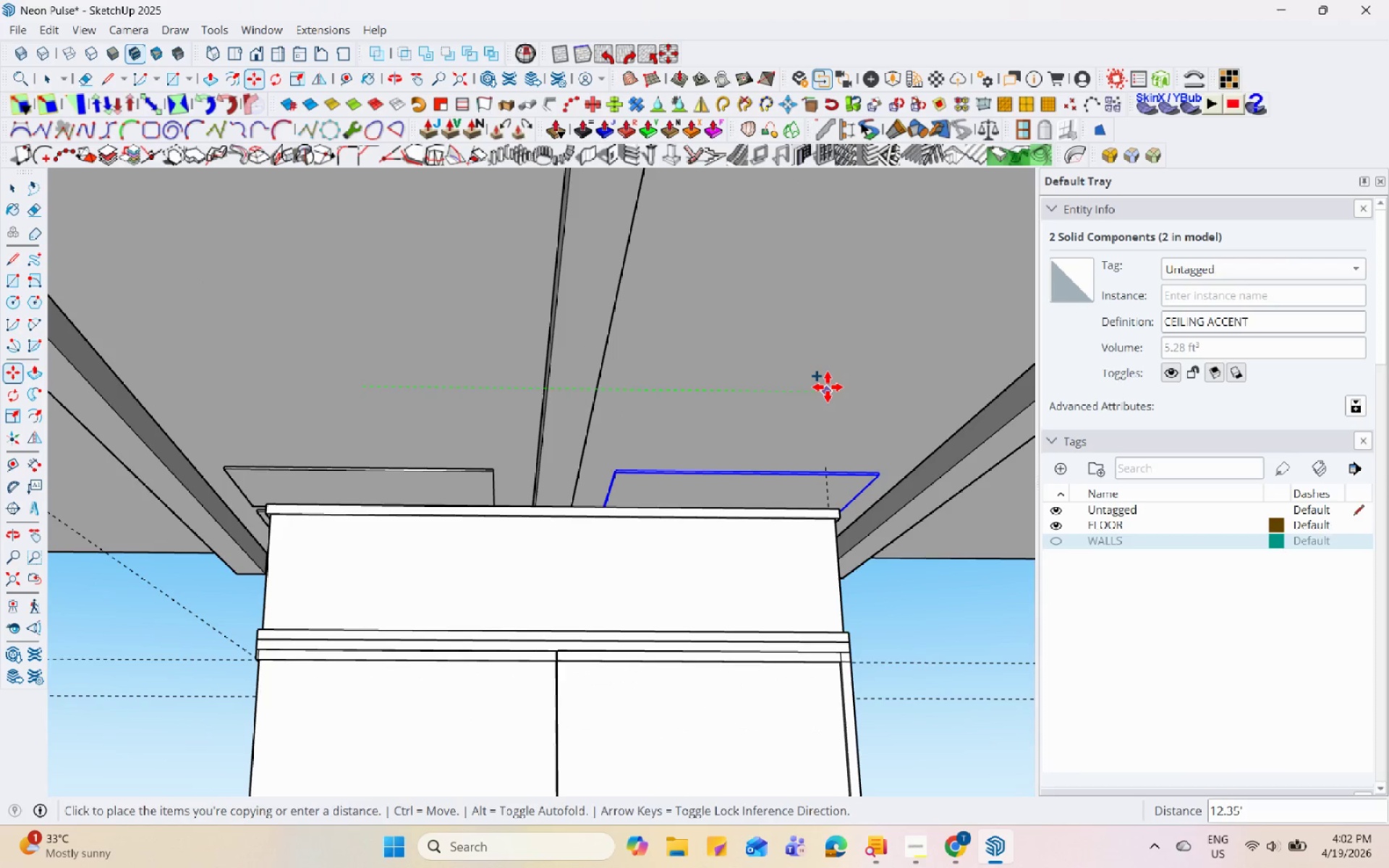 
scroll: coordinate [360, 390], scroll_direction: down, amount: 3.0
 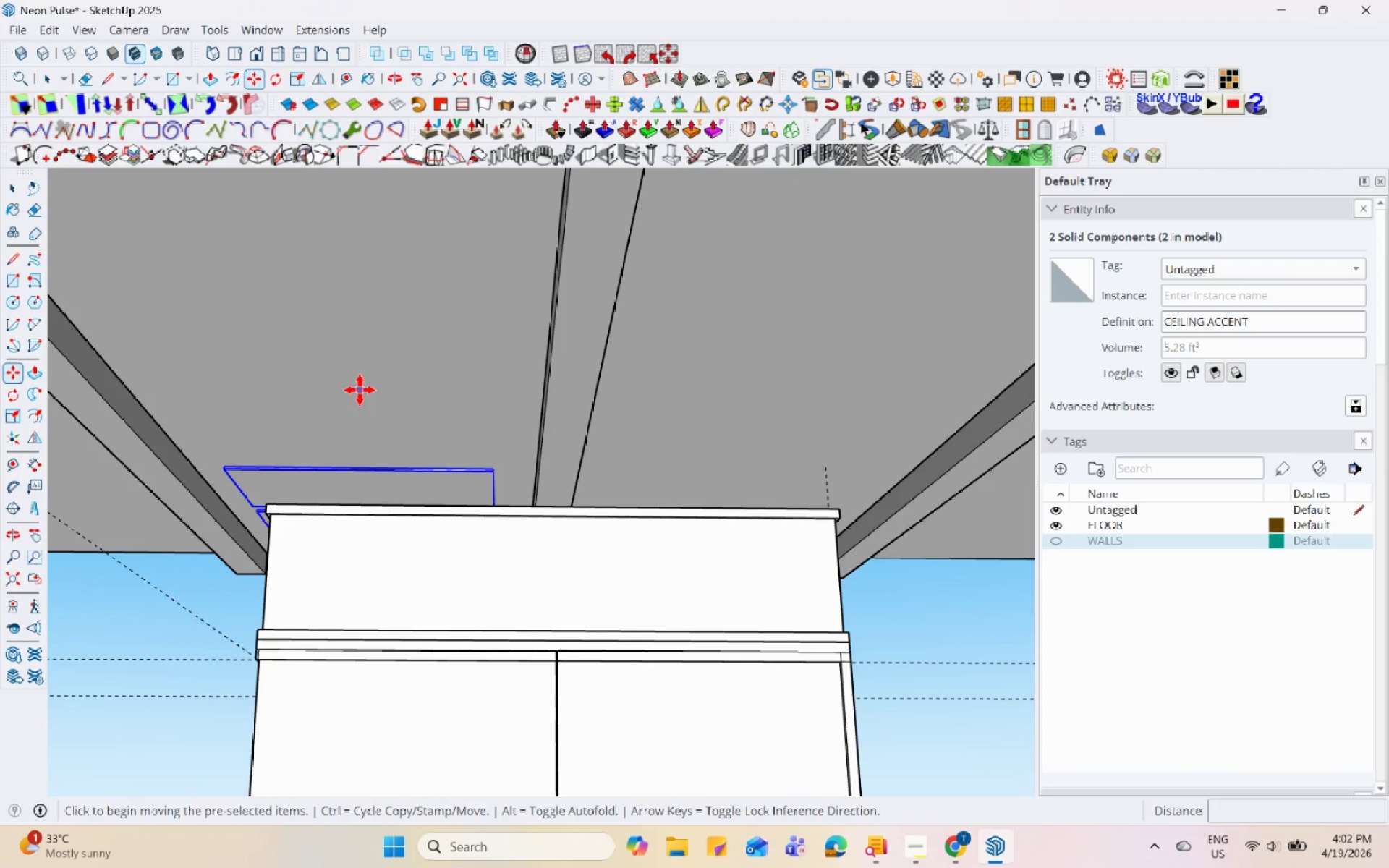 
left_click([828, 387])
 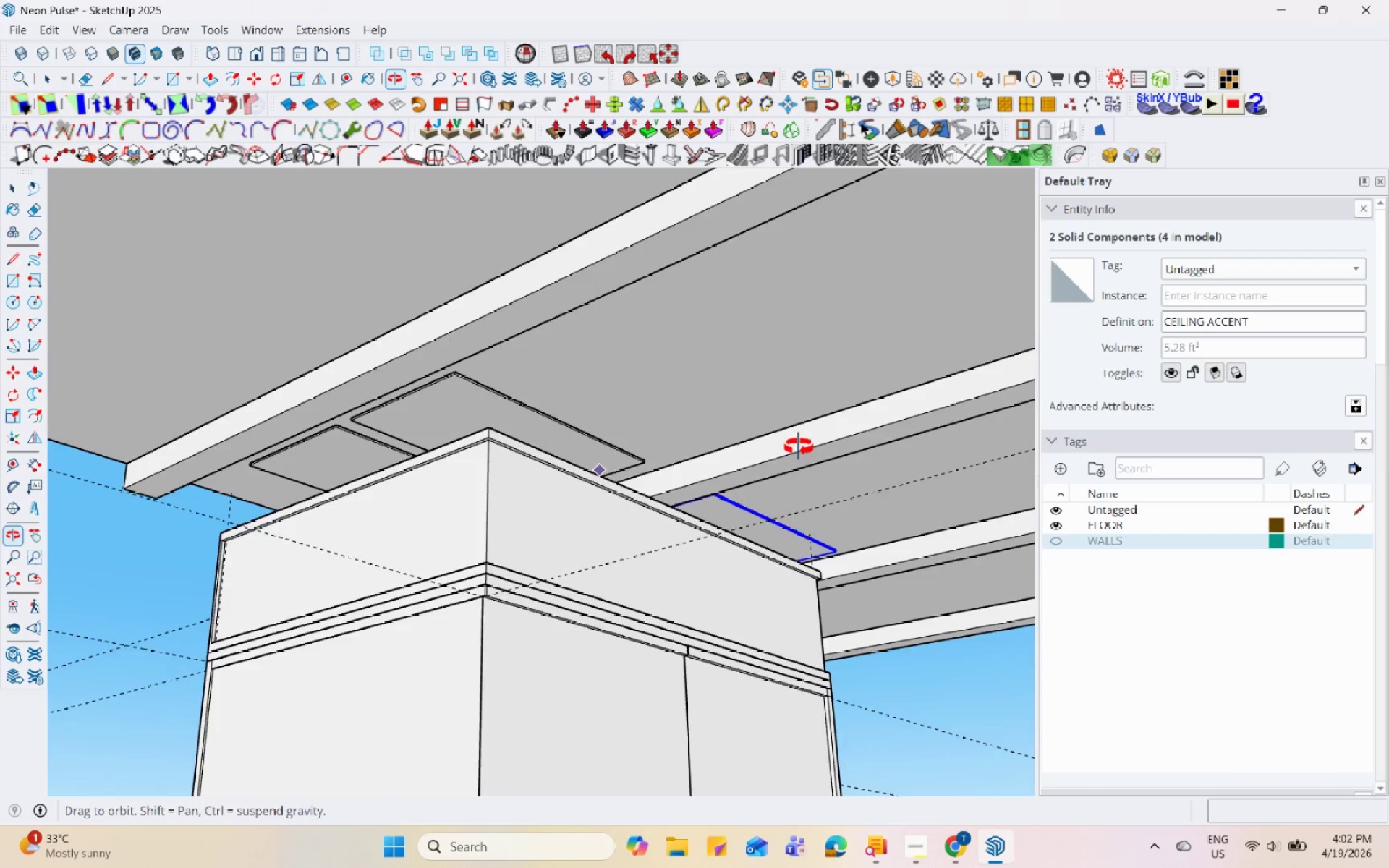 
key(Space)
 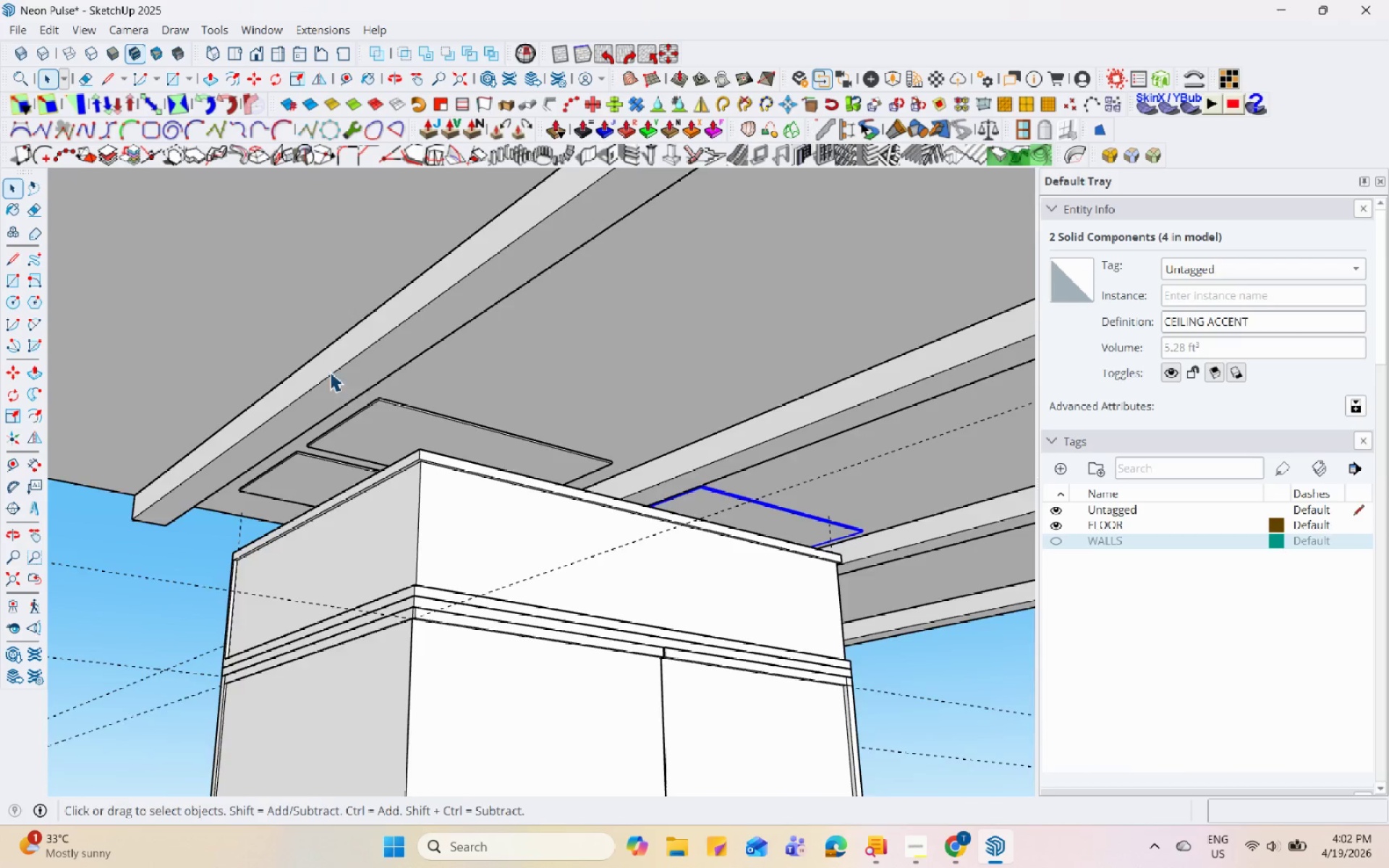 
scroll: coordinate [311, 391], scroll_direction: down, amount: 6.0
 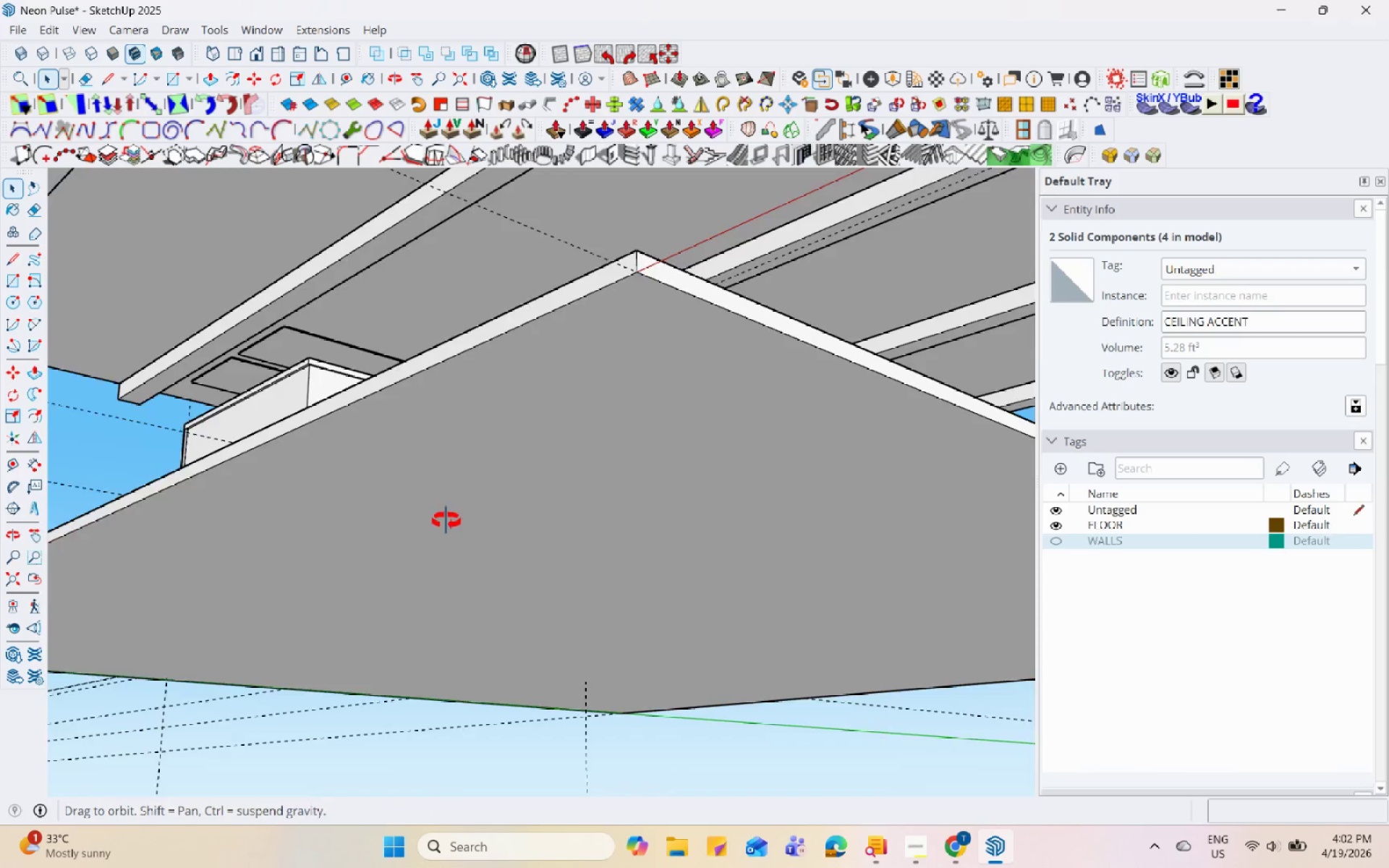 
scroll: coordinate [388, 452], scroll_direction: up, amount: 5.0
 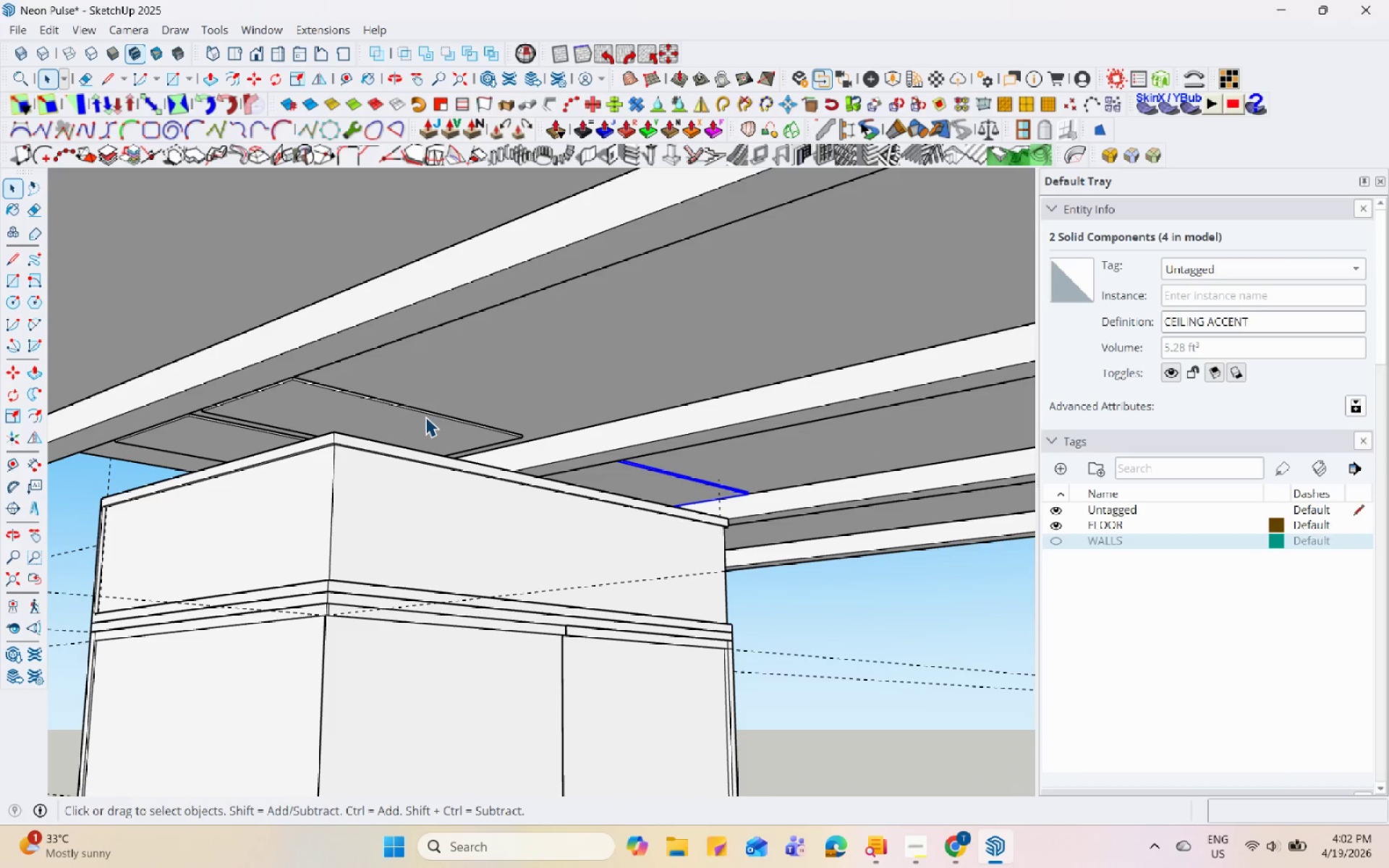 
scroll: coordinate [438, 442], scroll_direction: down, amount: 4.0
 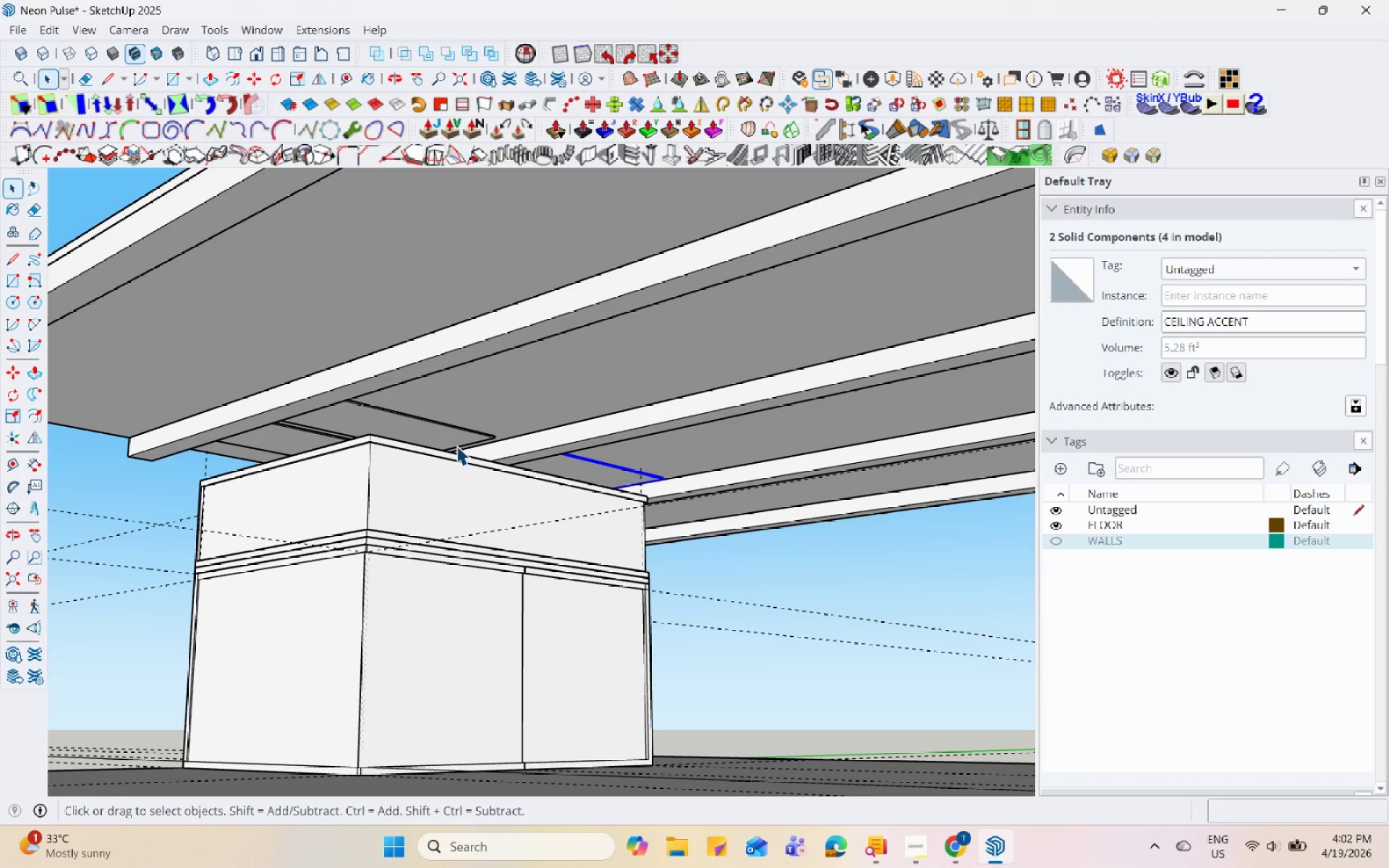 
wait(19.78)
 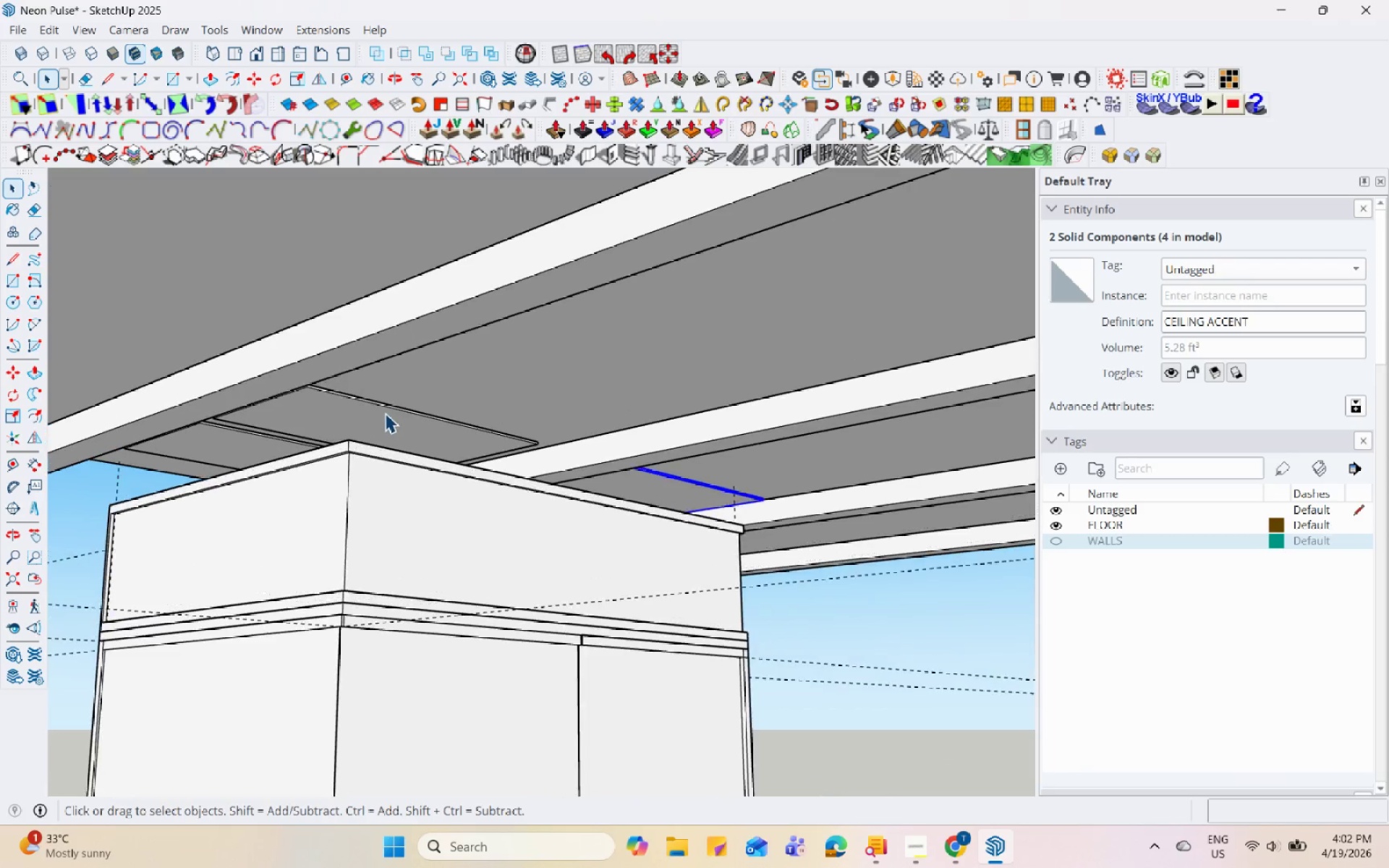 
hold_key(key=ControlLeft, duration=0.84)
left_click([384, 414])
 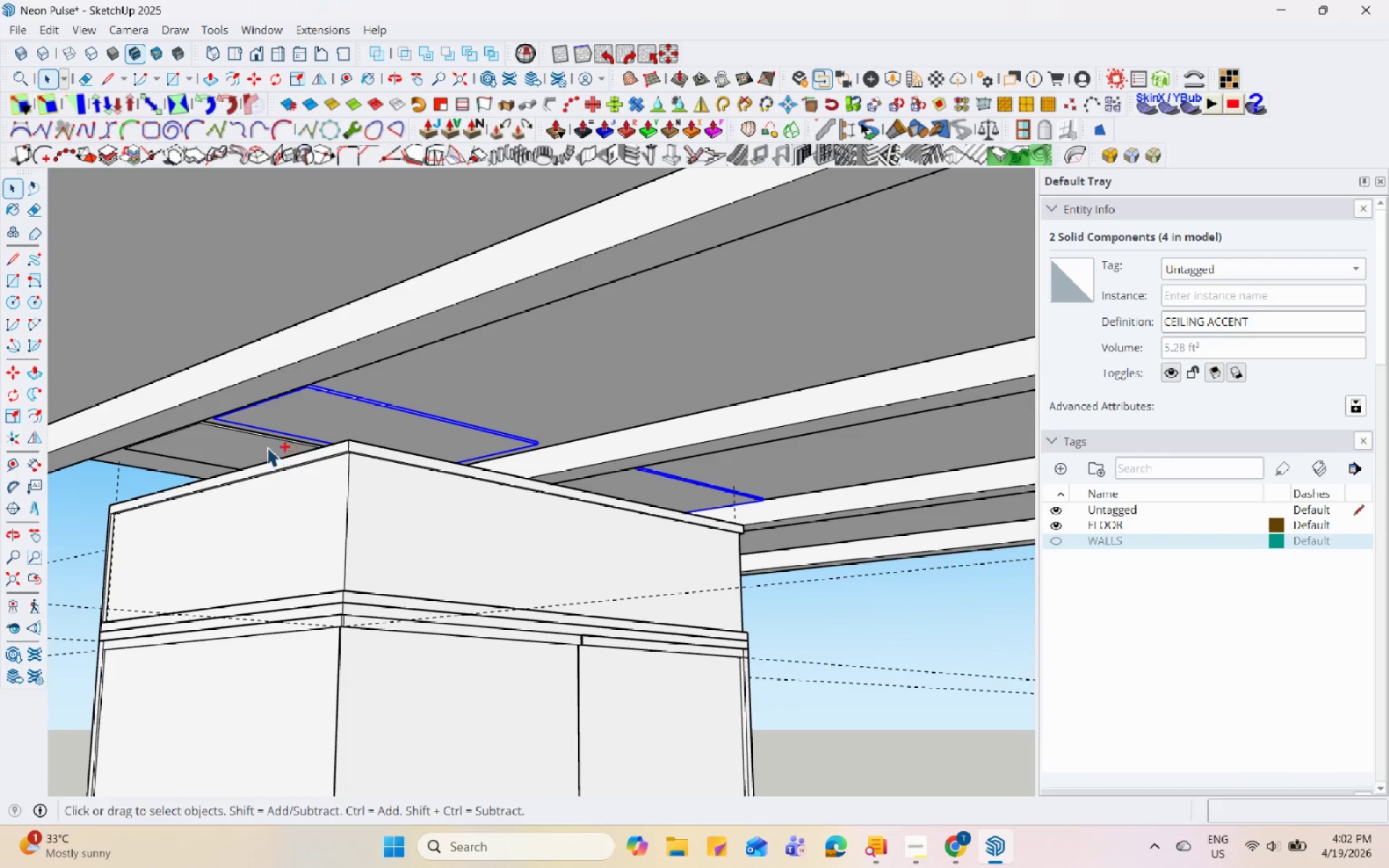 
scroll: coordinate [388, 414], scroll_direction: up, amount: 4.0
 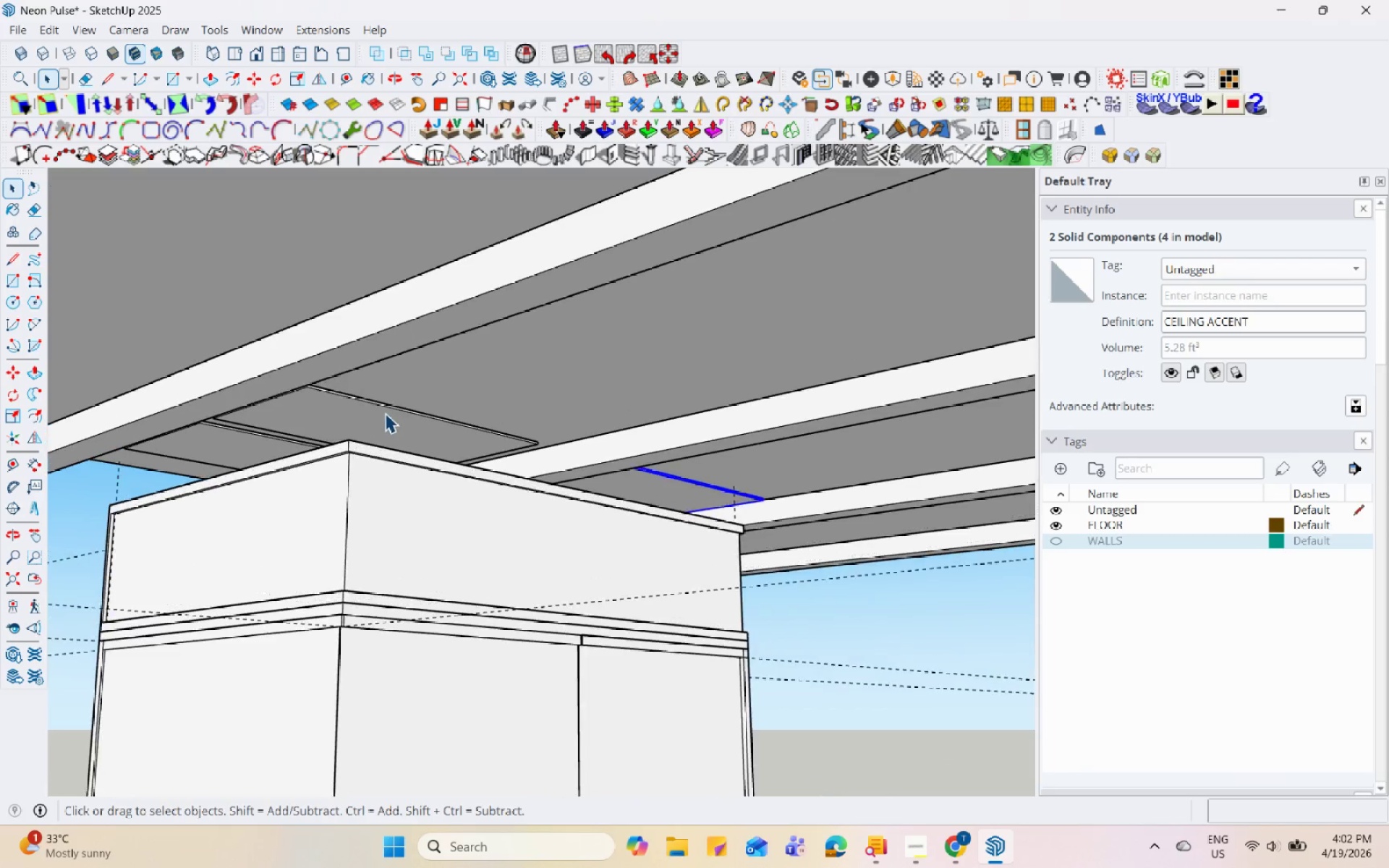 
left_click([251, 447])
 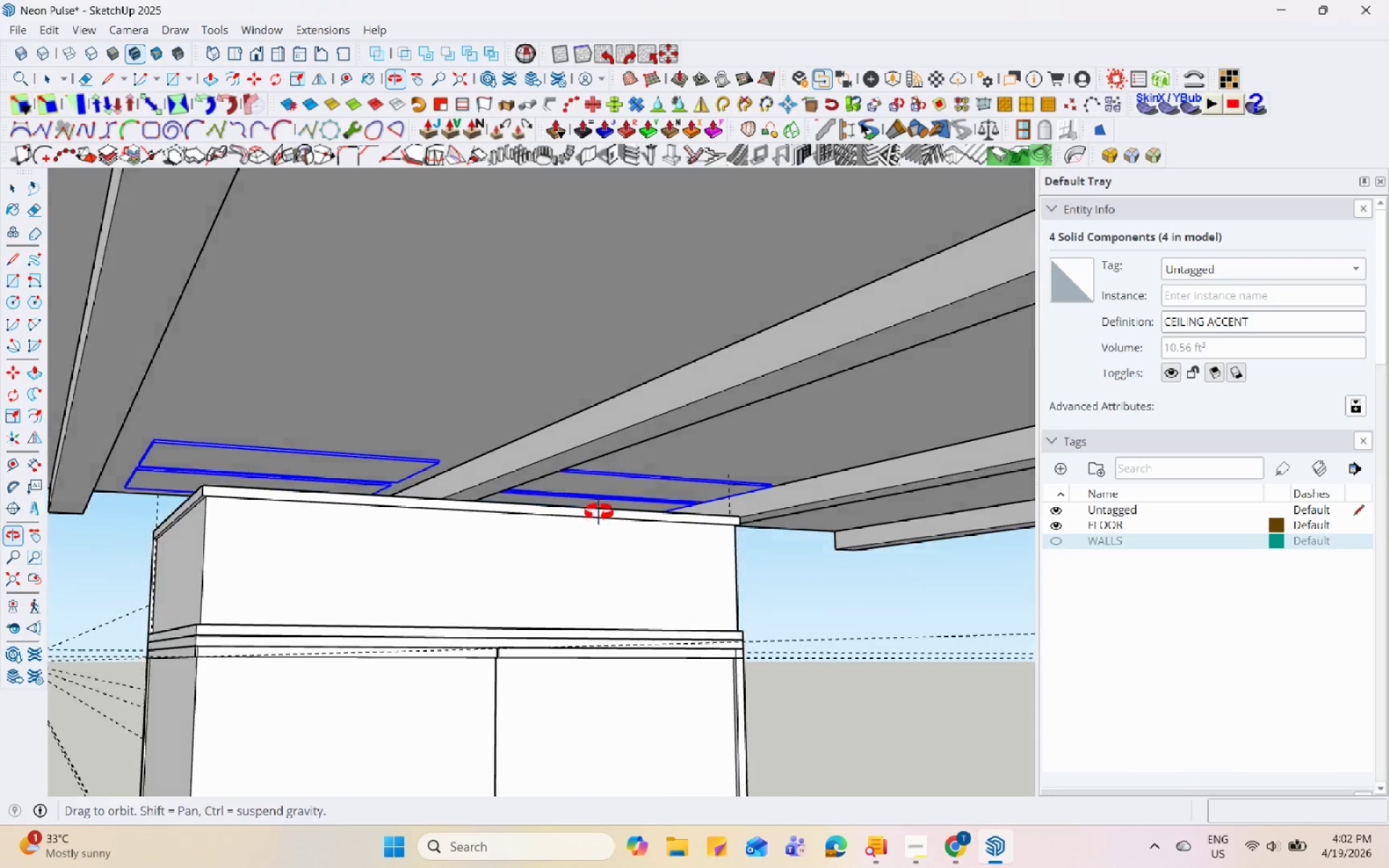 
scroll: coordinate [237, 500], scroll_direction: down, amount: 6.0
 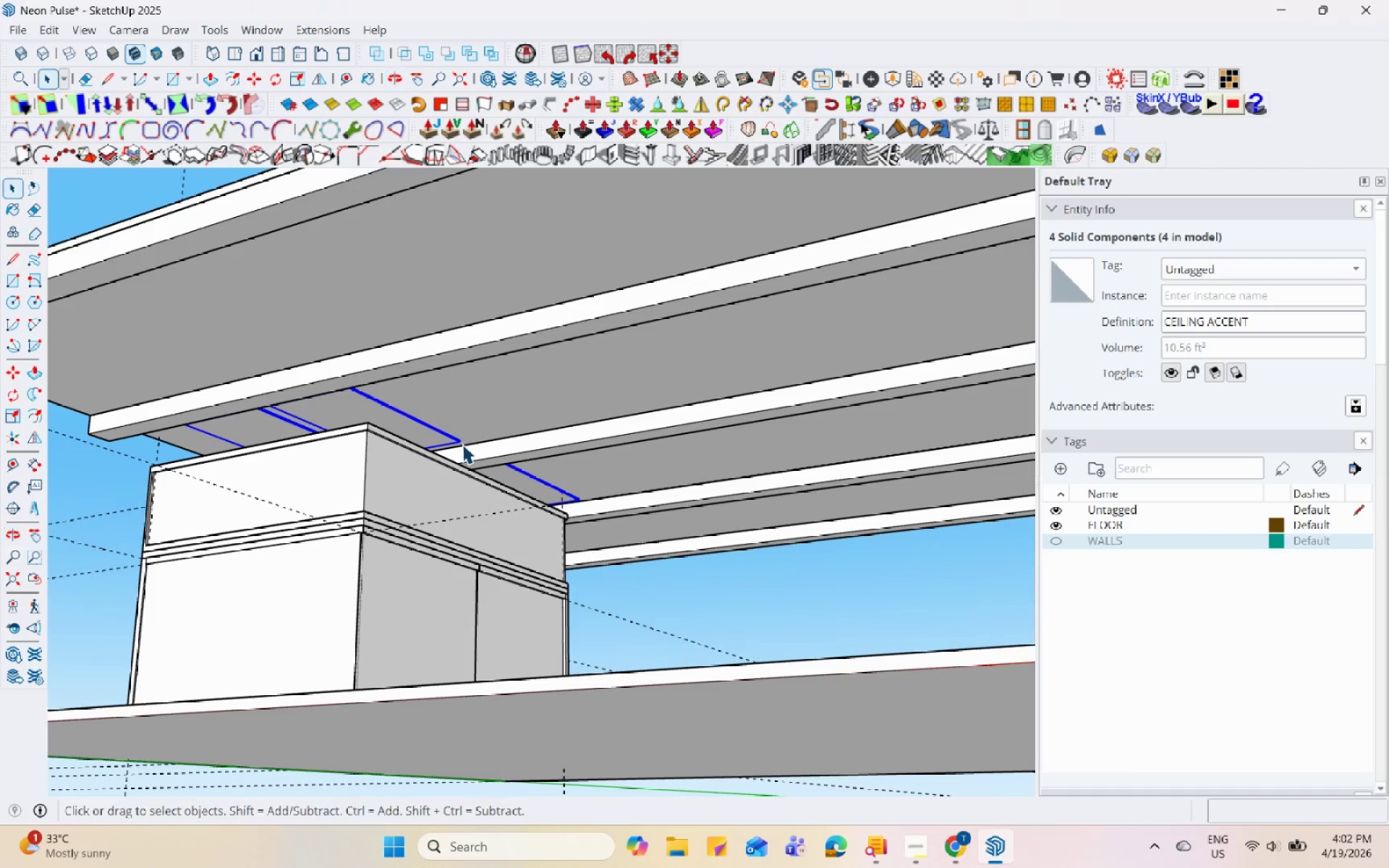 
key(M)
 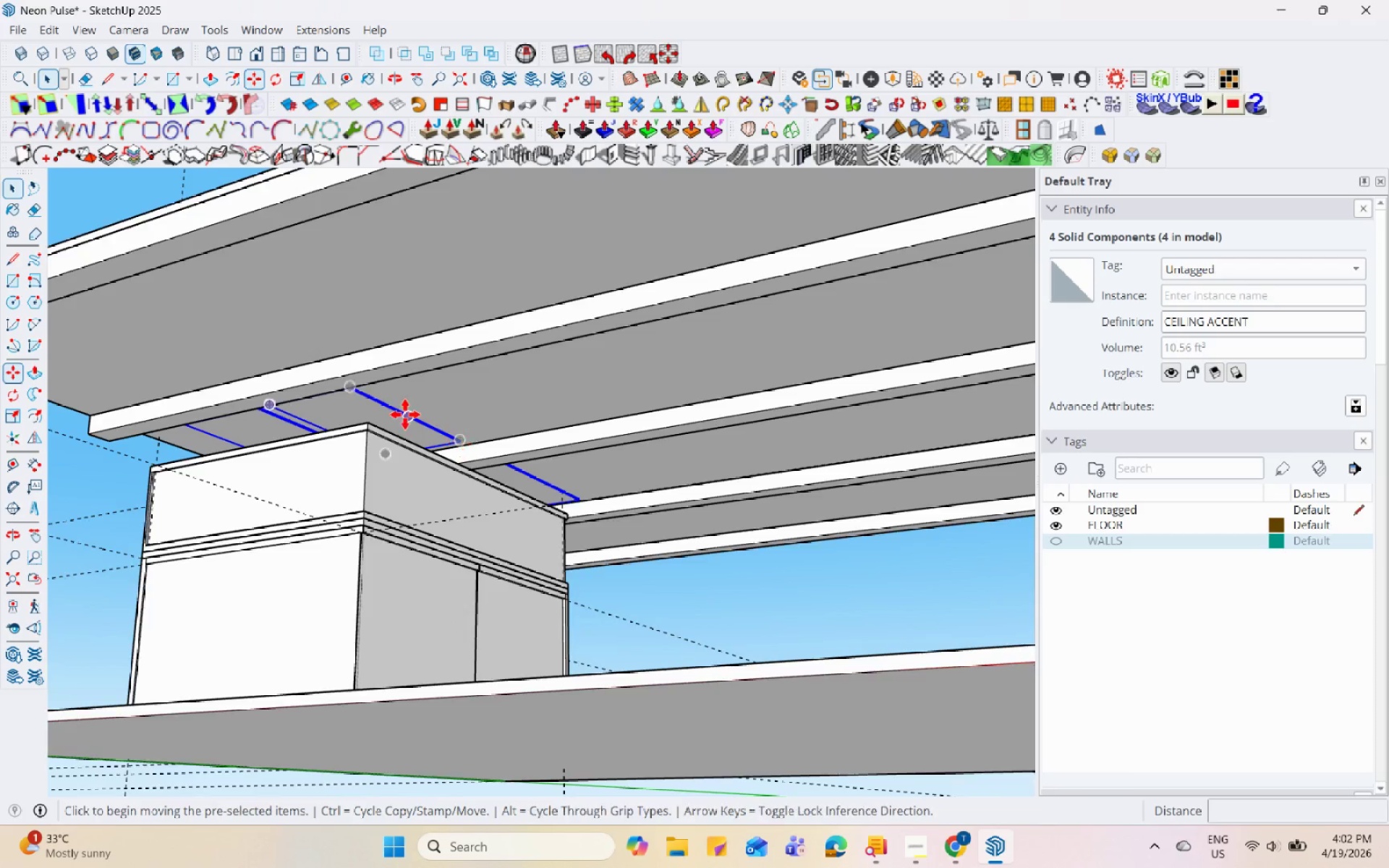 
scroll: coordinate [334, 414], scroll_direction: down, amount: 2.0
 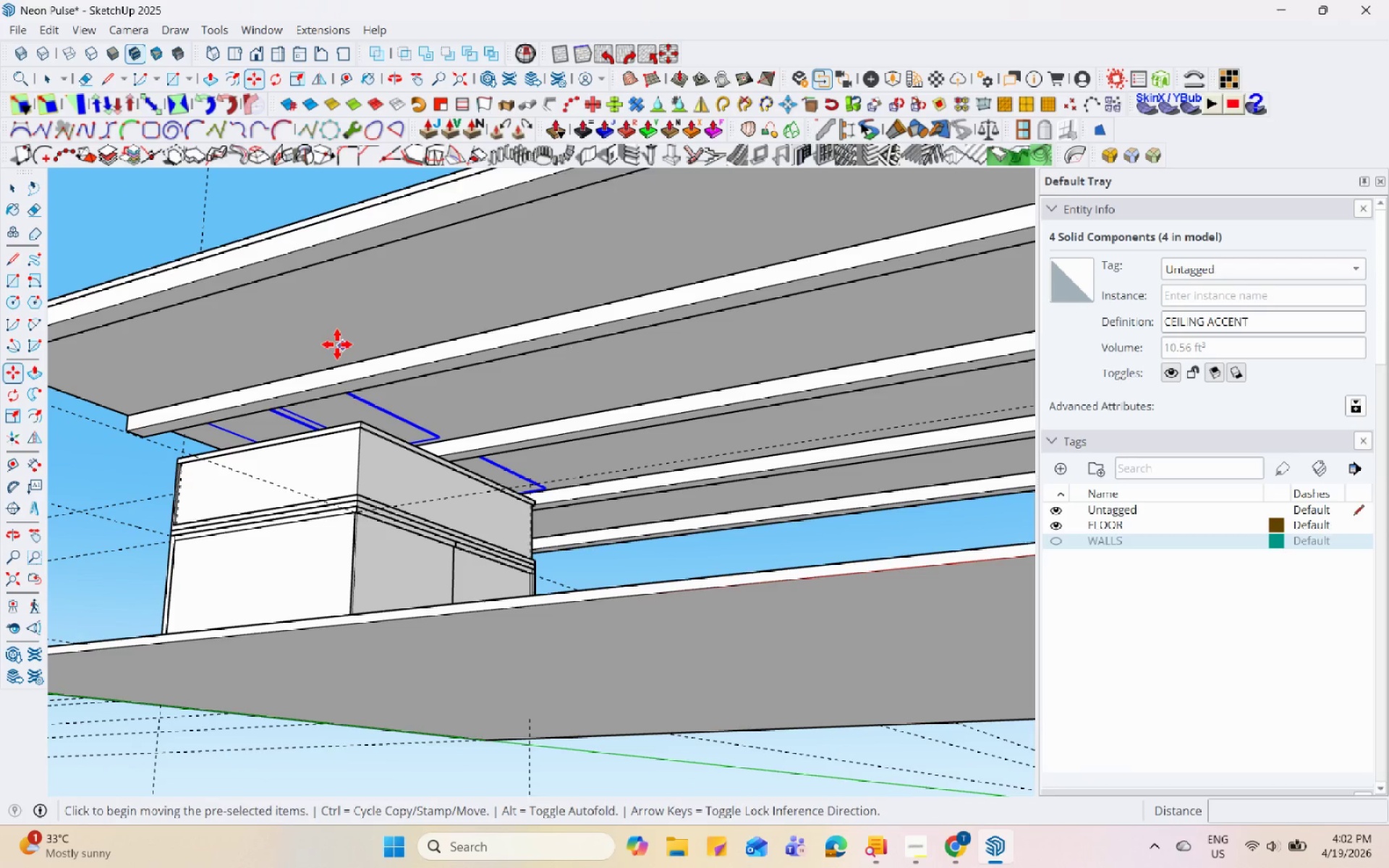 
key(Control+ControlLeft)
 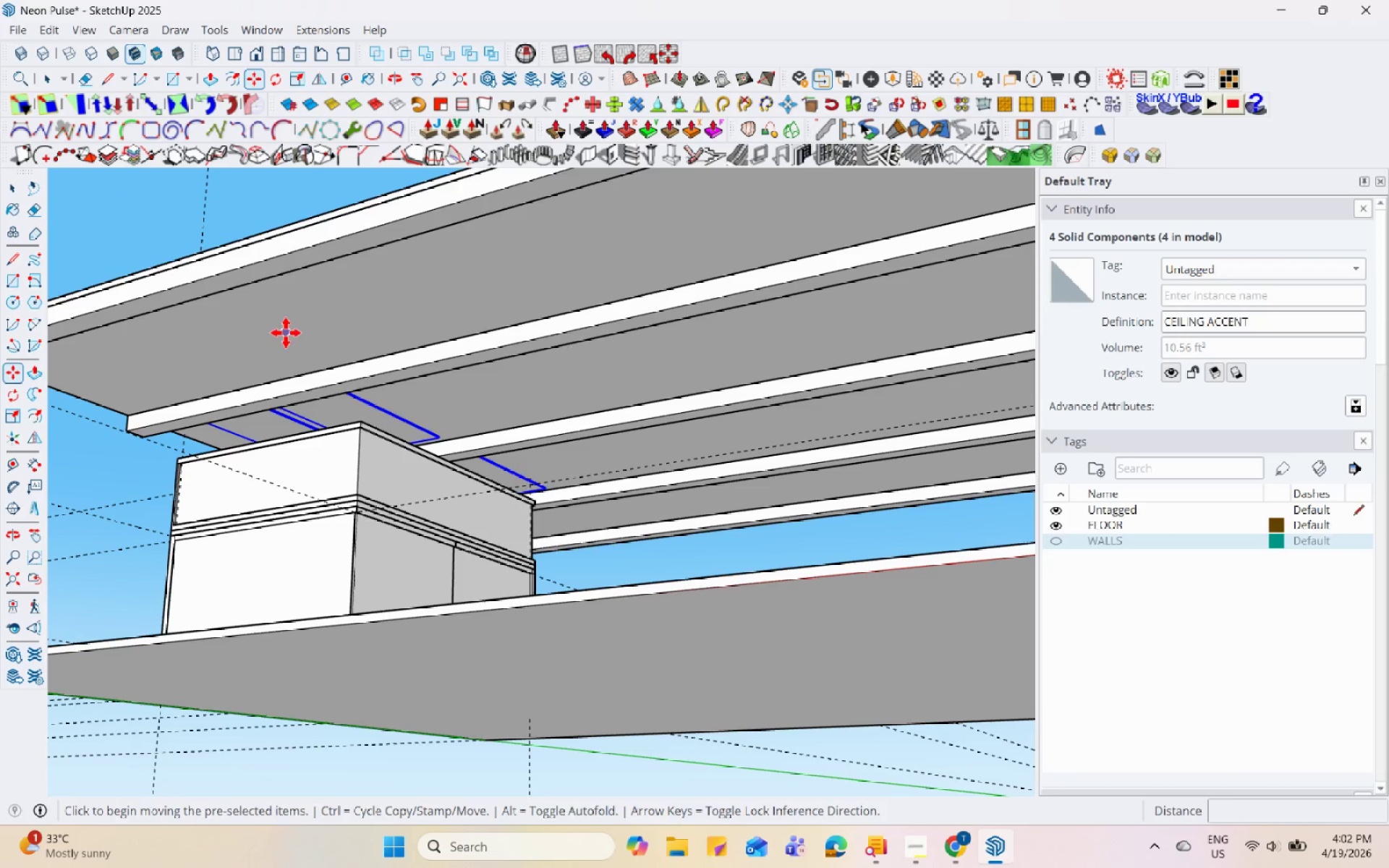 
left_click([286, 333])
 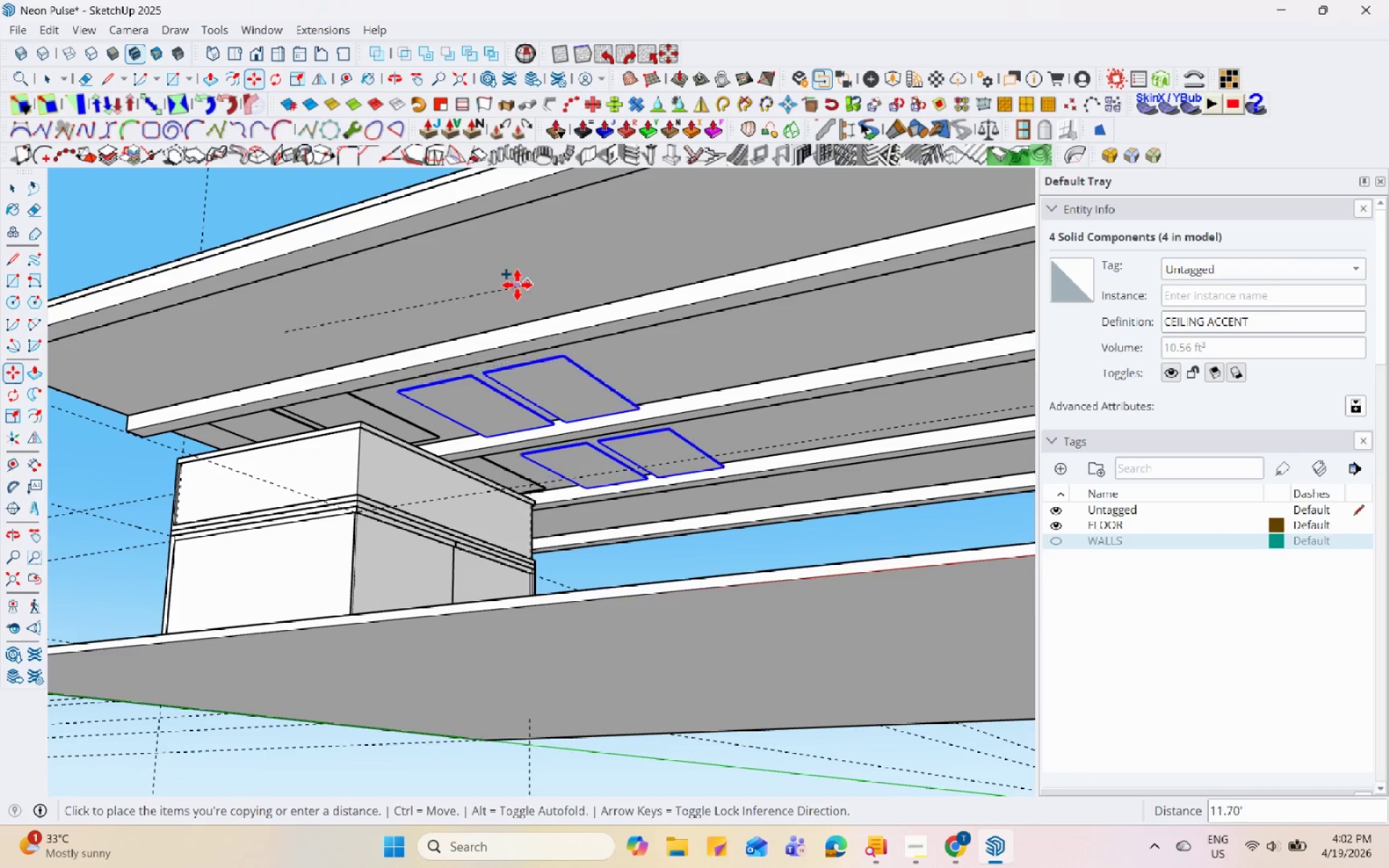 
scroll: coordinate [256, 389], scroll_direction: down, amount: 4.0
 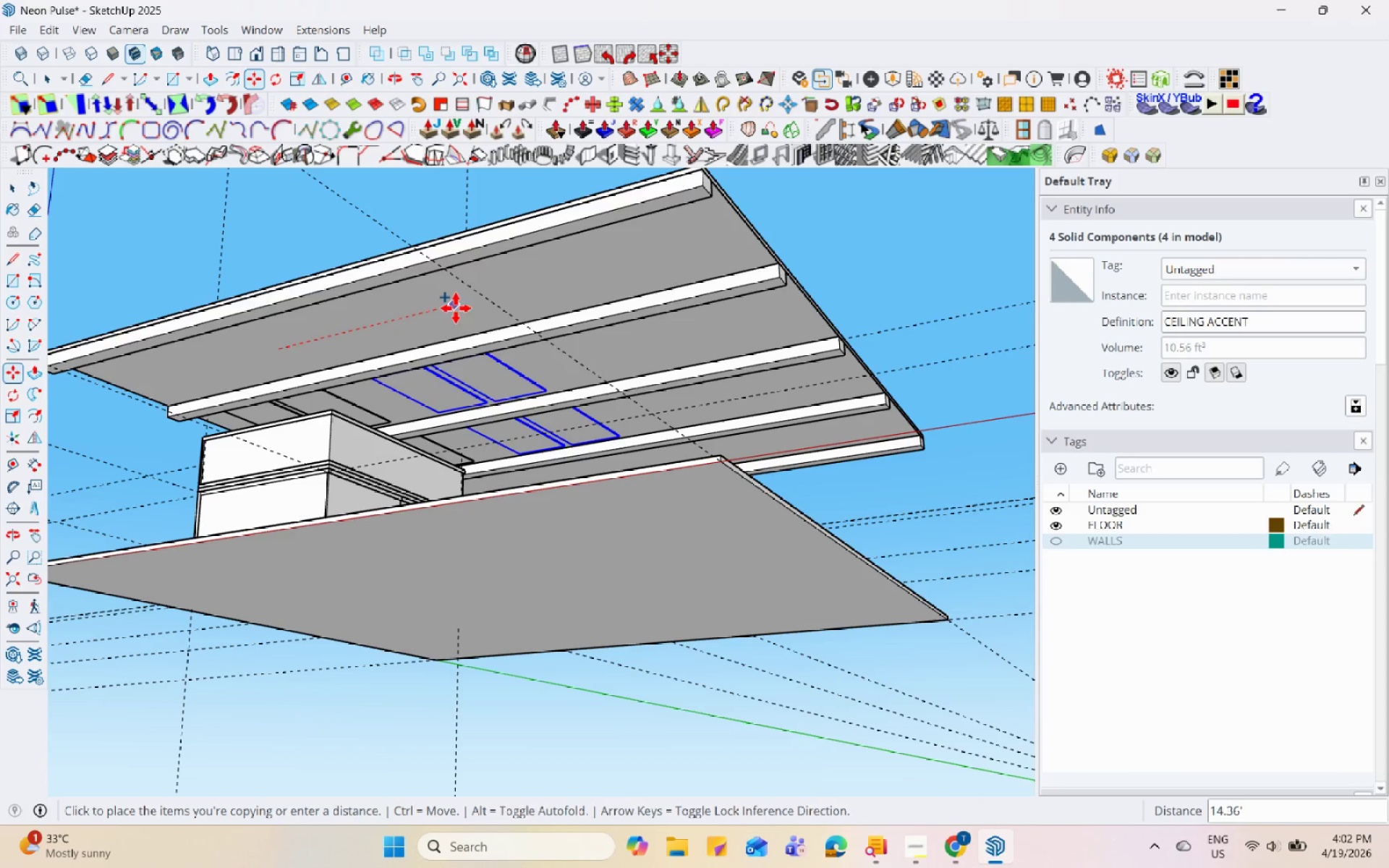 
mouse_move([458, 302])
 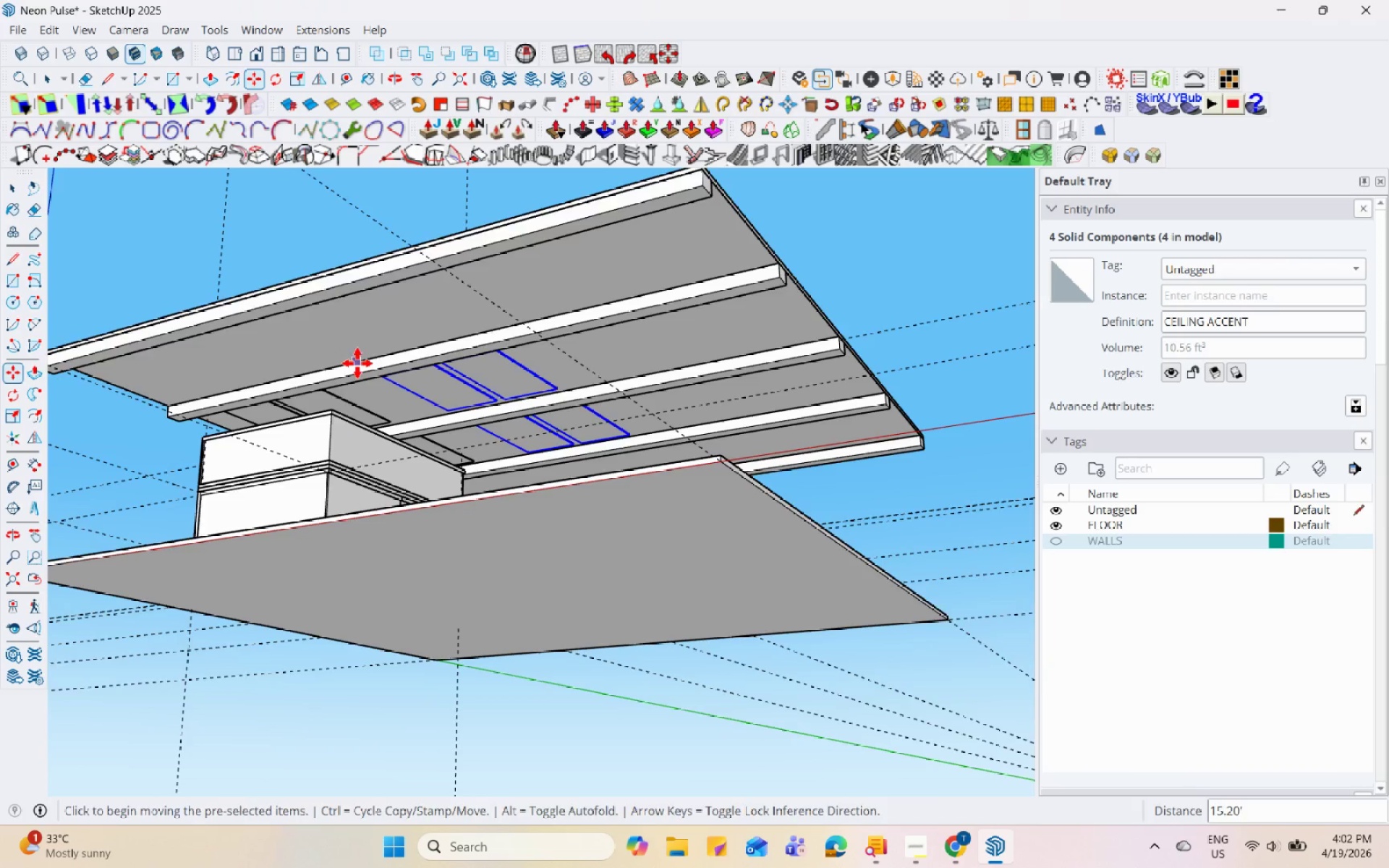 
left_click([419, 324])
 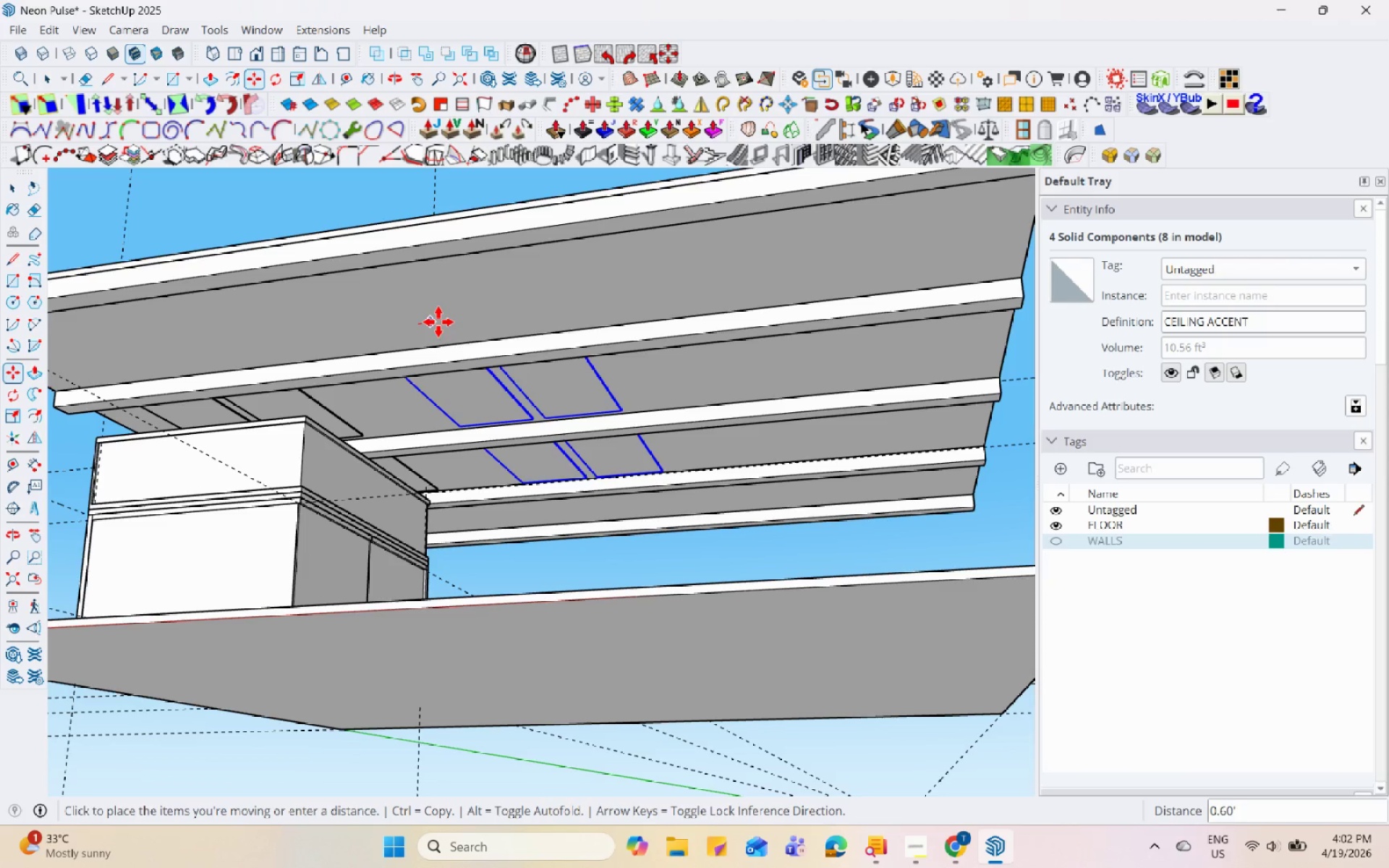 
scroll: coordinate [453, 331], scroll_direction: up, amount: 3.0
 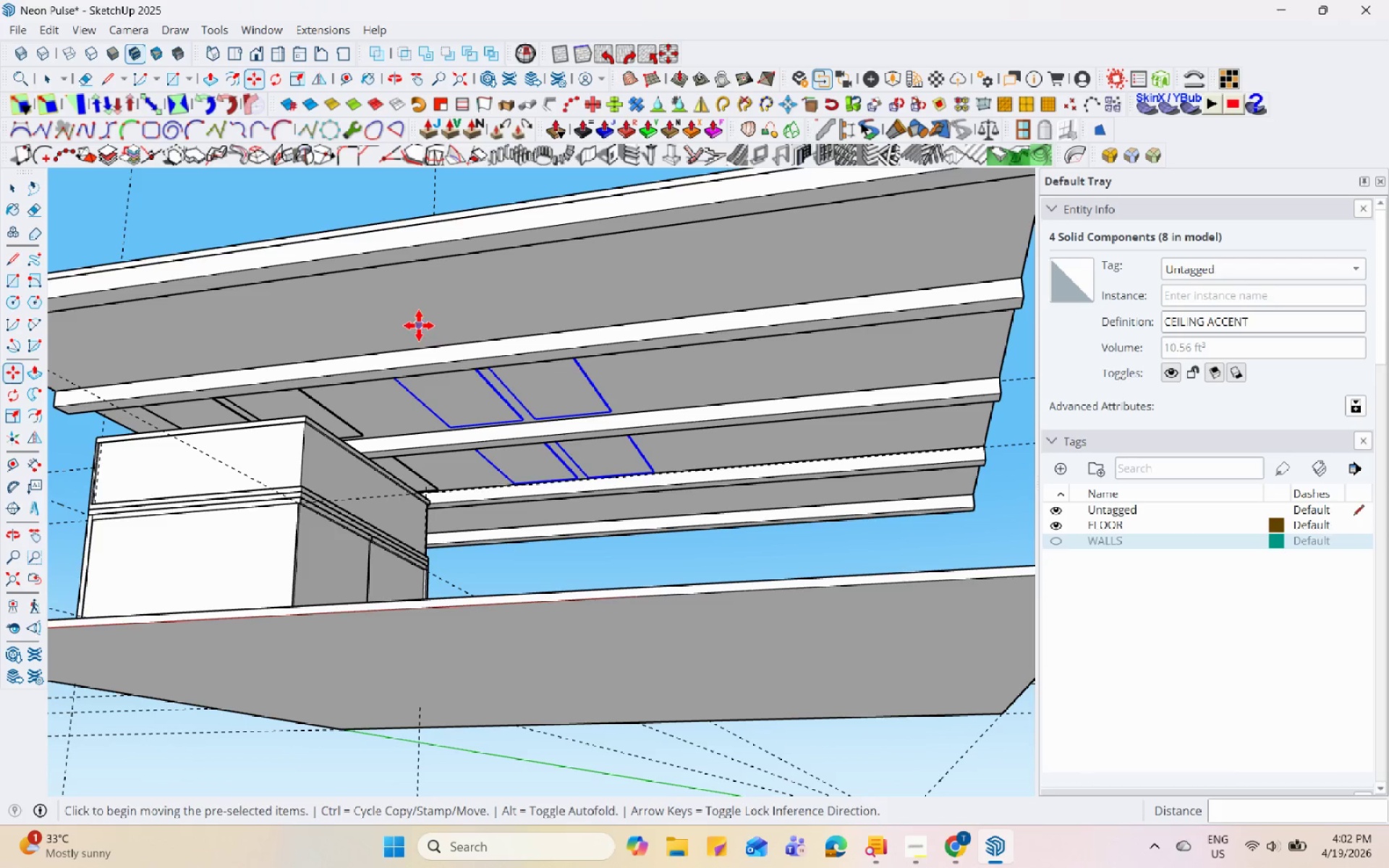 
left_click([459, 322])
 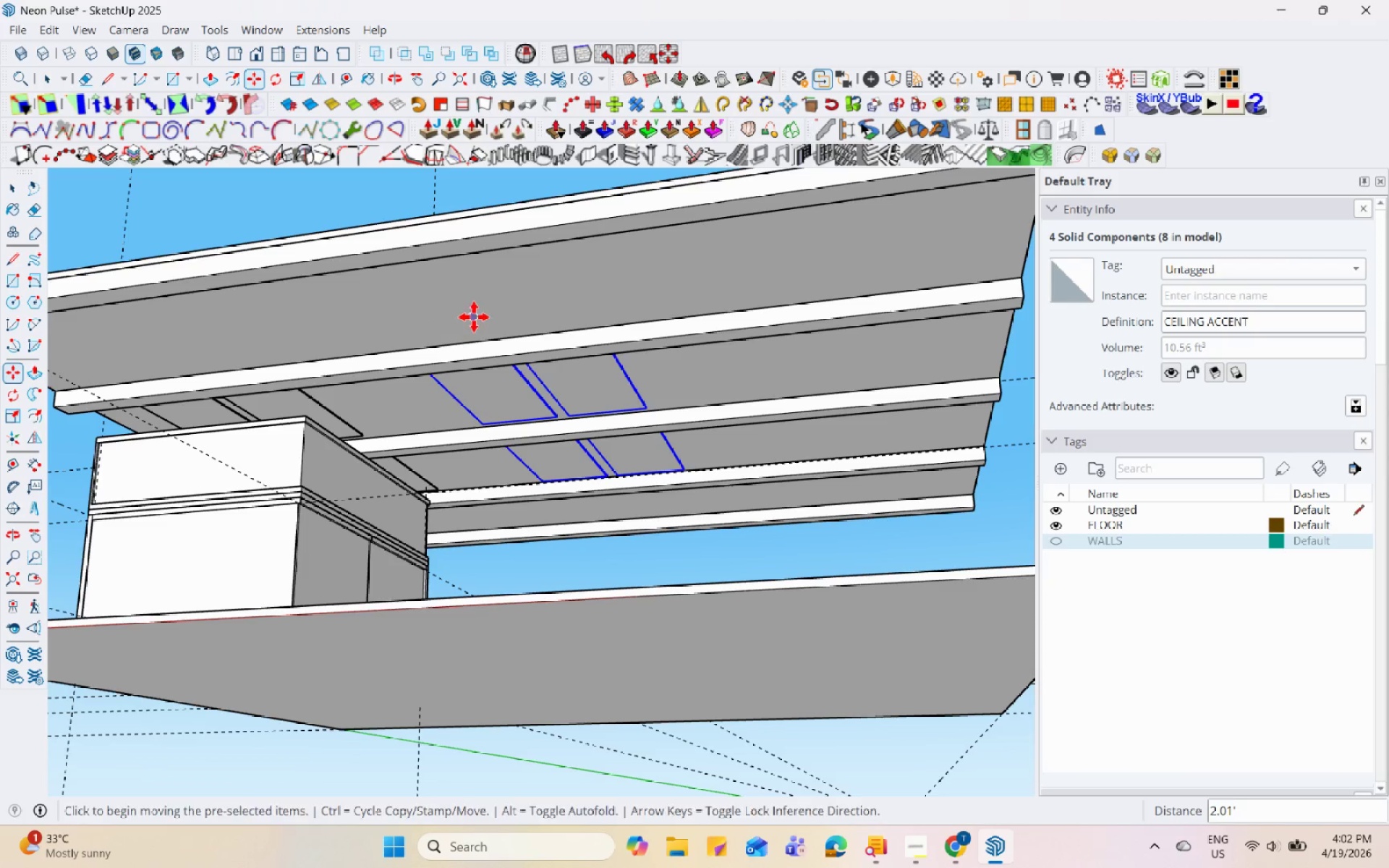 
key(Control+ControlLeft)
 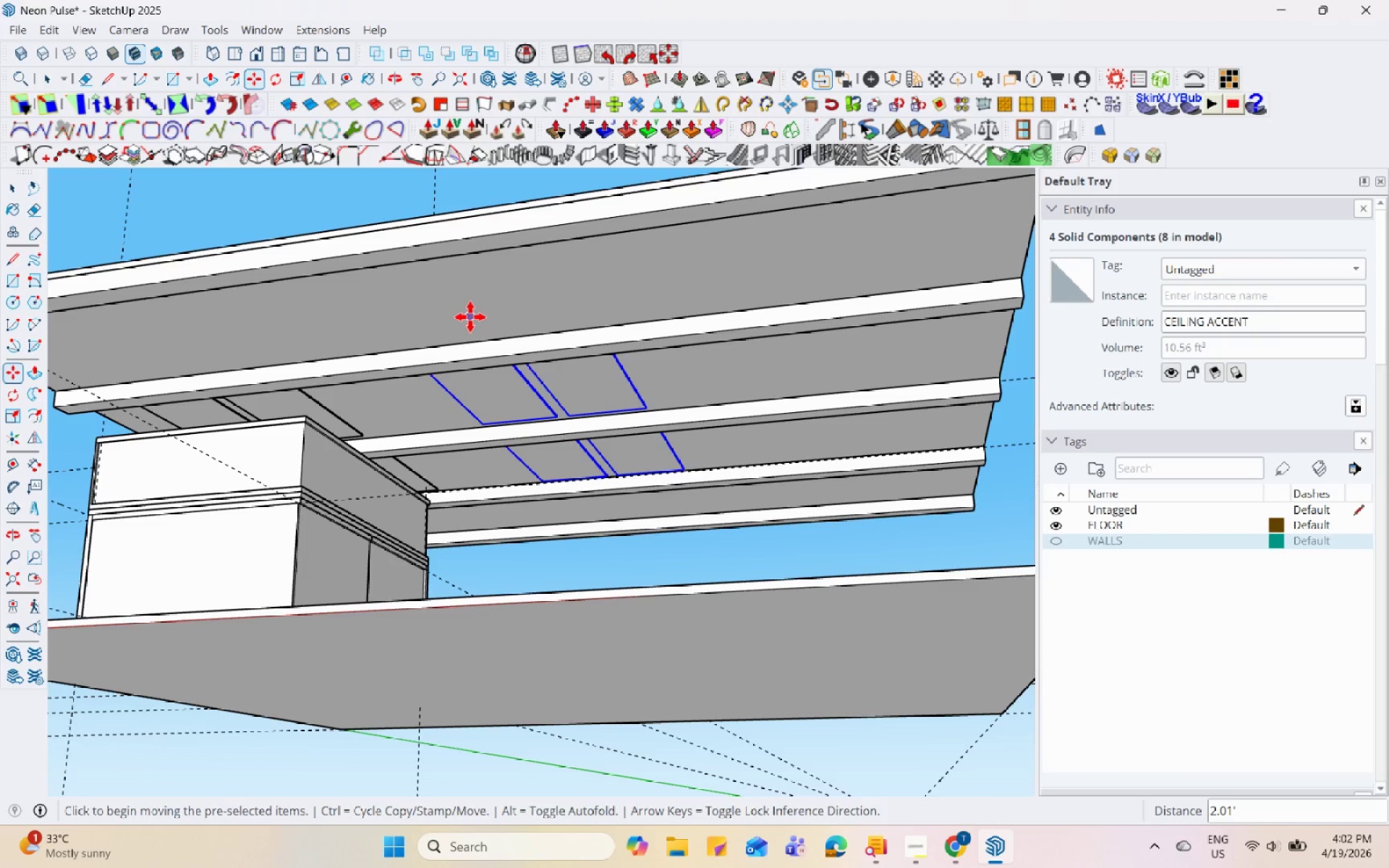 
double_click([469, 317])
 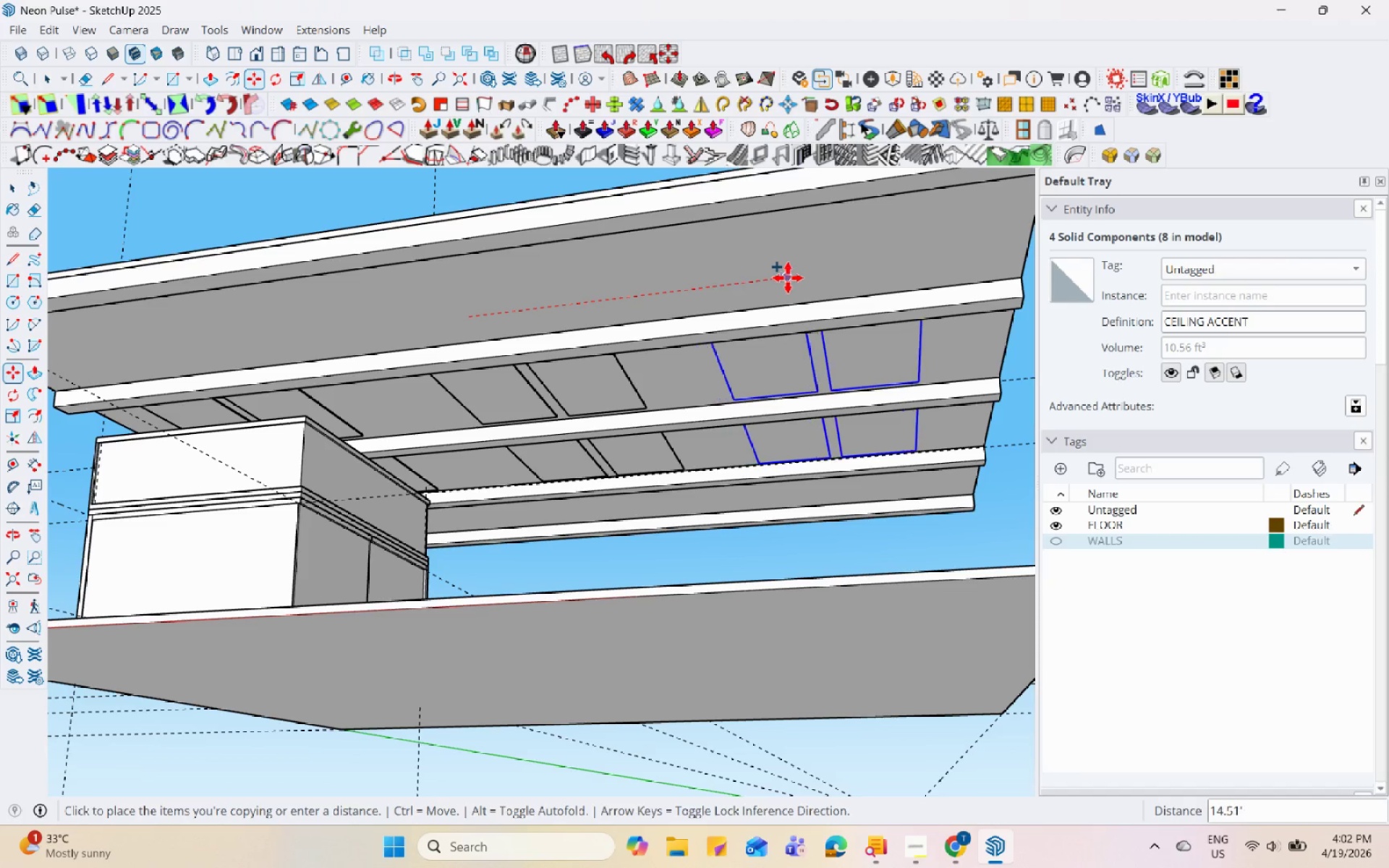 
left_click([812, 272])
 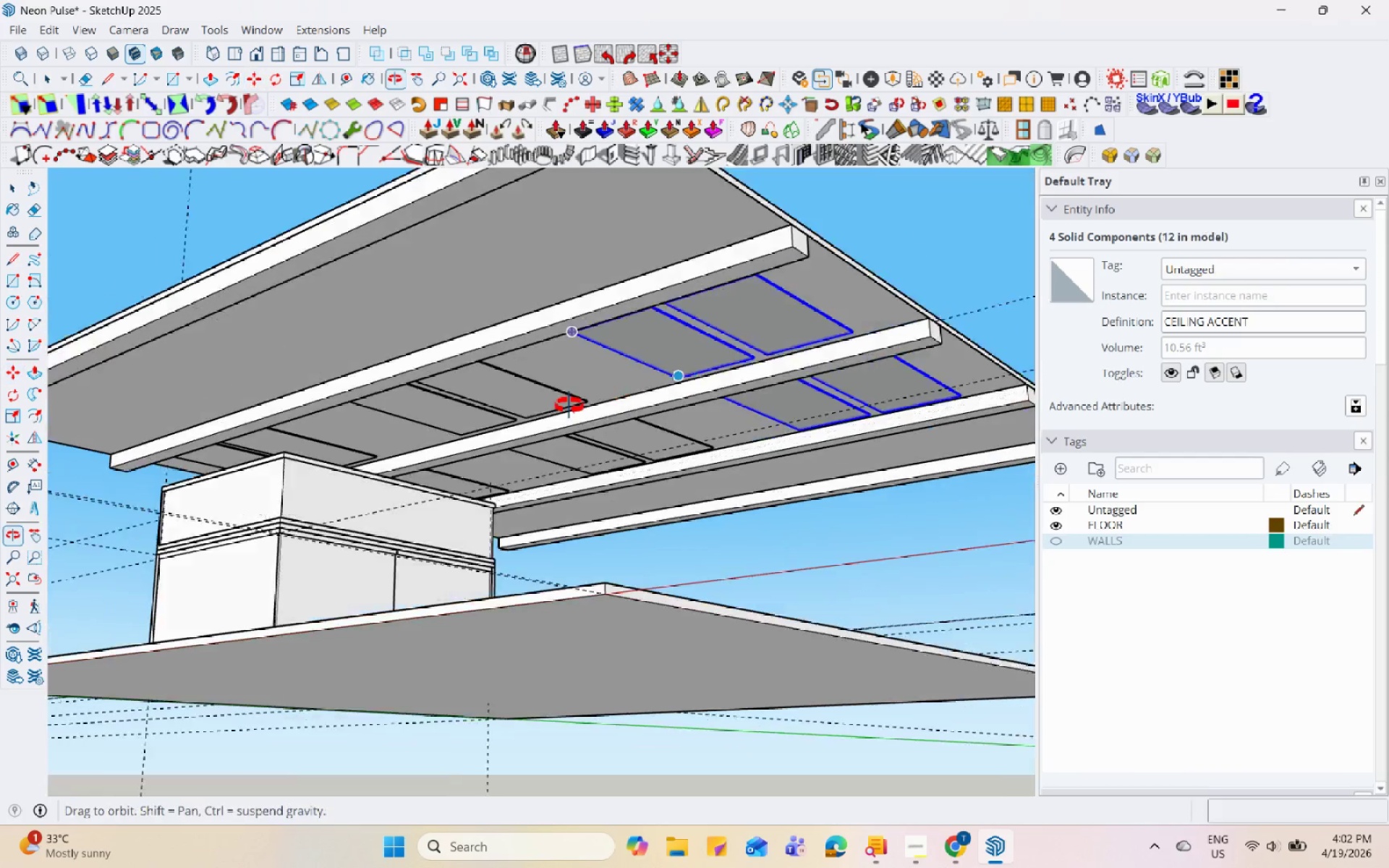 
key(Space)
 